 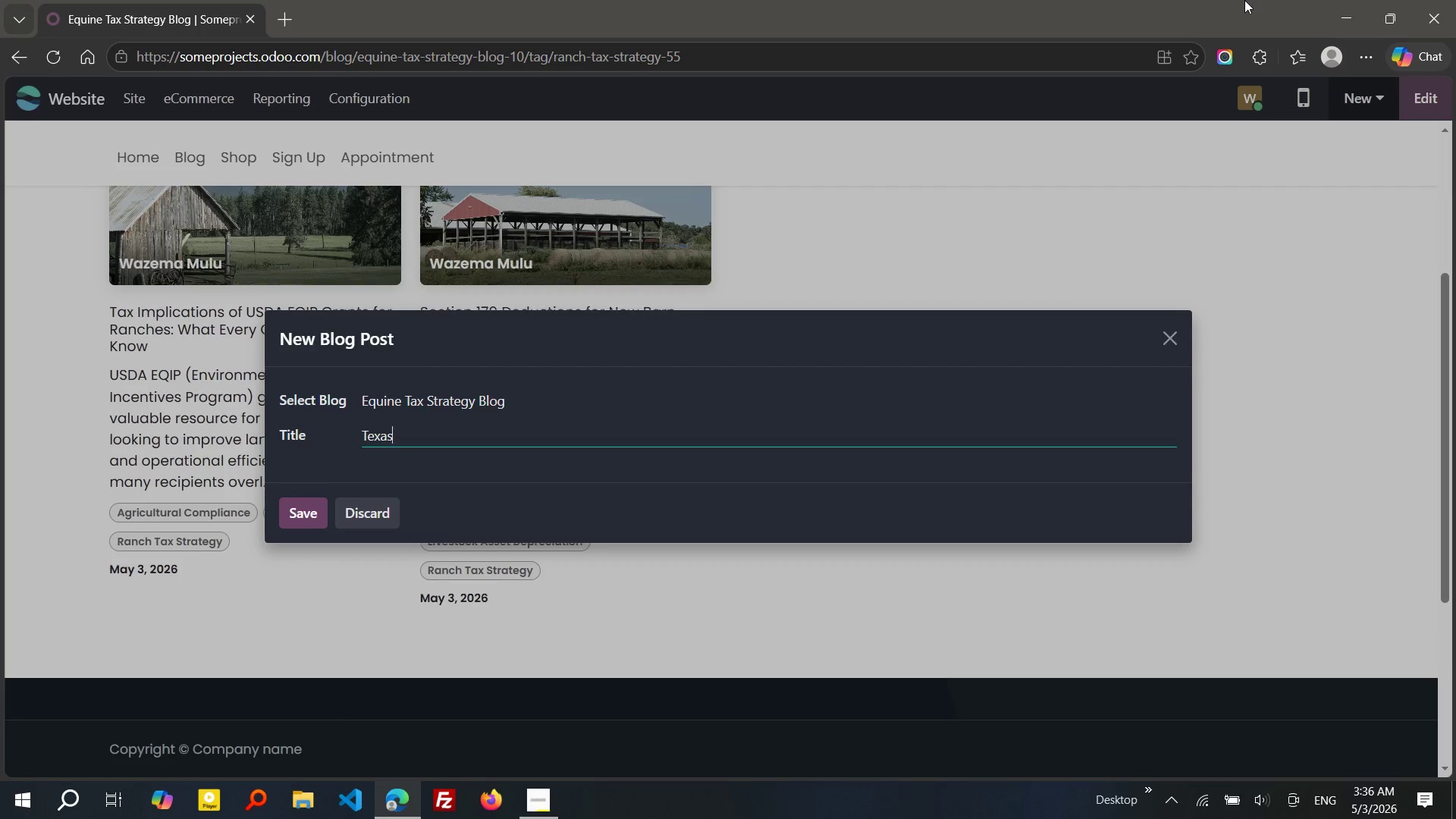 
type( Ag-ex)
key(Backspace)
key(Backspace)
type(e)
key(Backspace)
type(Exempt Fuel and Utility Credits: A Practical Guide for Ranch Owners)
 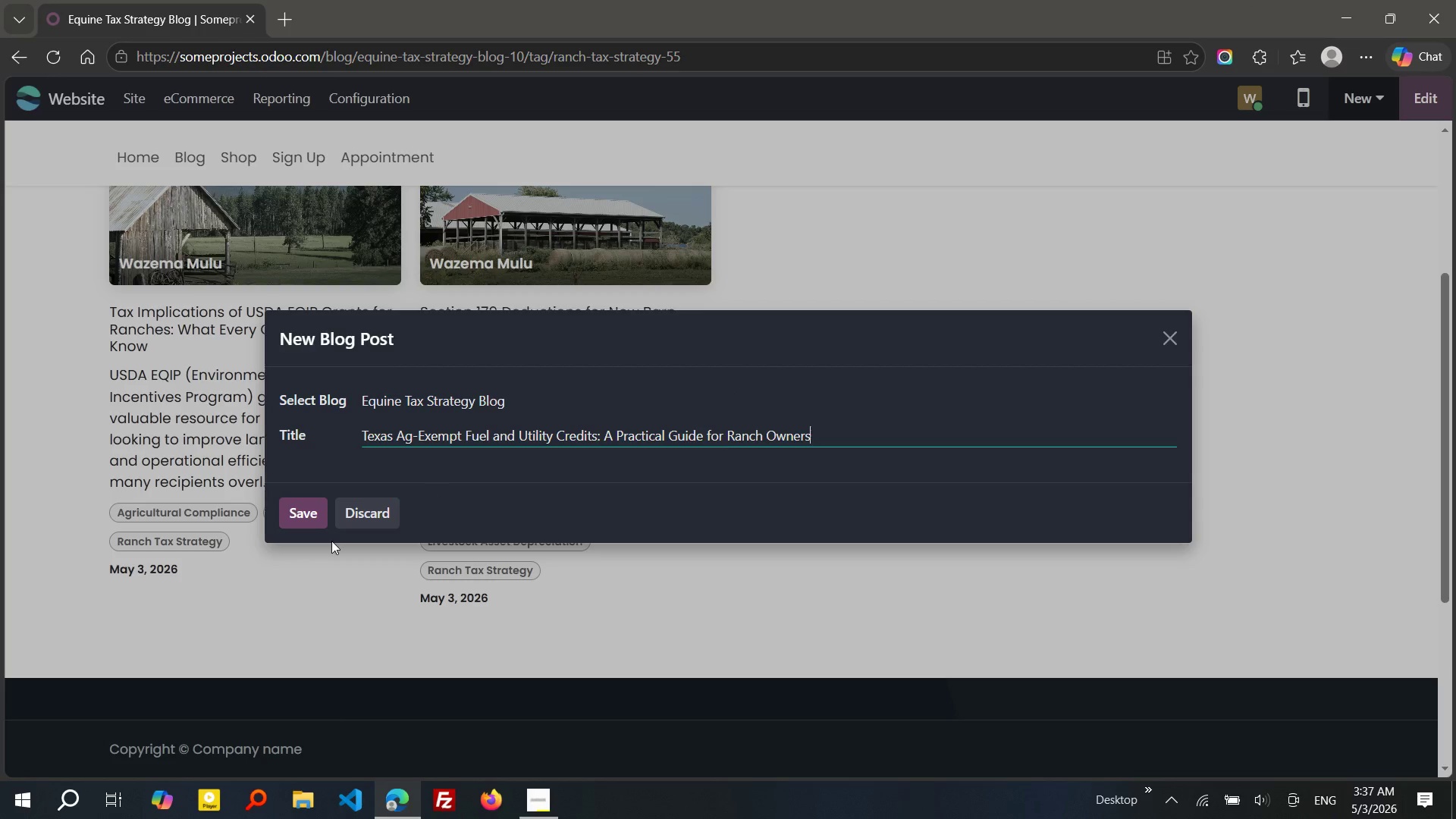 
left_click([297, 518])
 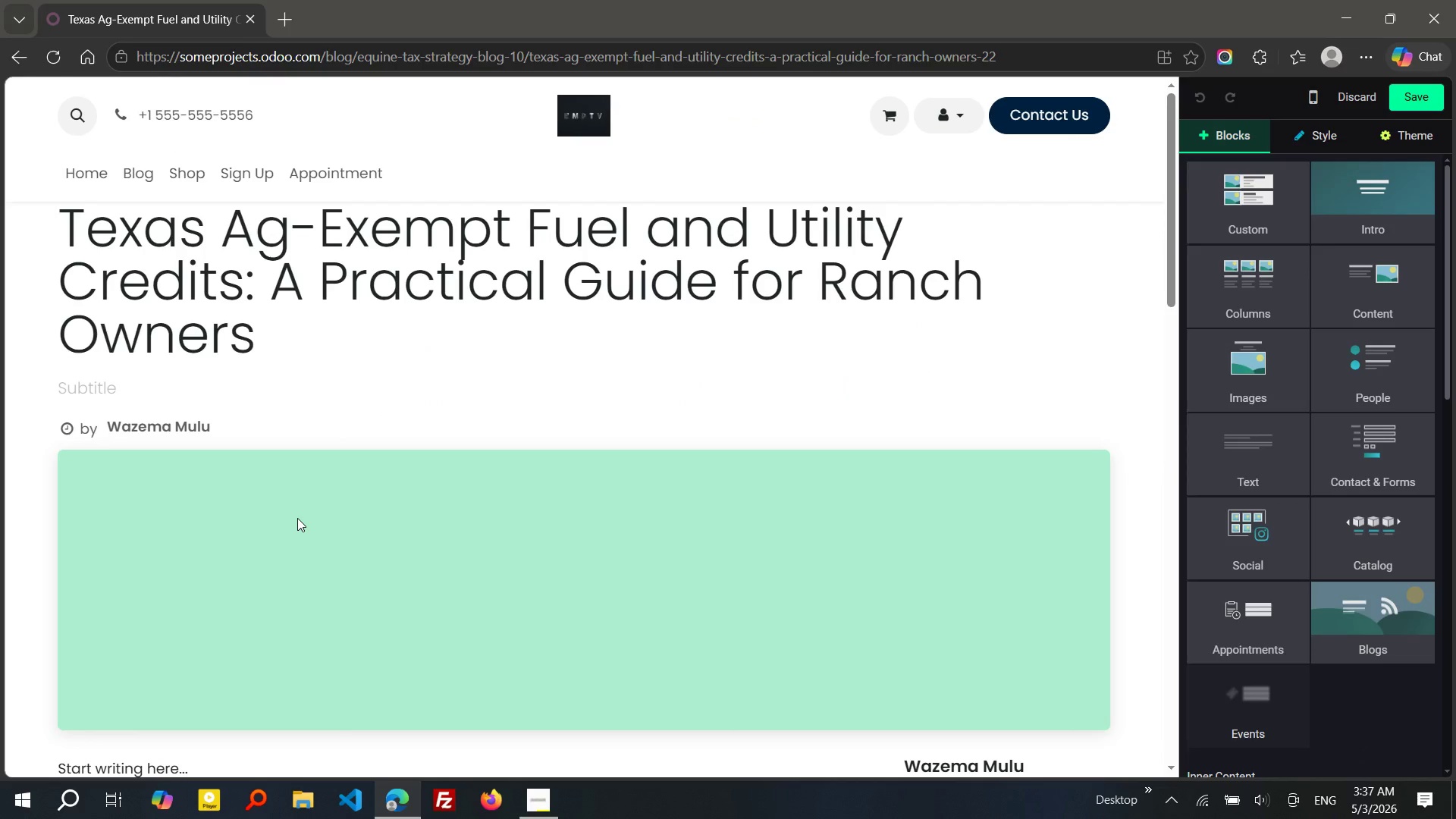 
wait(24.61)
 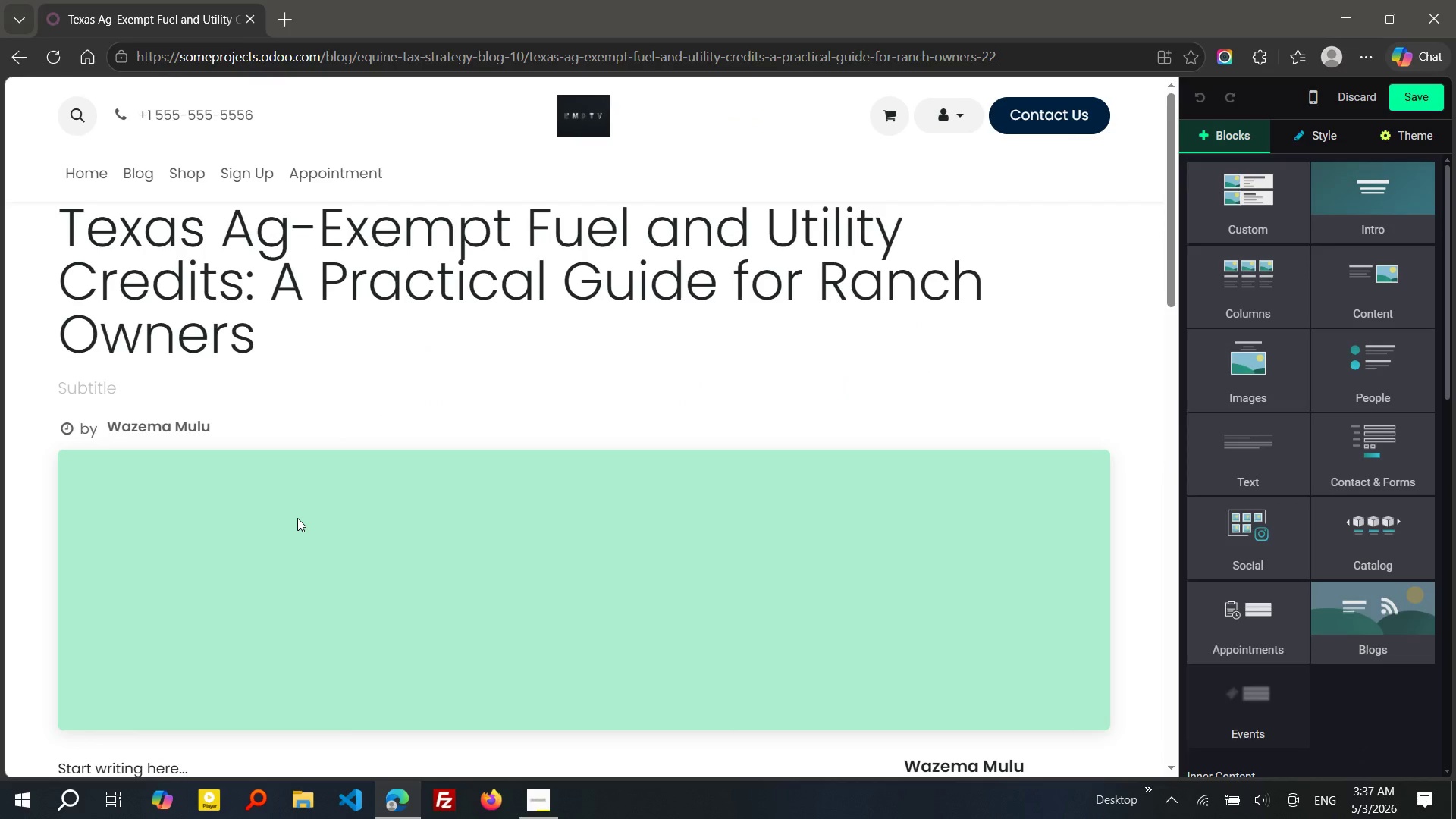 
left_click([90, 393])
 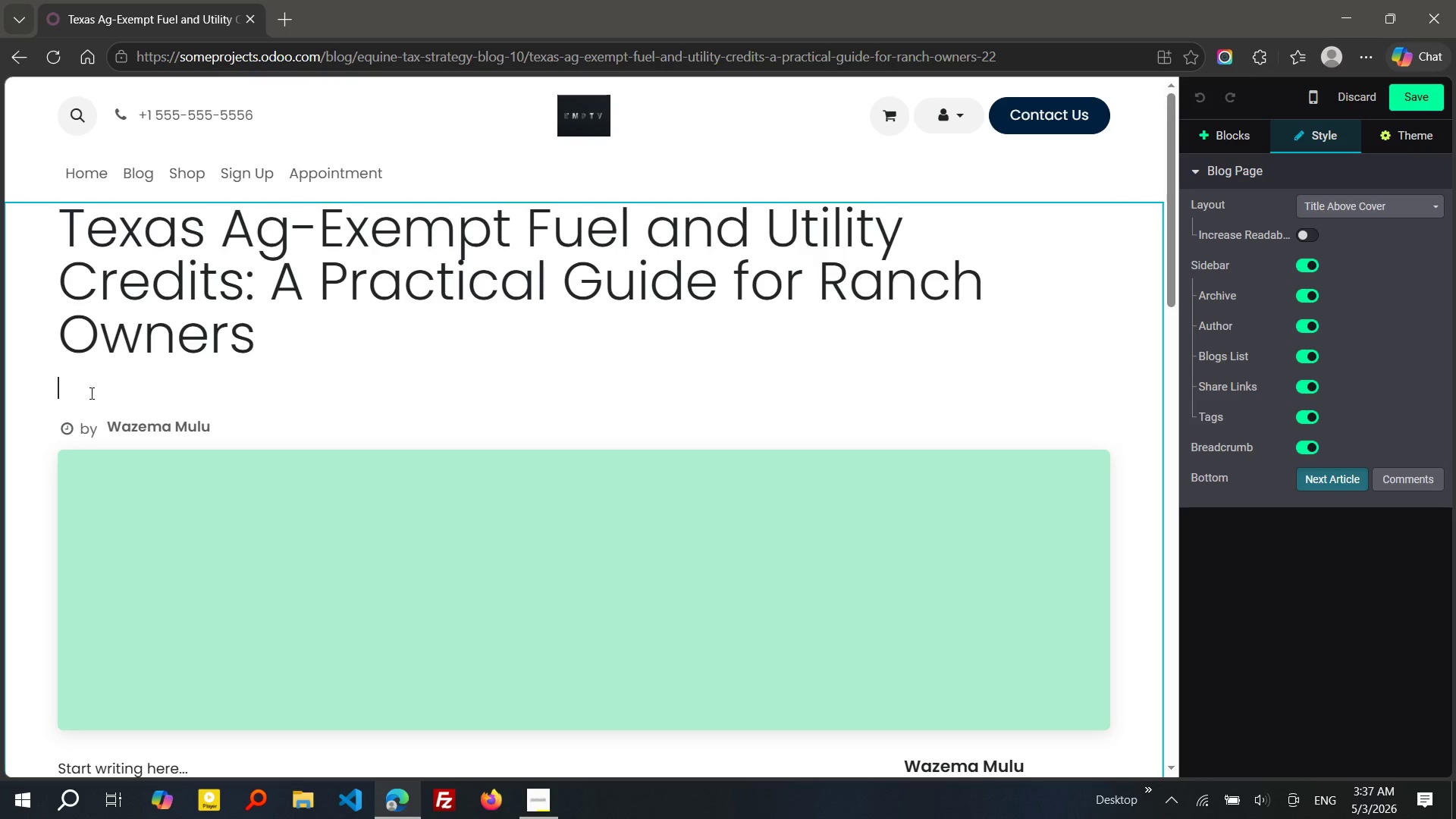 
type(Reduce O)
key(Backspace)
type(operation)
key(Tab)
type( by taking full advantage of state-level tax incentives)
 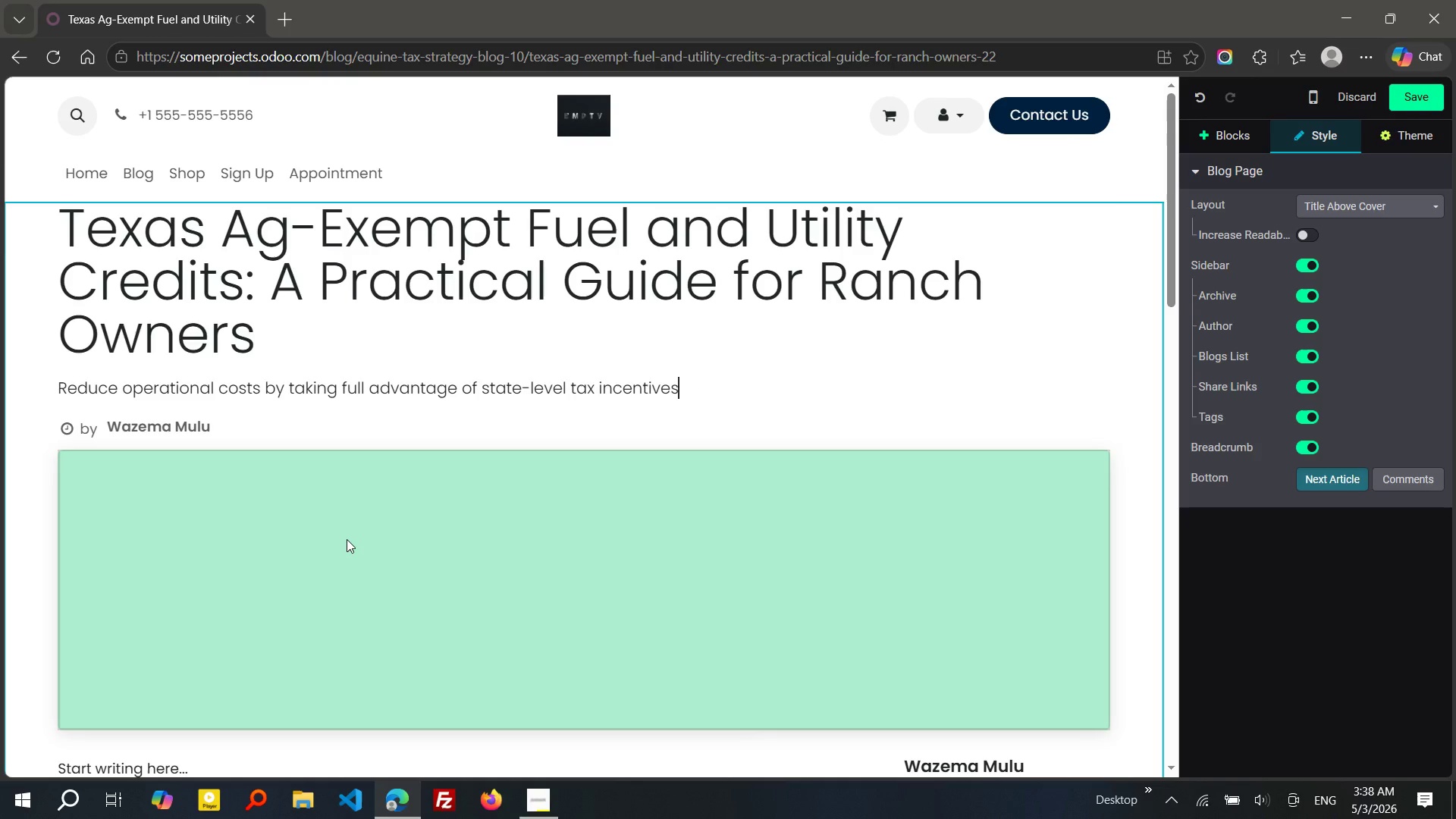 
left_click([347, 539])
 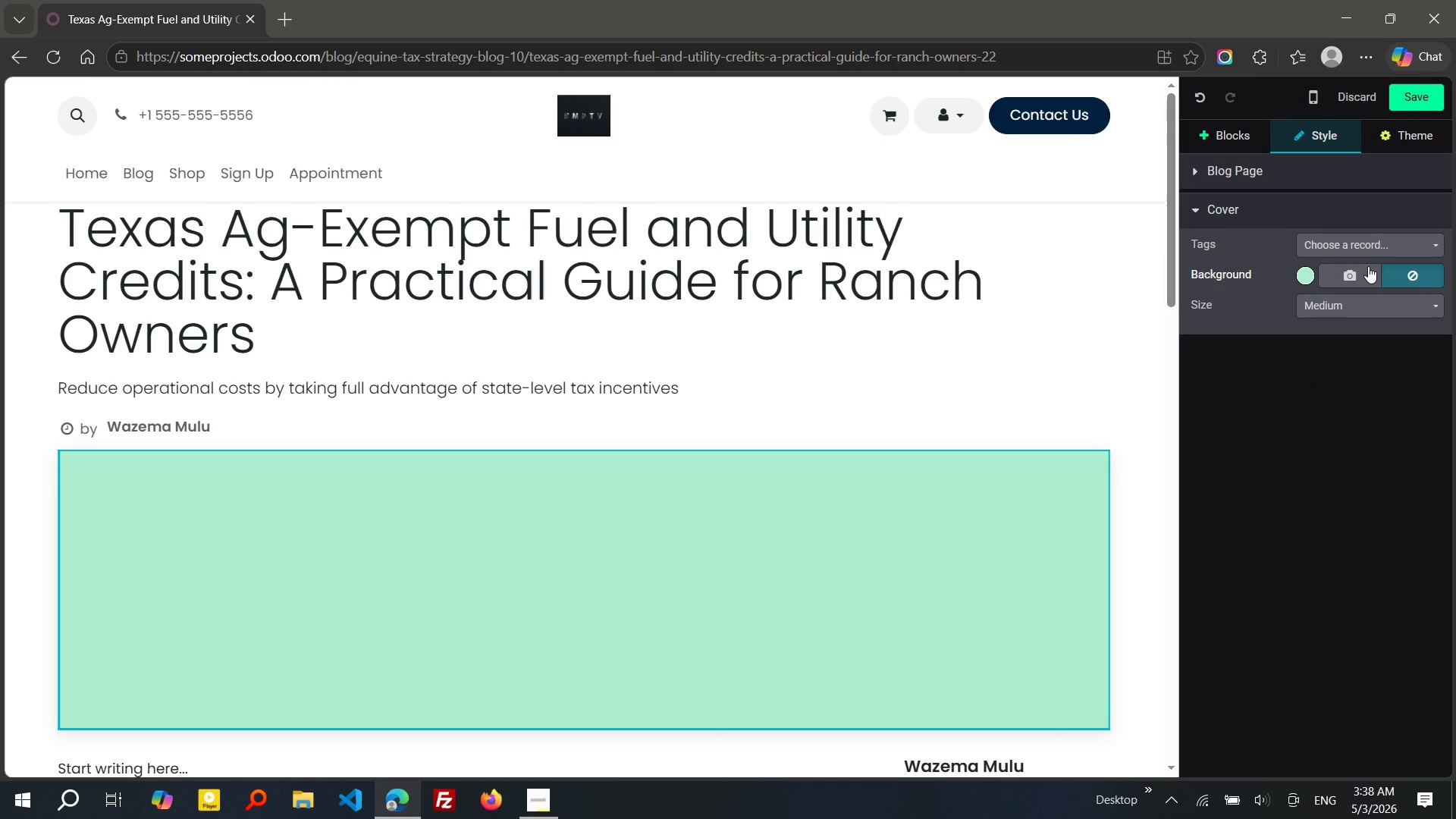 
left_click([1356, 266])
 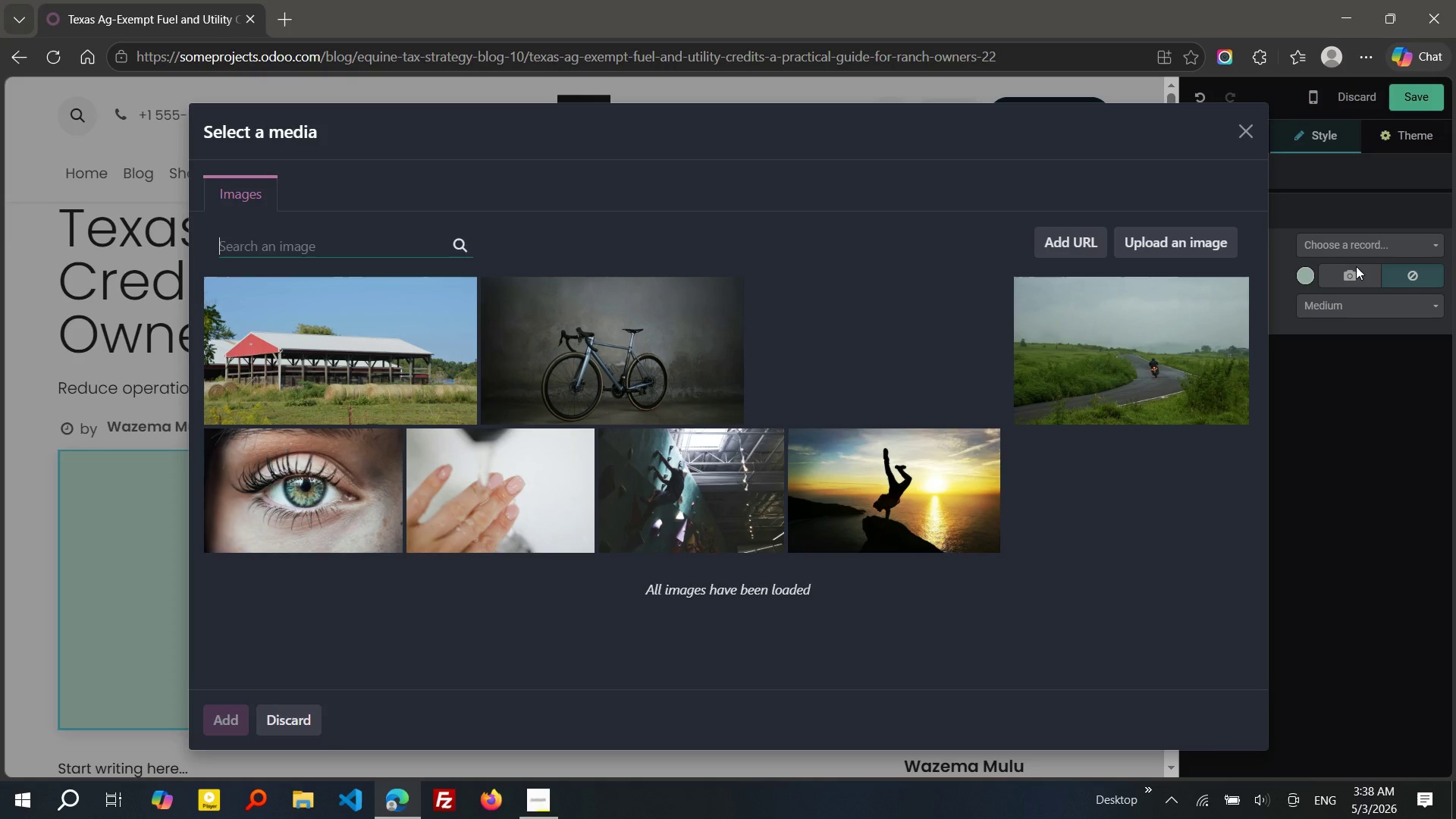 
wait(17.75)
 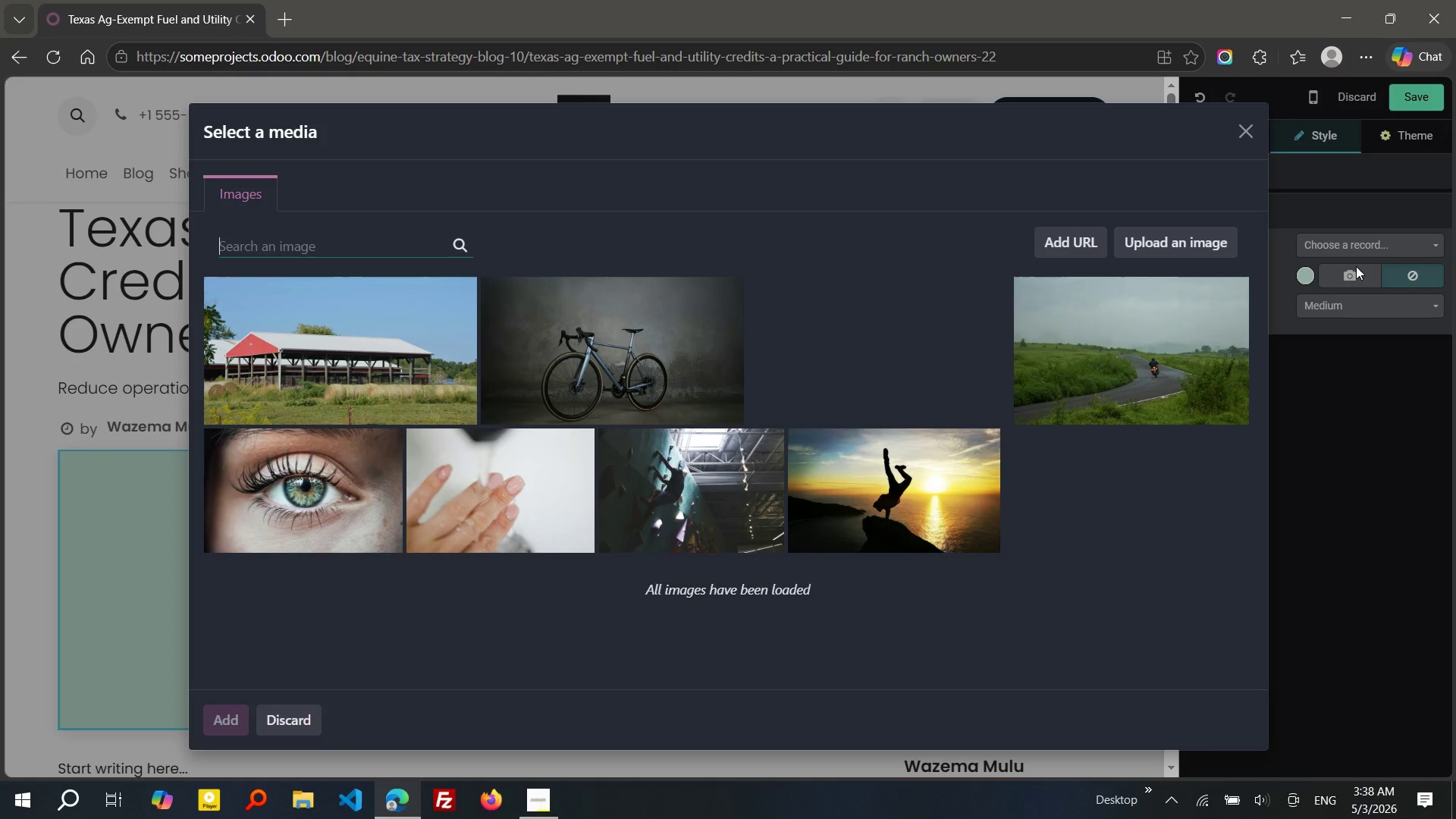 
type(ranch fuel storage)
 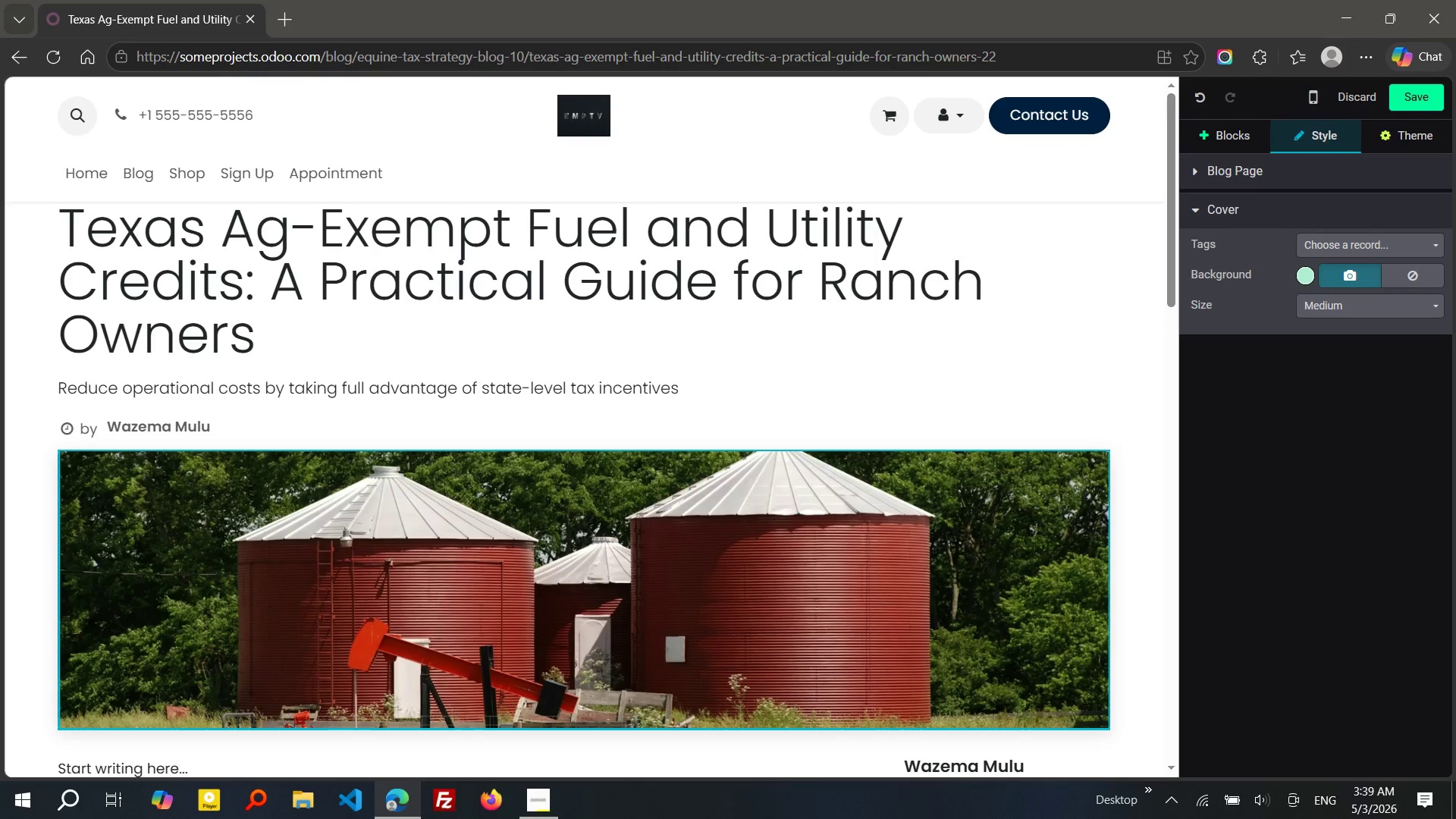 
wait(74.08)
 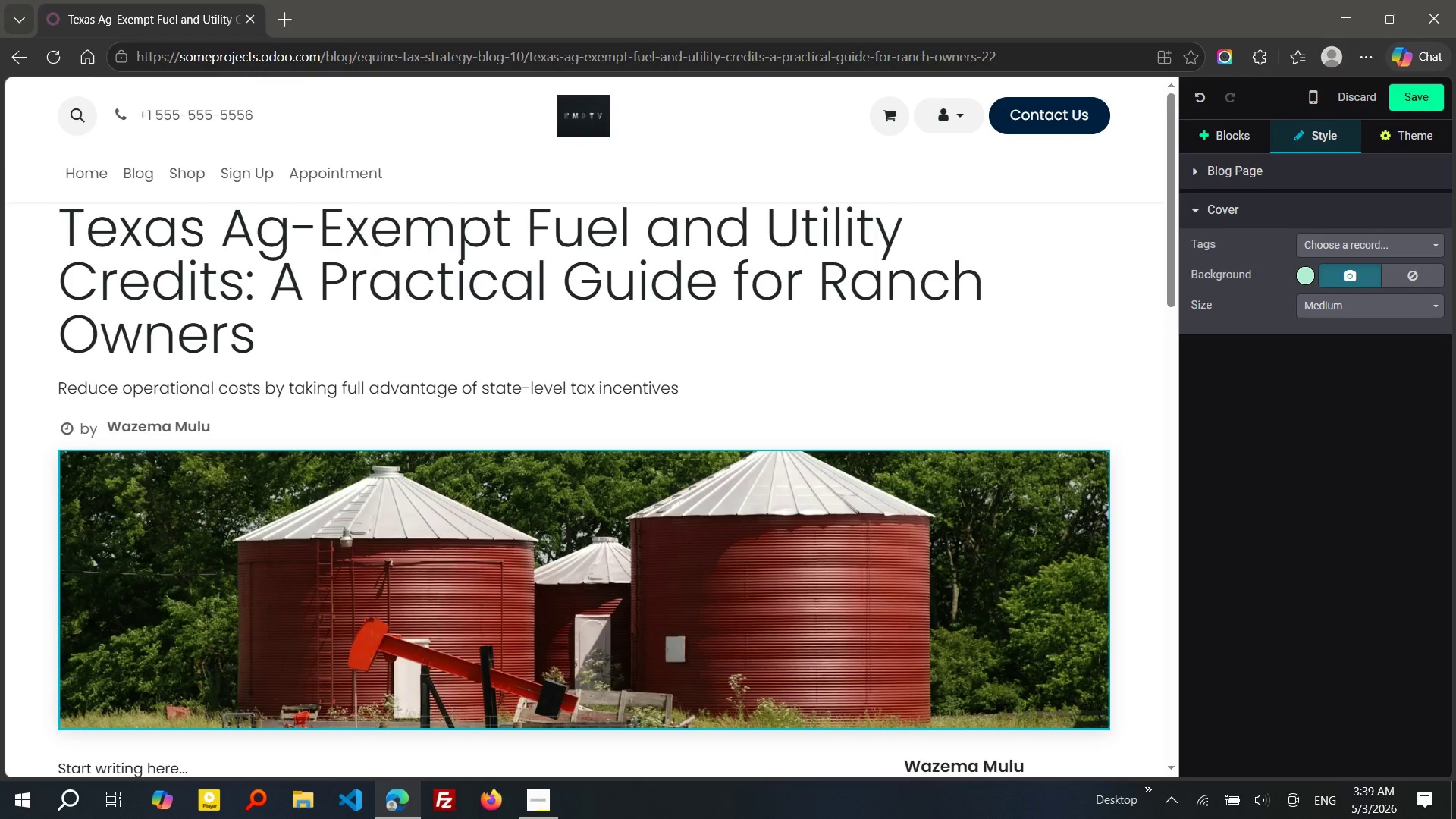 
left_click_drag(start_coordinate=[194, 489], to_coordinate=[56, 490])
 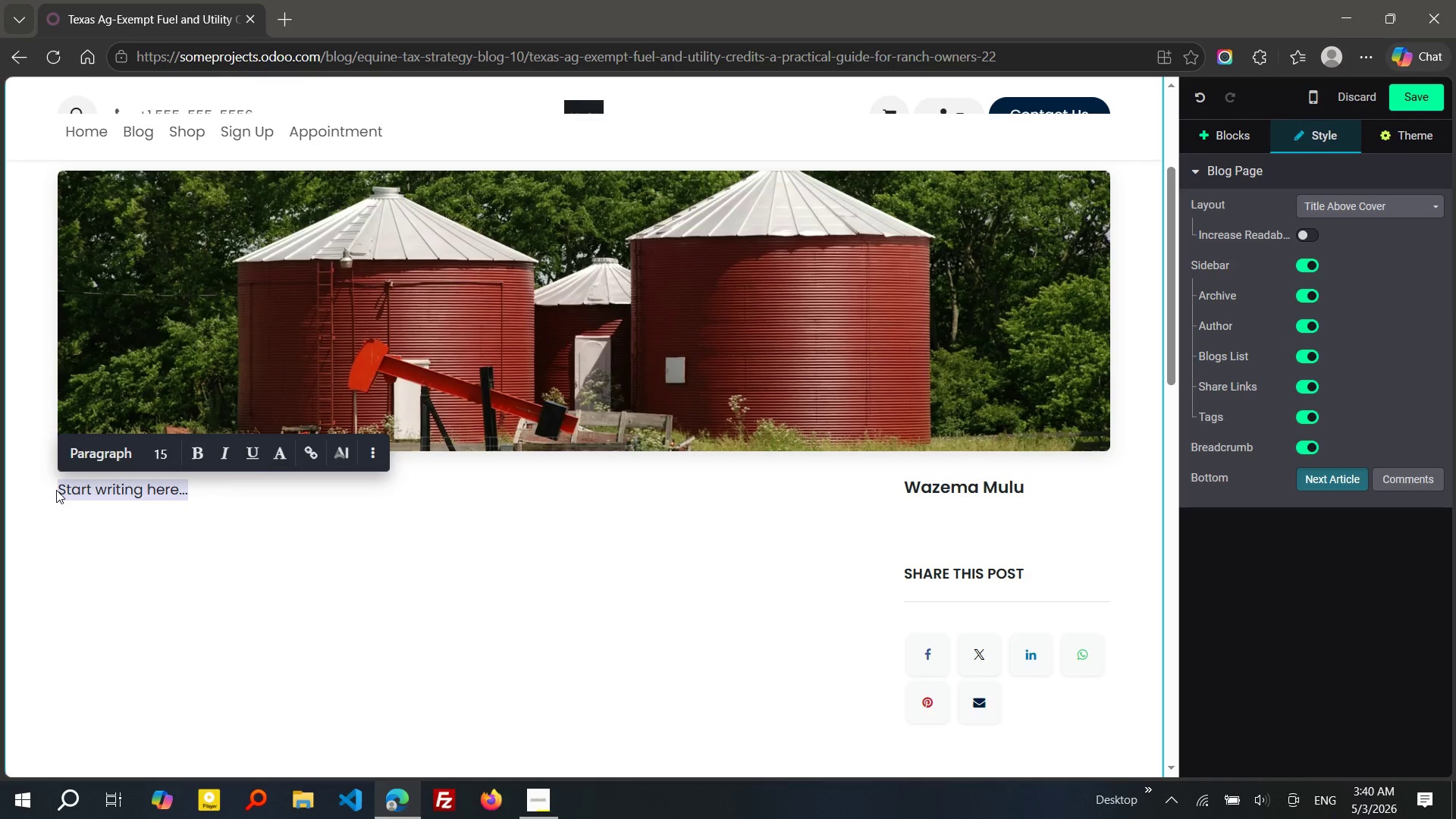 
wait(5.89)
 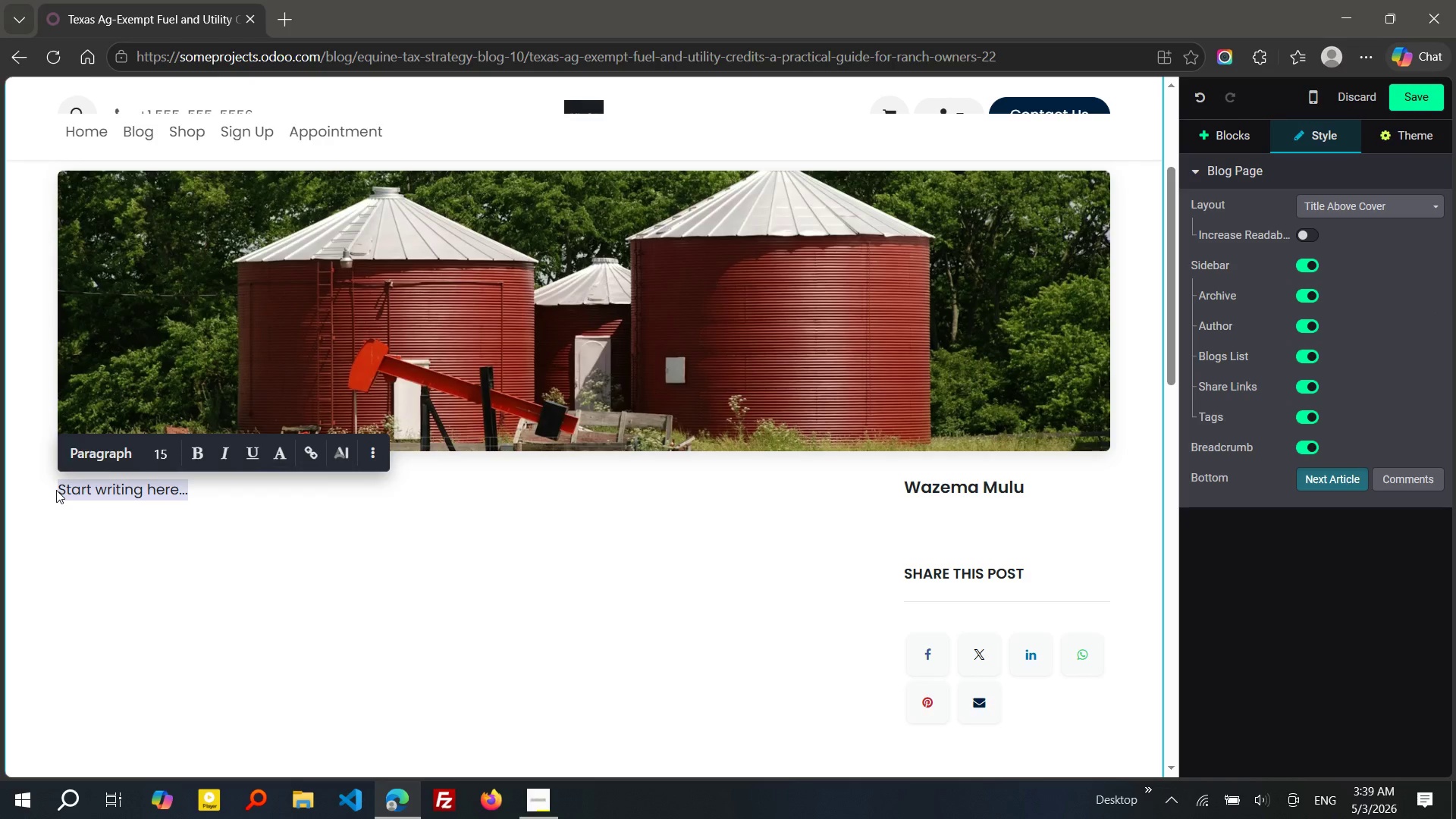 
mouse_move([0, 506])
 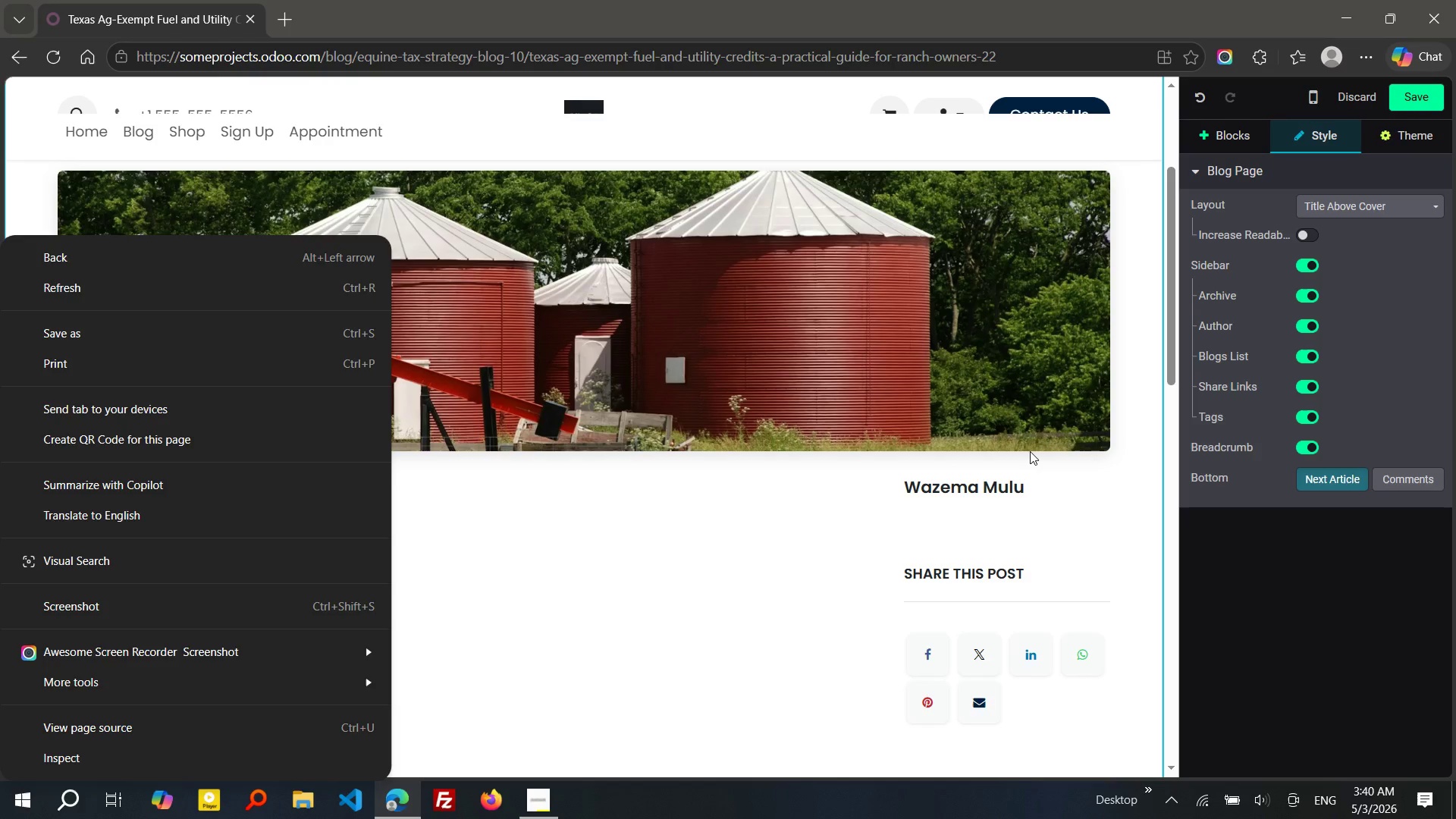 
wait(6.24)
 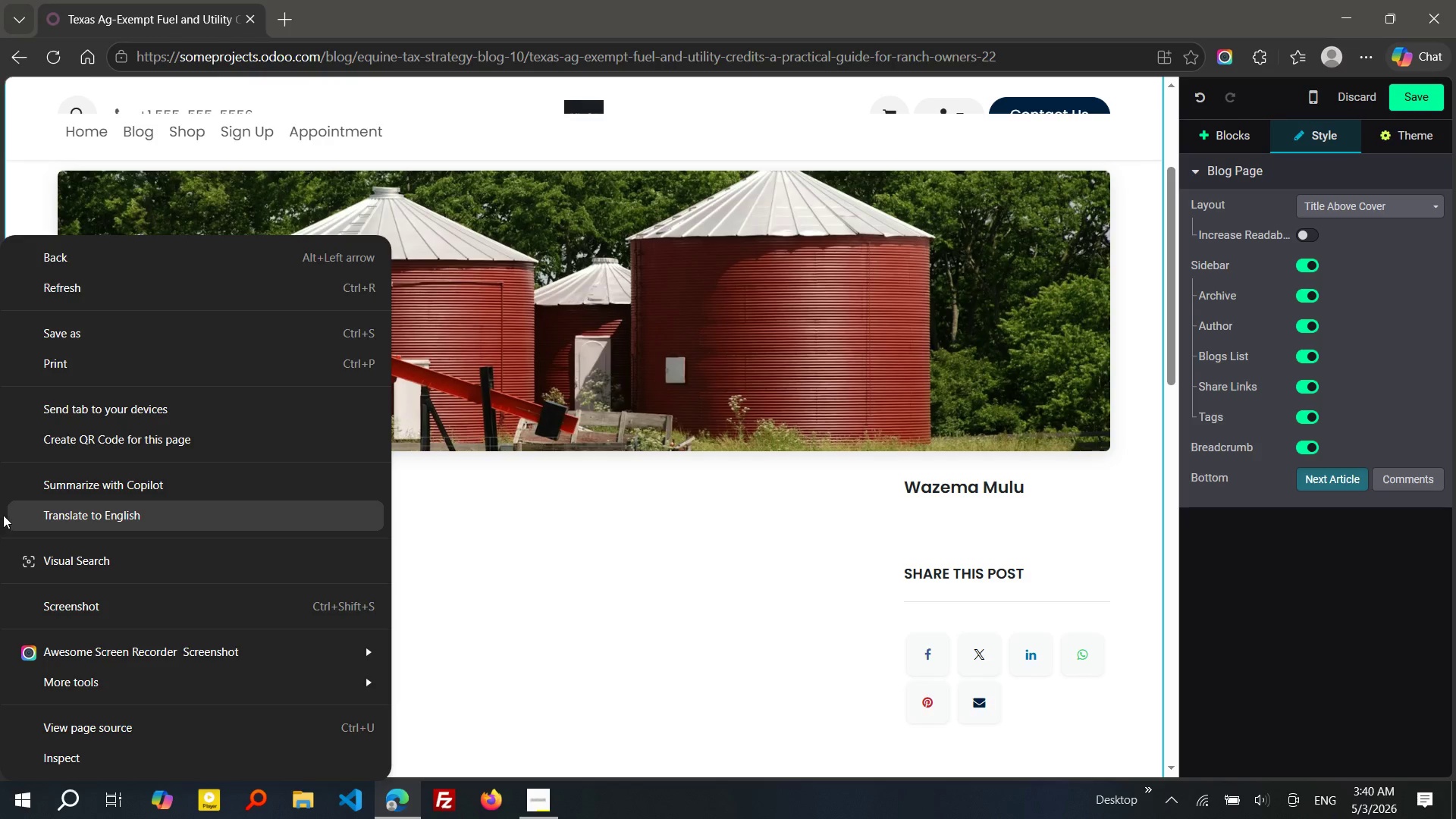 
left_click([729, 531])
 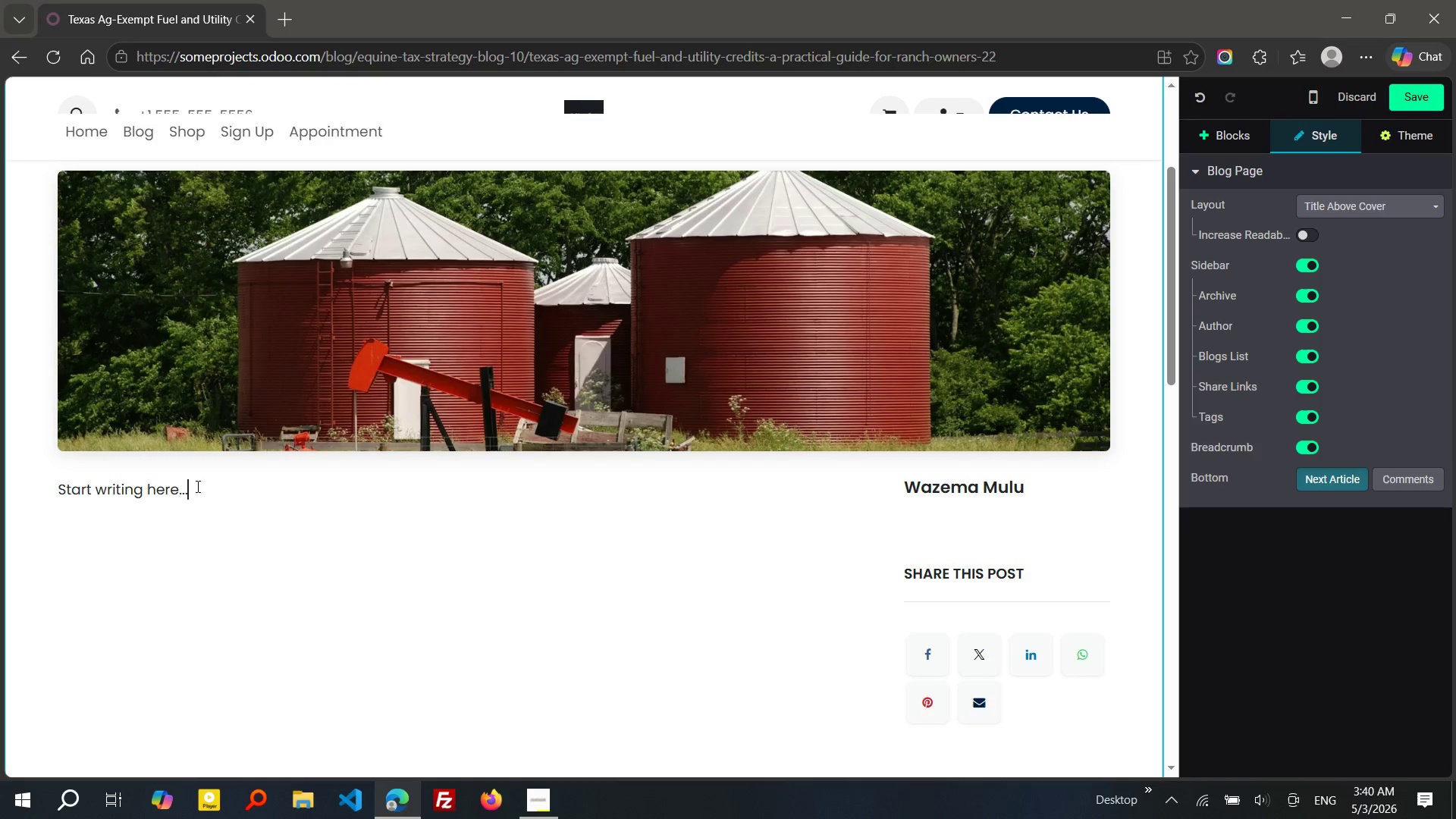 
left_click_drag(start_coordinate=[196, 486], to_coordinate=[48, 494])
 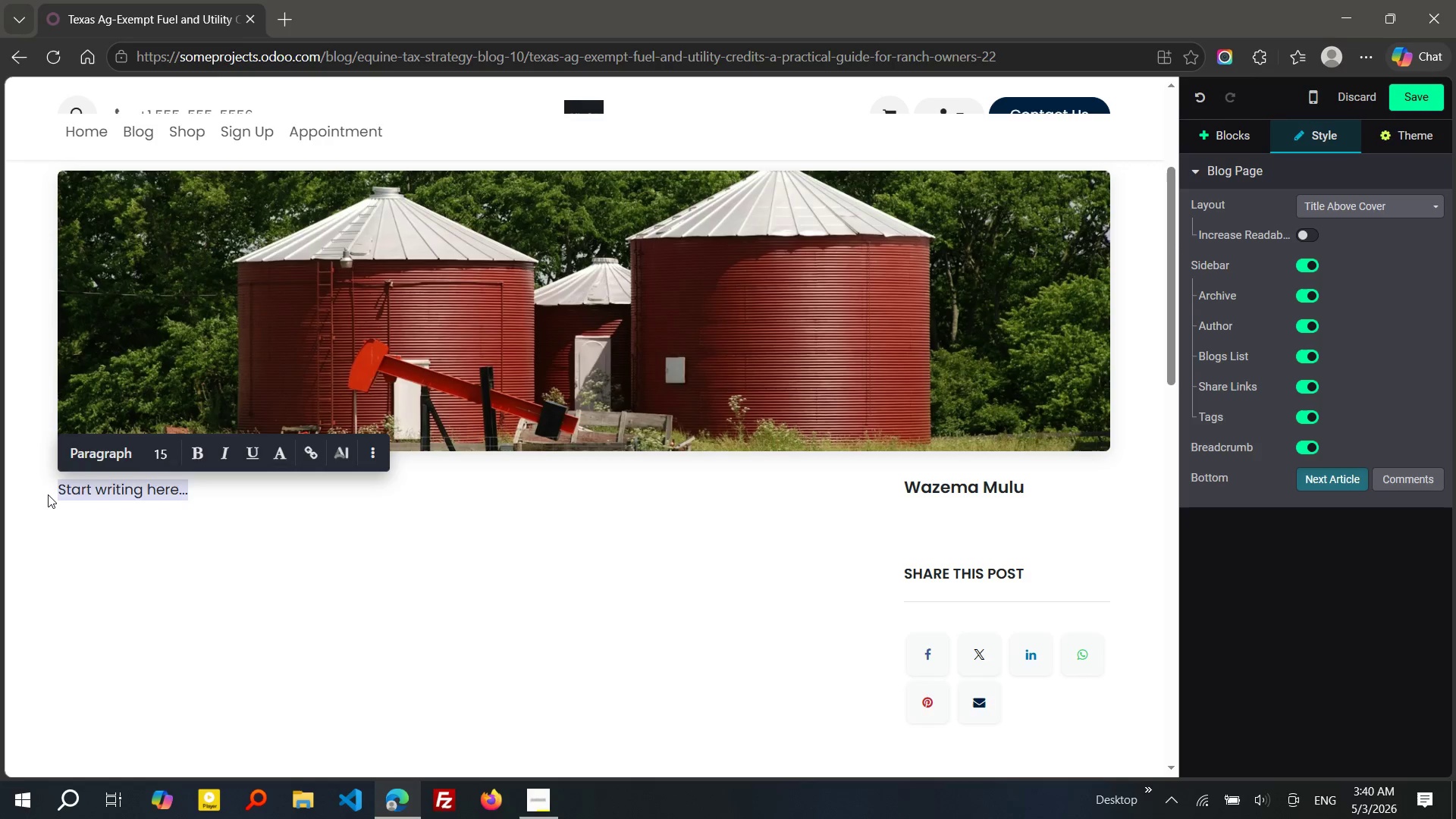 
key(Shift+ShiftRight)
 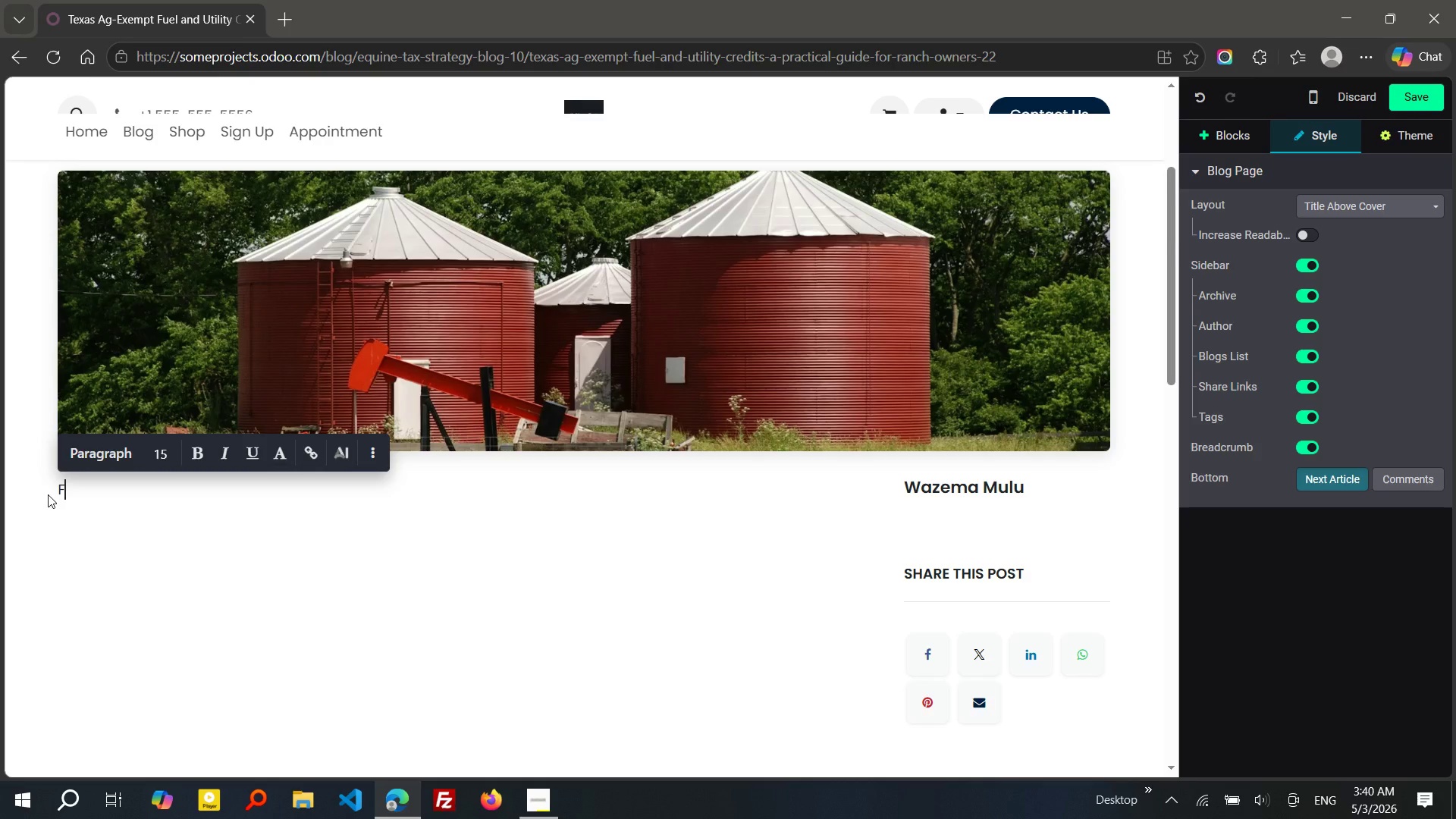 
key(Shift+F)
 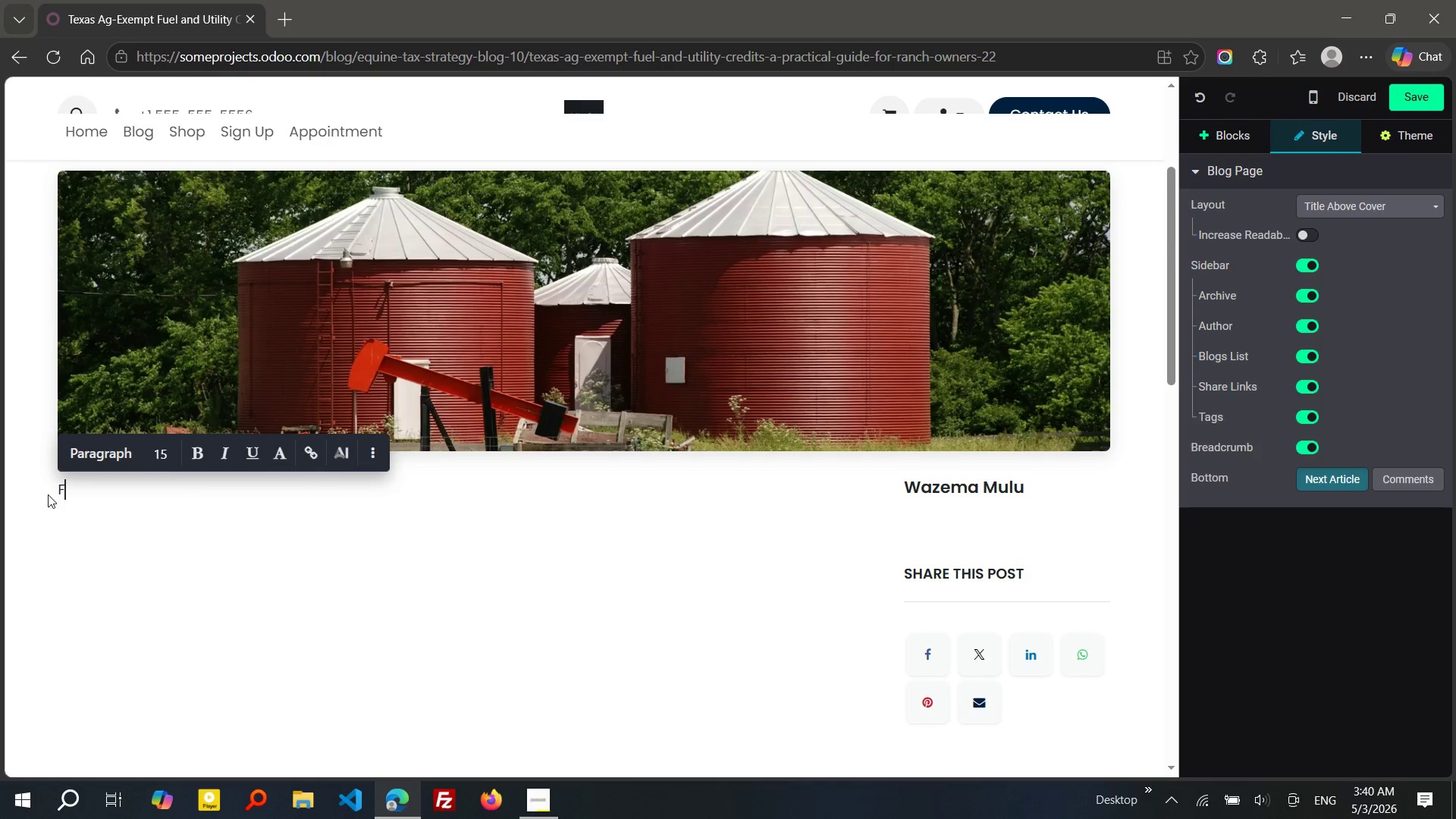 
key(Shift+ArrowLeft)
 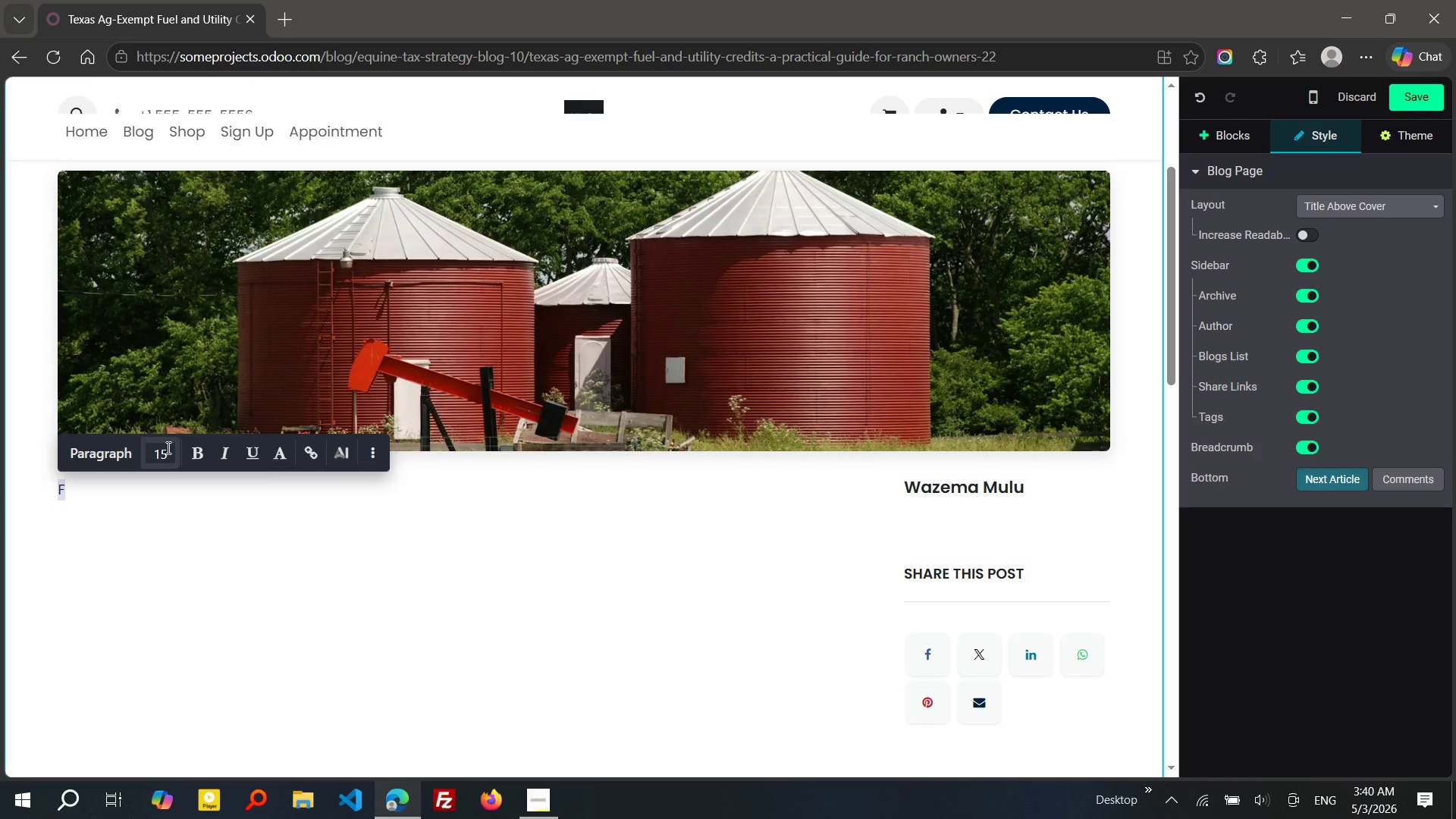 
left_click([167, 447])
 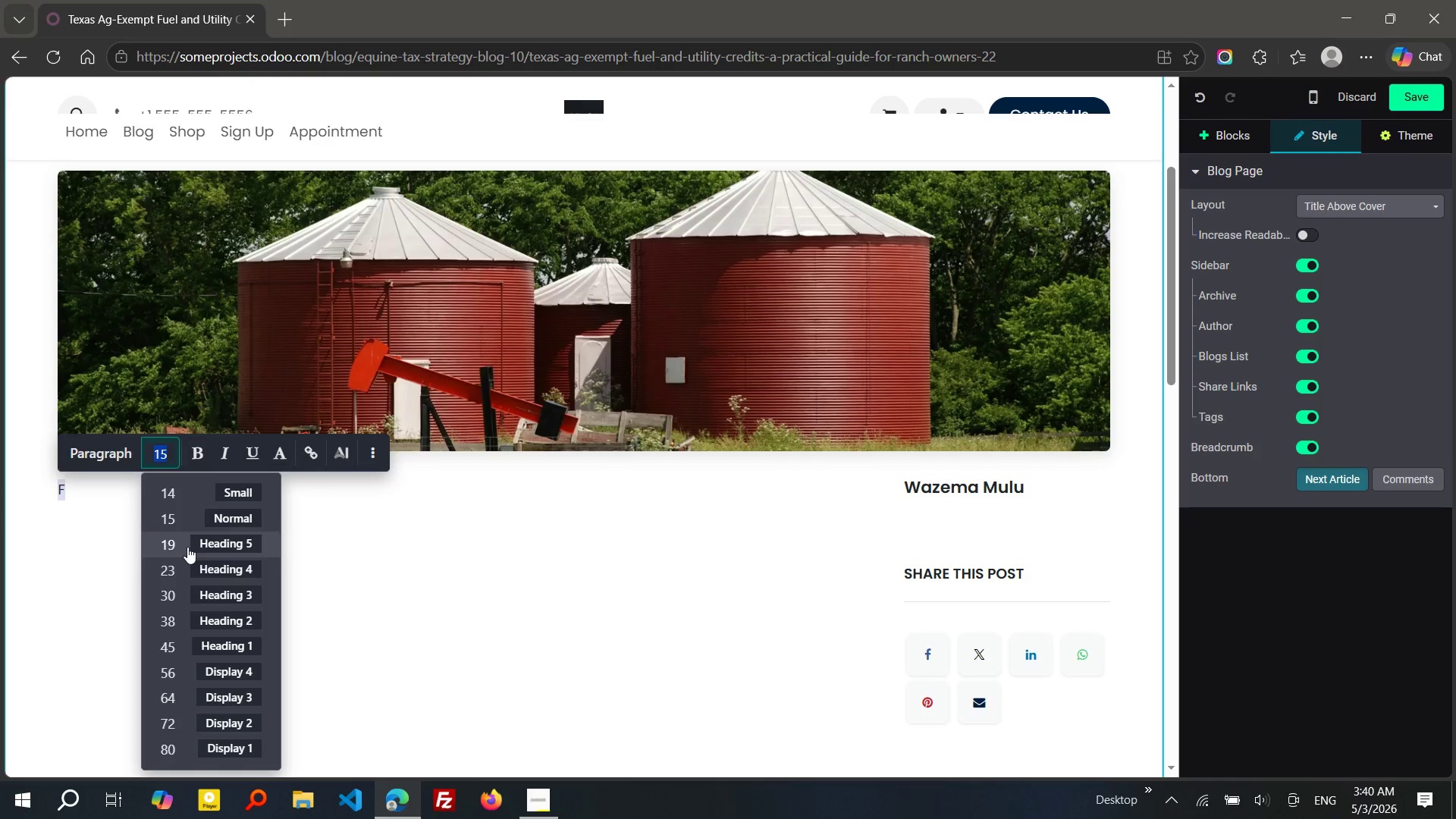 
left_click([187, 547])
 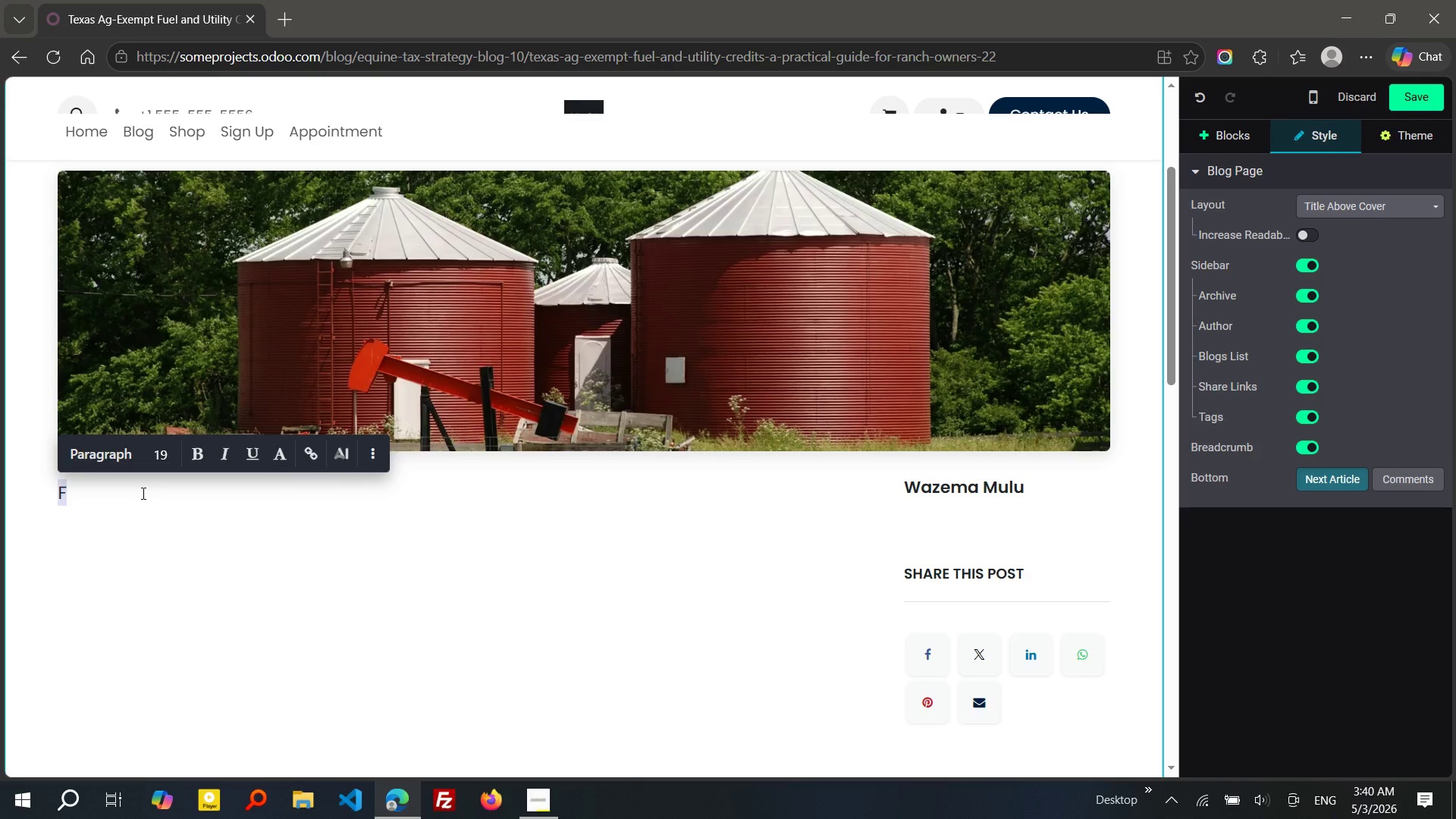 
left_click([142, 493])
 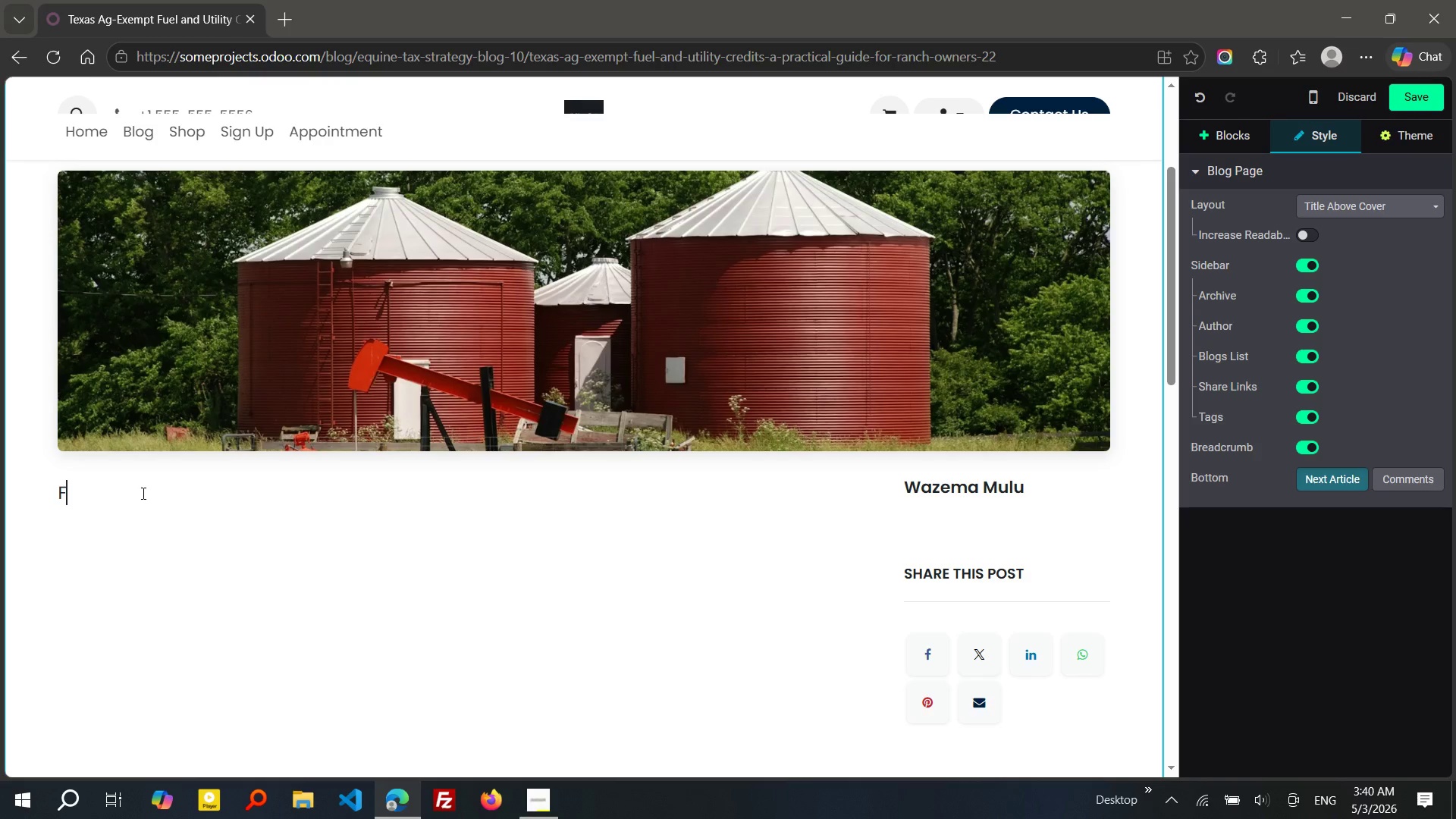 
type(uel)
 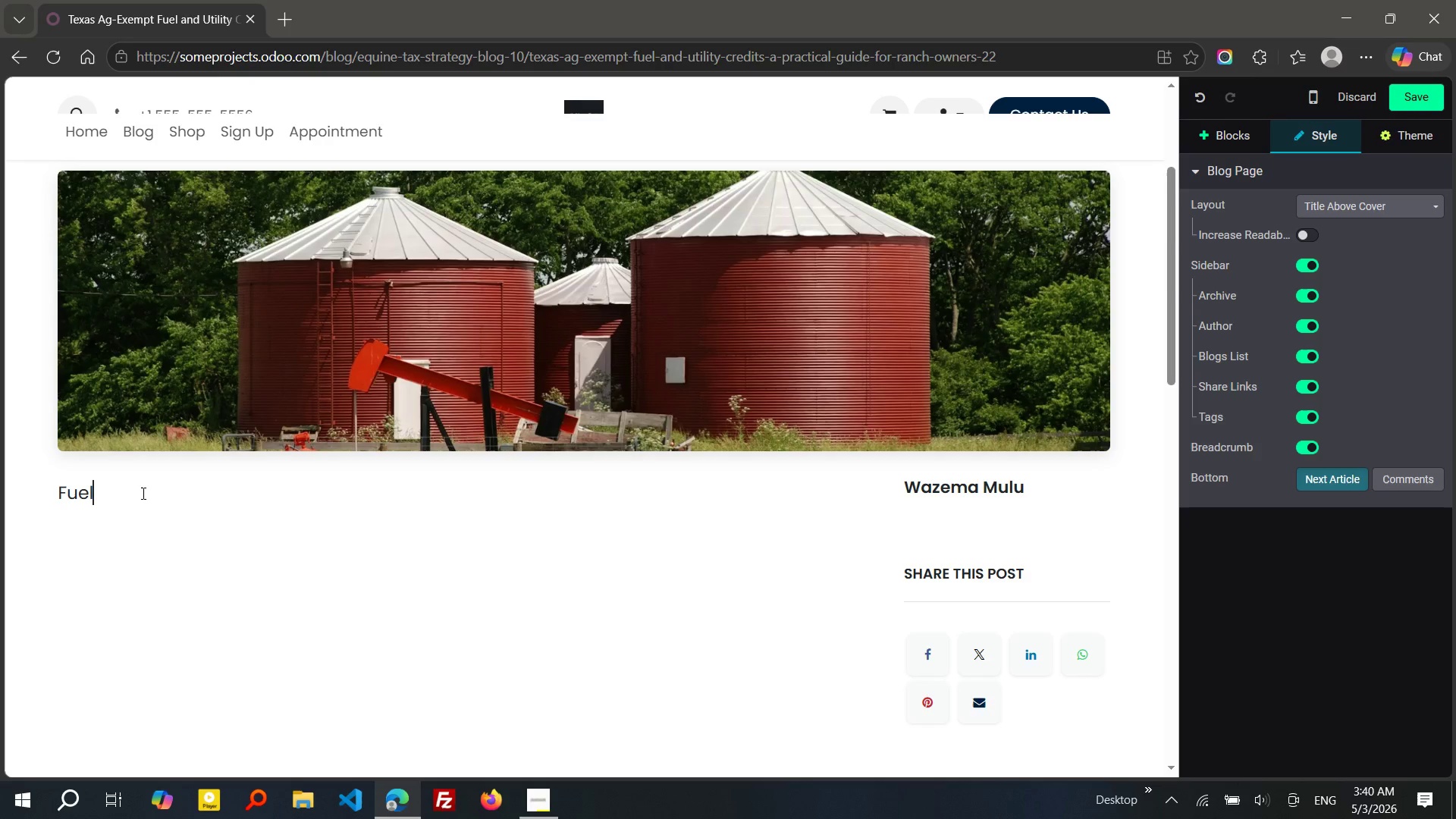 
type( and utlity costs are a constant)
 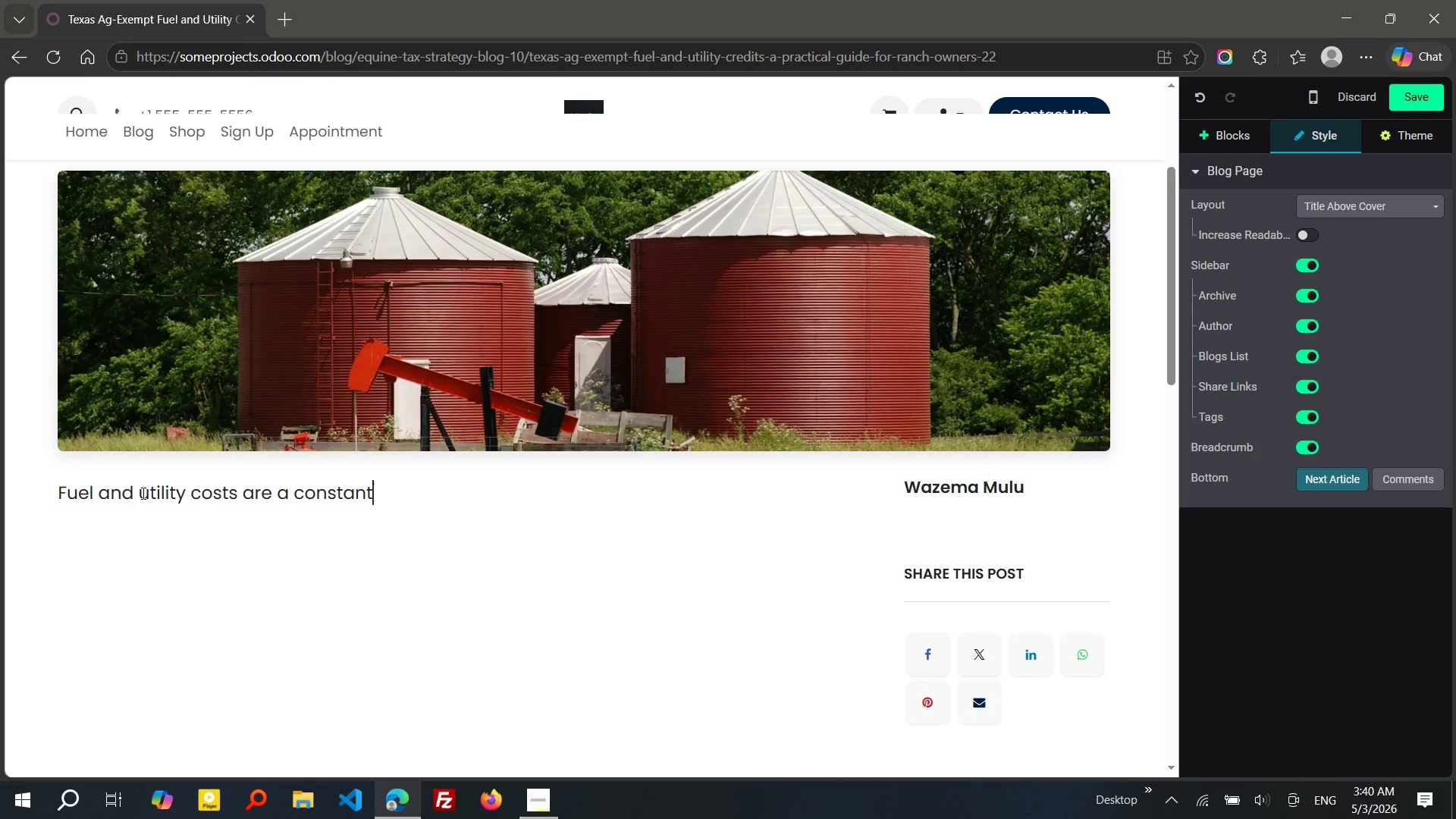 
left_click([211, 800])
 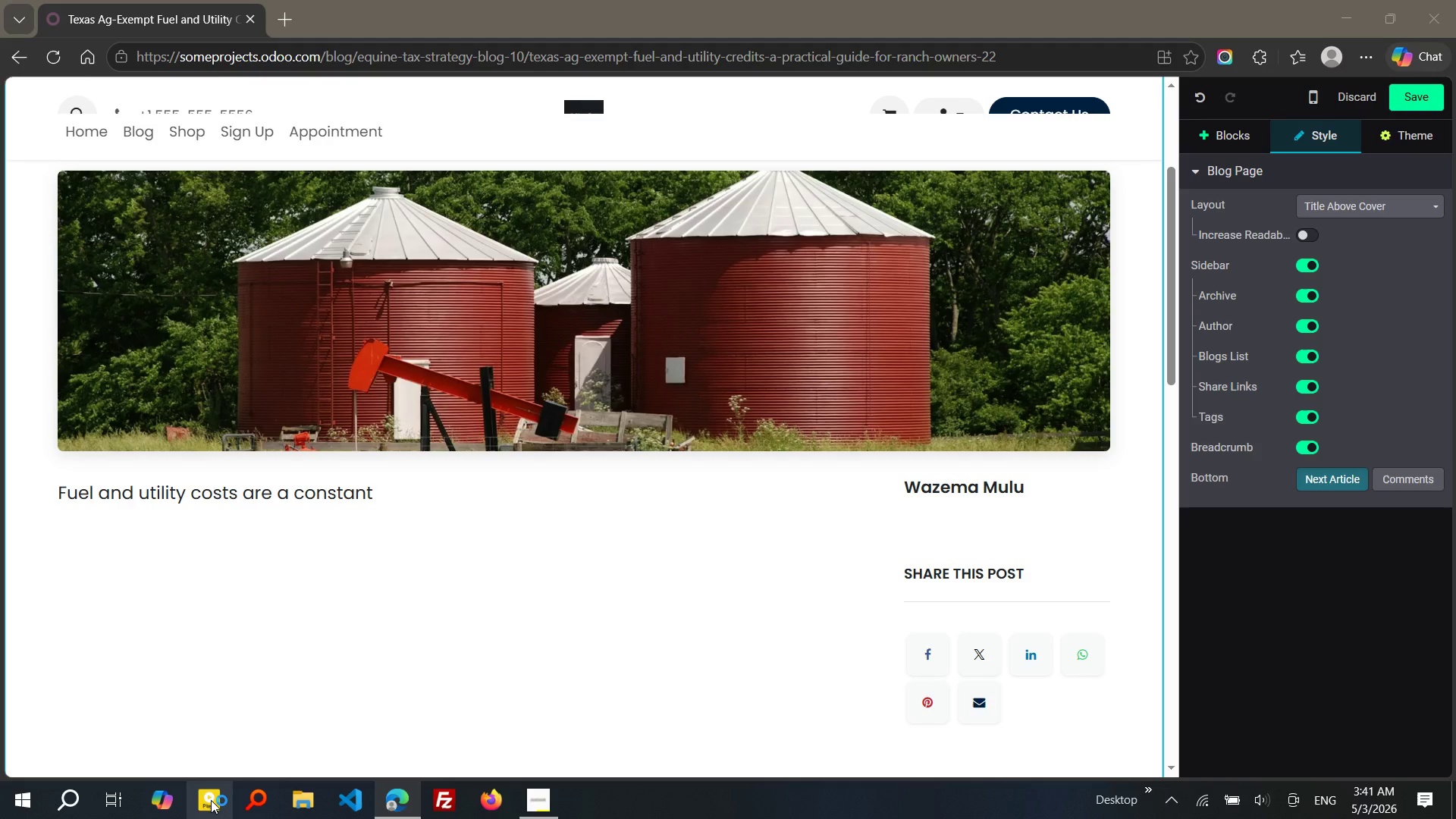 
wait(15.98)
 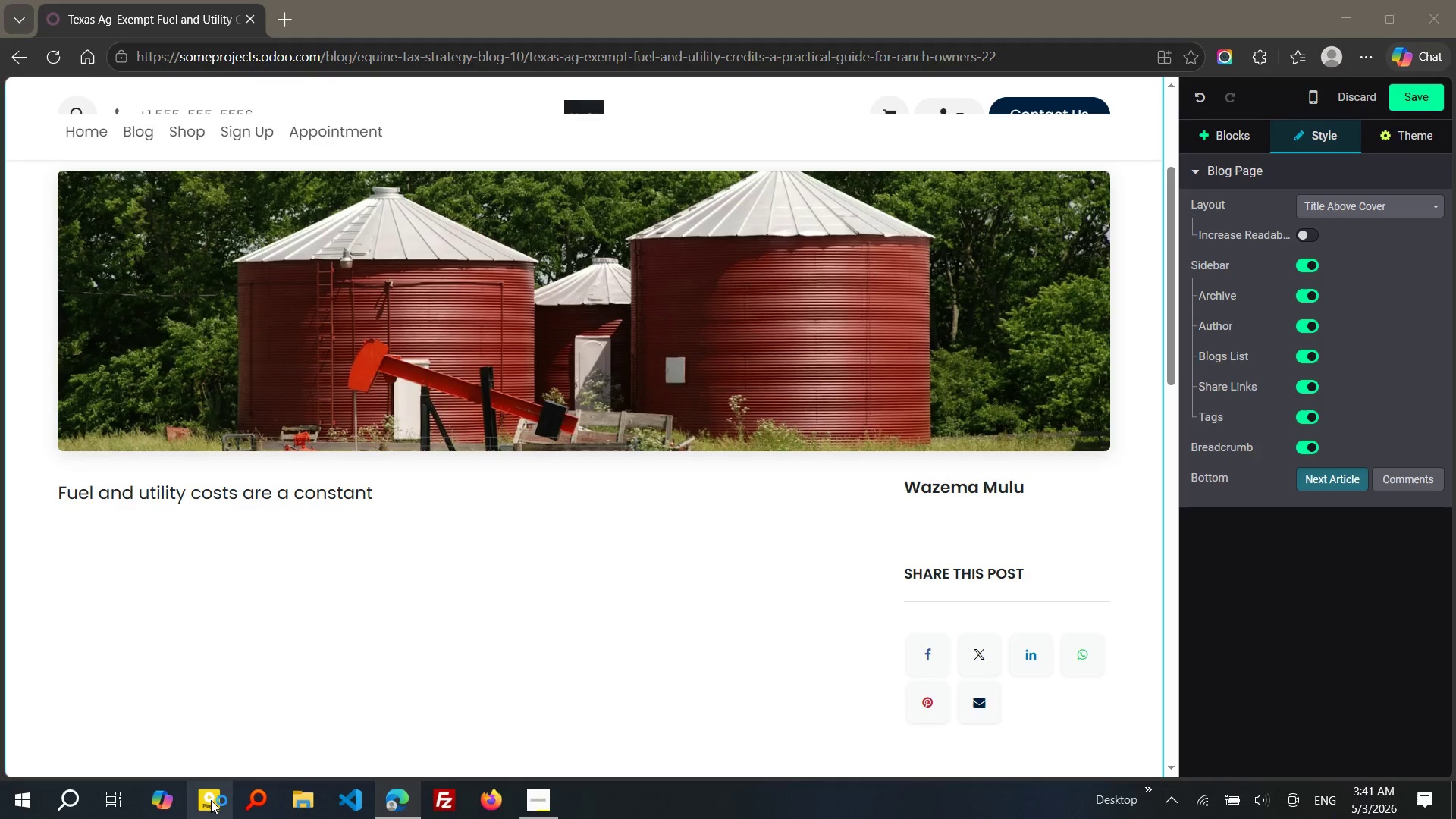 
left_click([420, 497])
 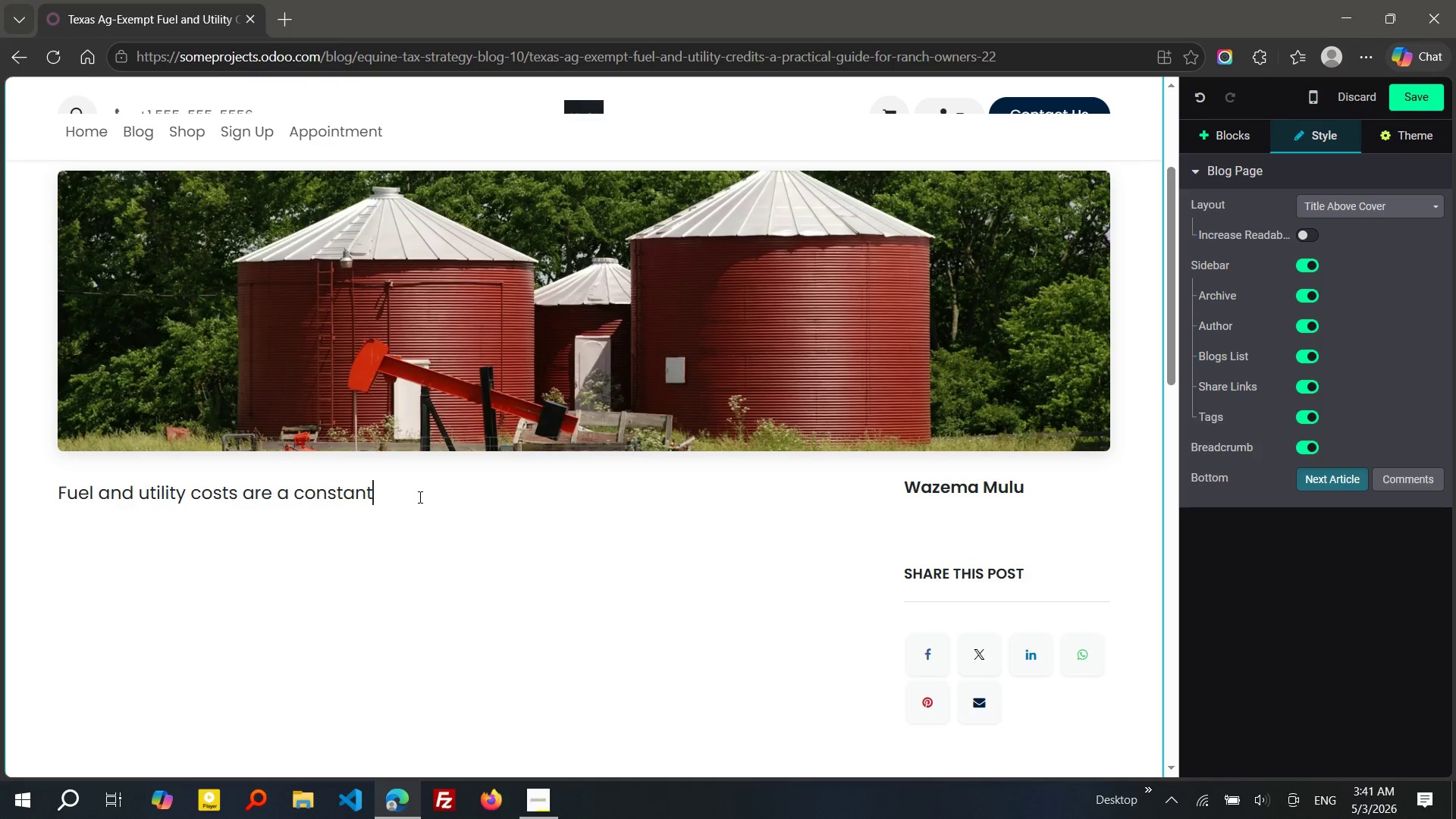 
wait(5.12)
 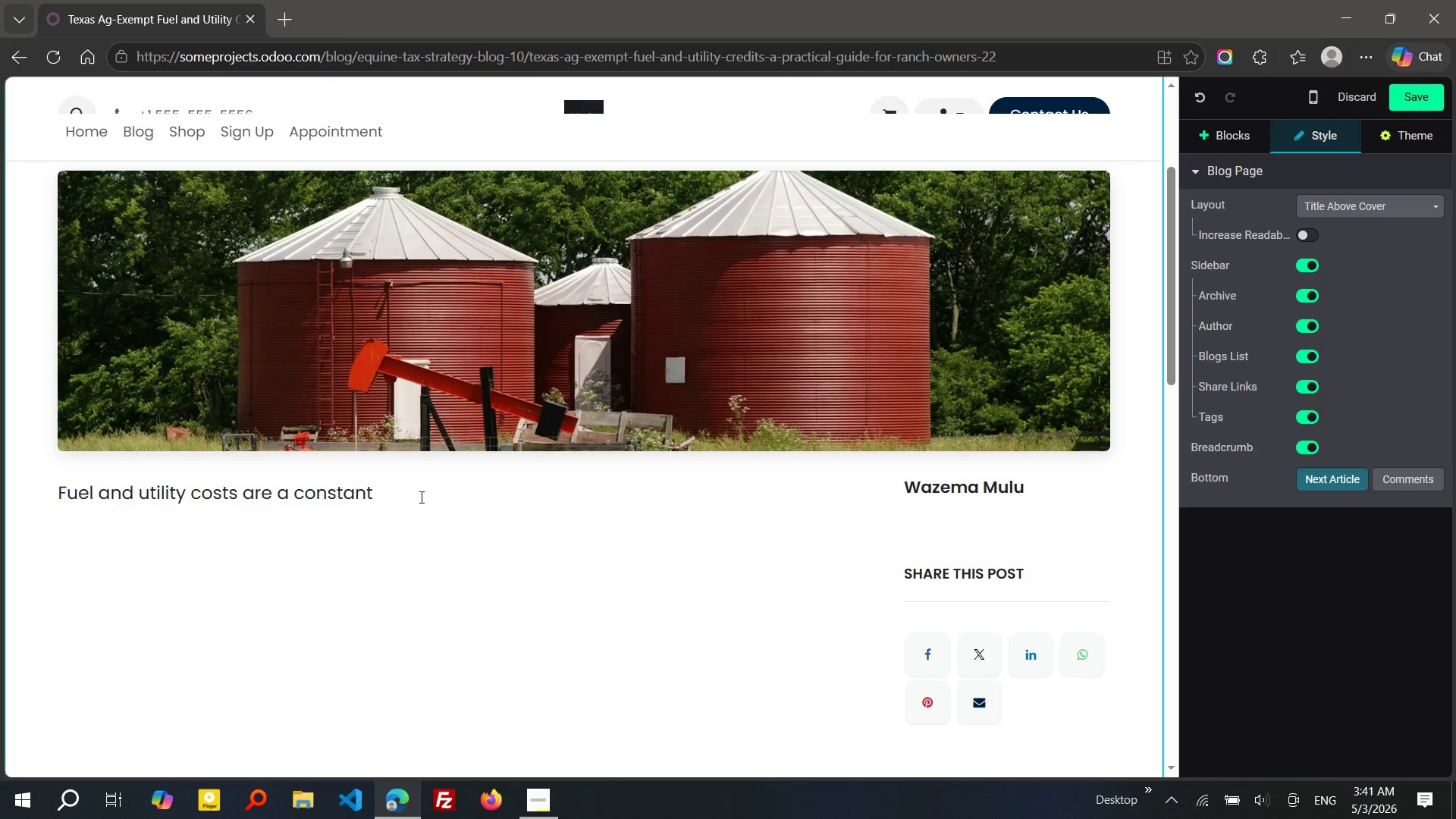 
type( expense for ranch operatons, especially for multi-species and large-scale properties.)
 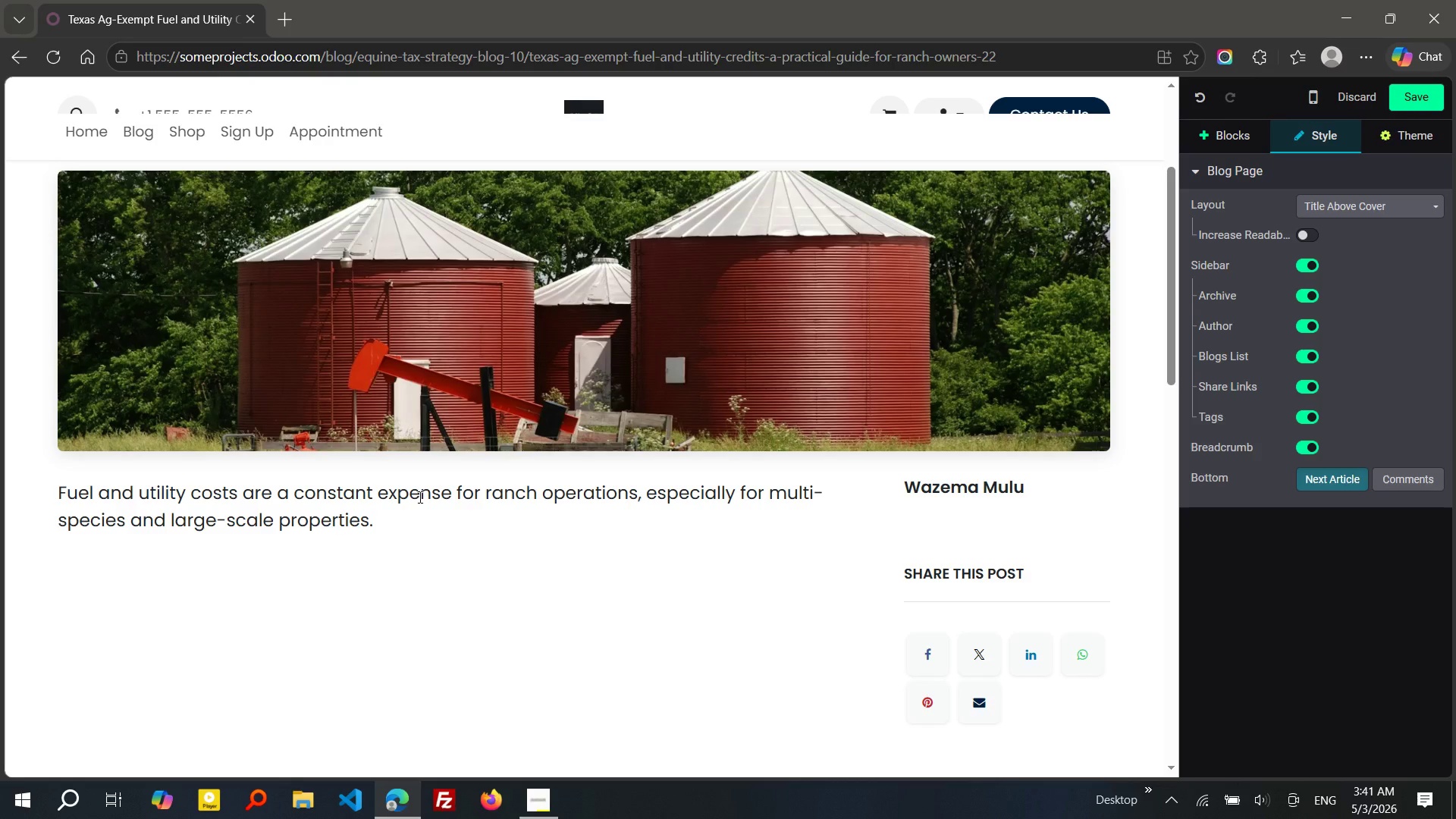 
left_click([736, 804])
 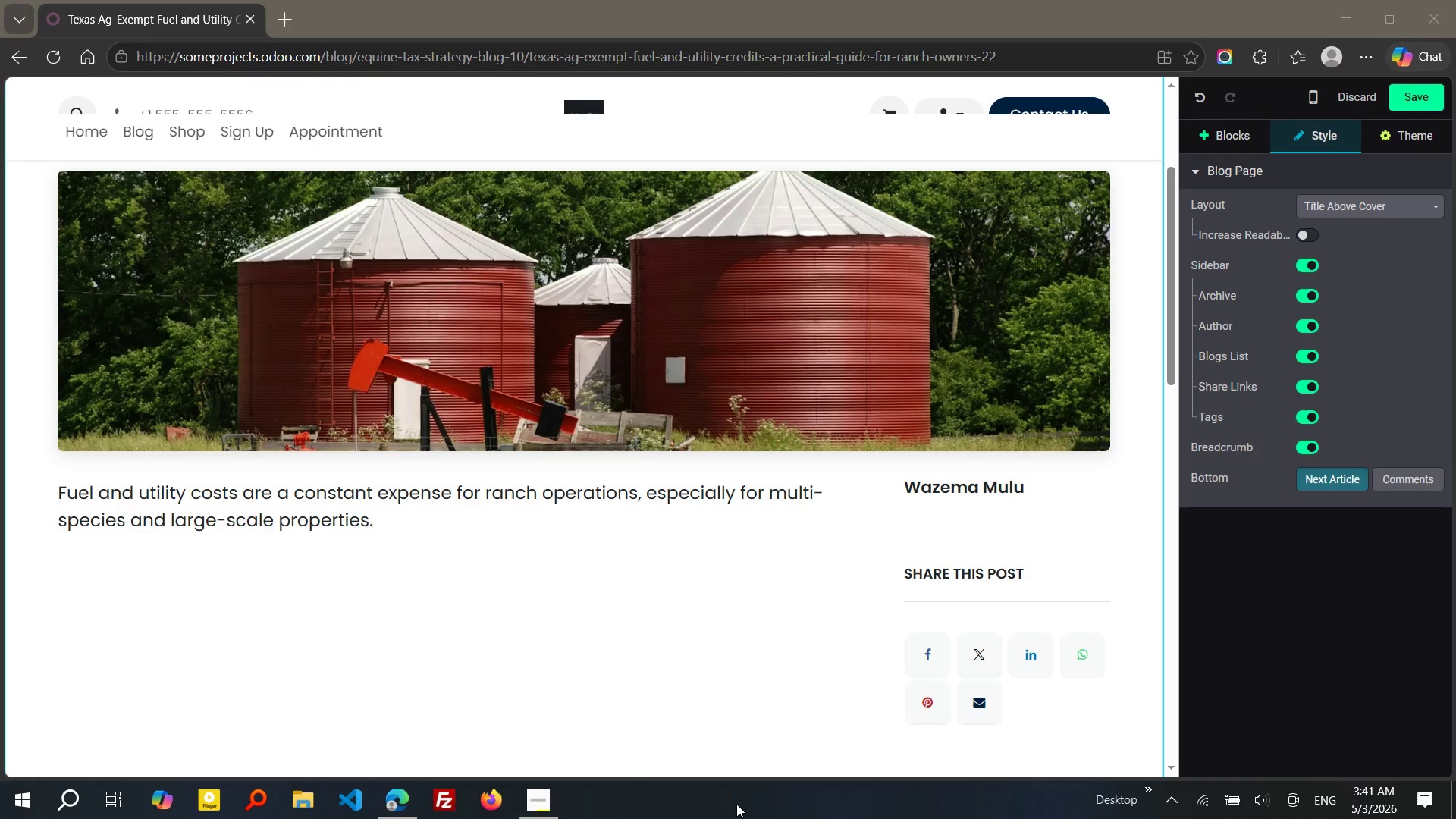 
key(Control+Shift+Escape)
 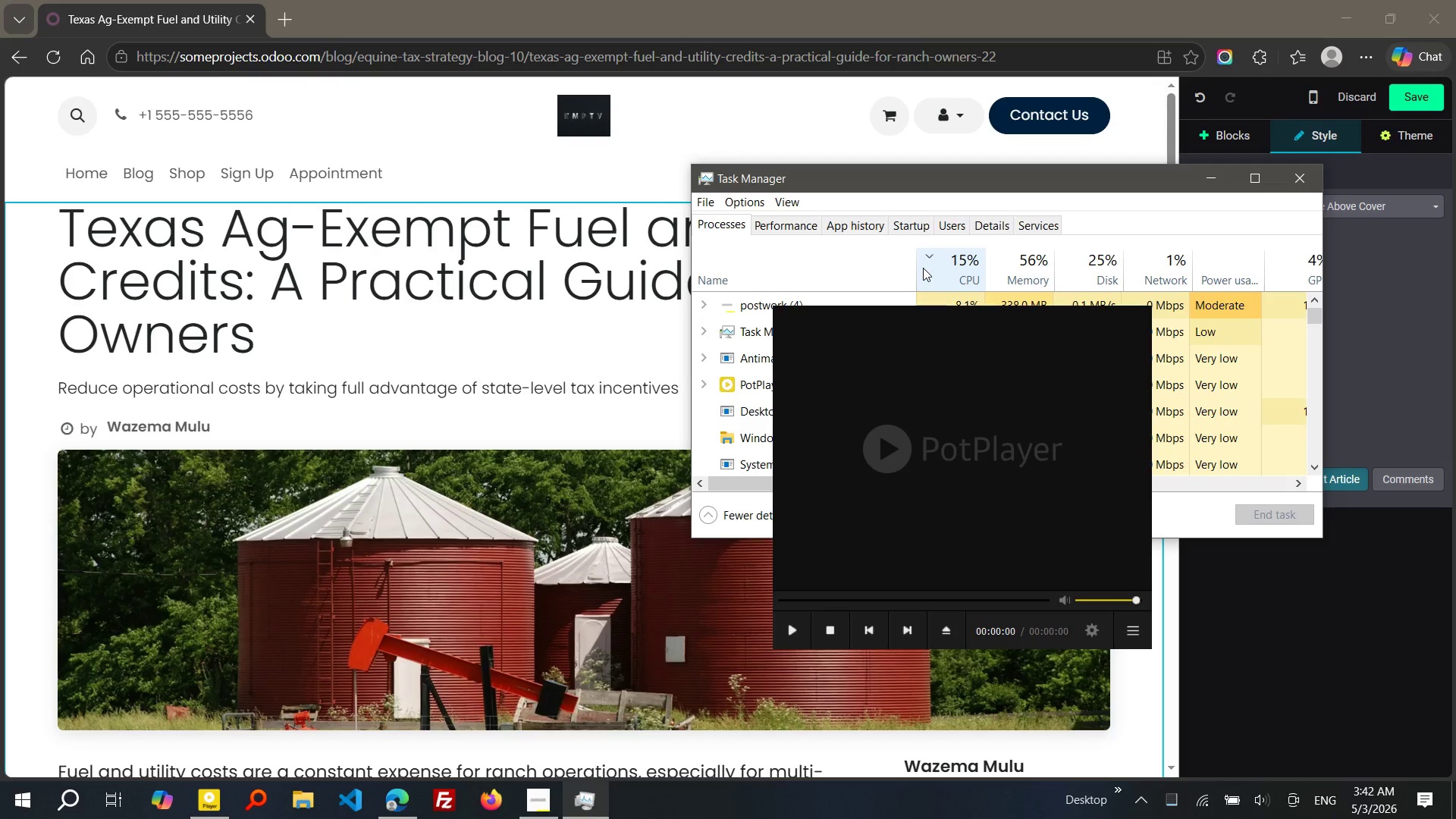 
wait(37.14)
 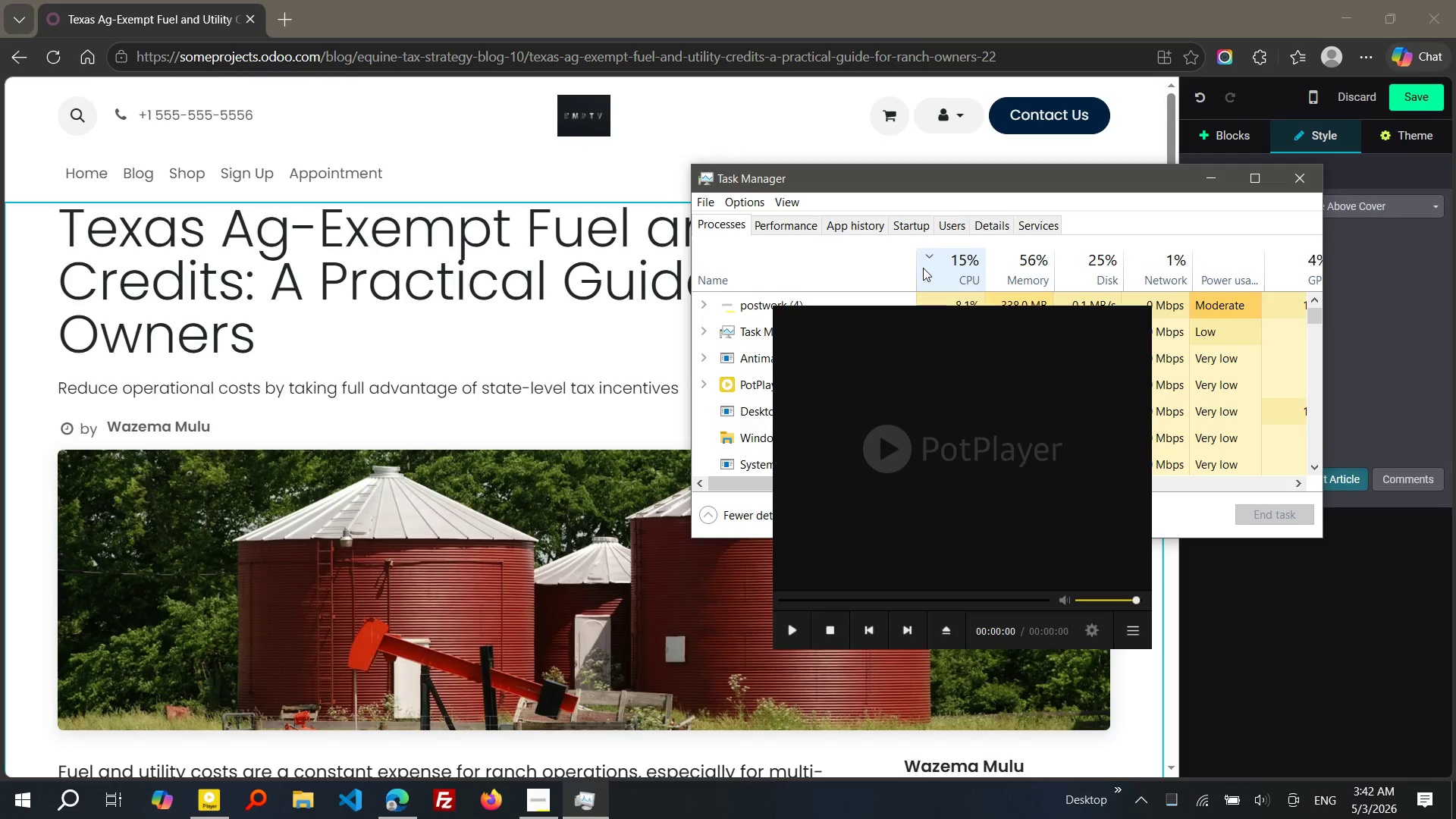 
left_click([1025, 468])
 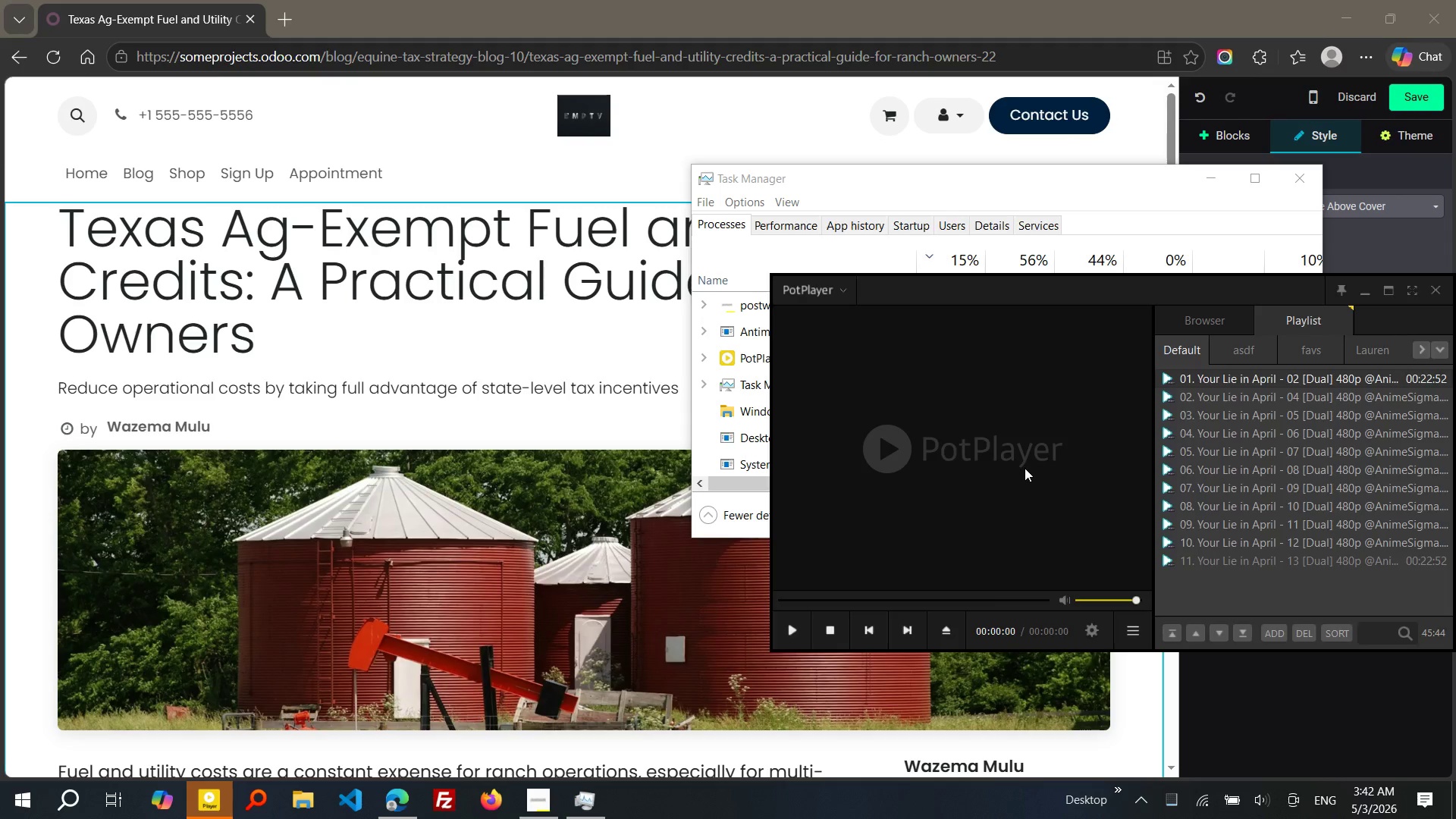 
key(Backquote)
 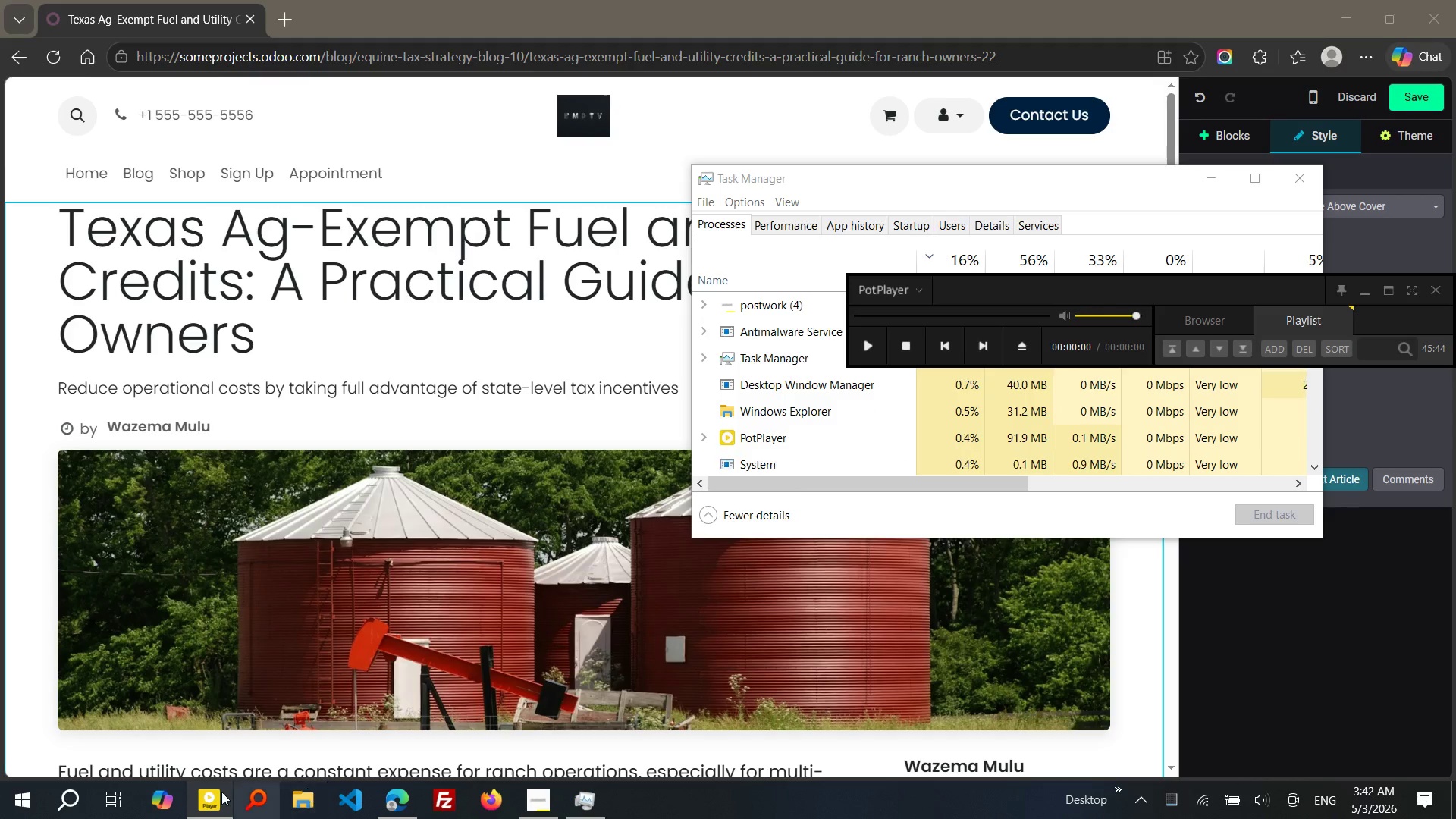 
right_click([203, 795])
 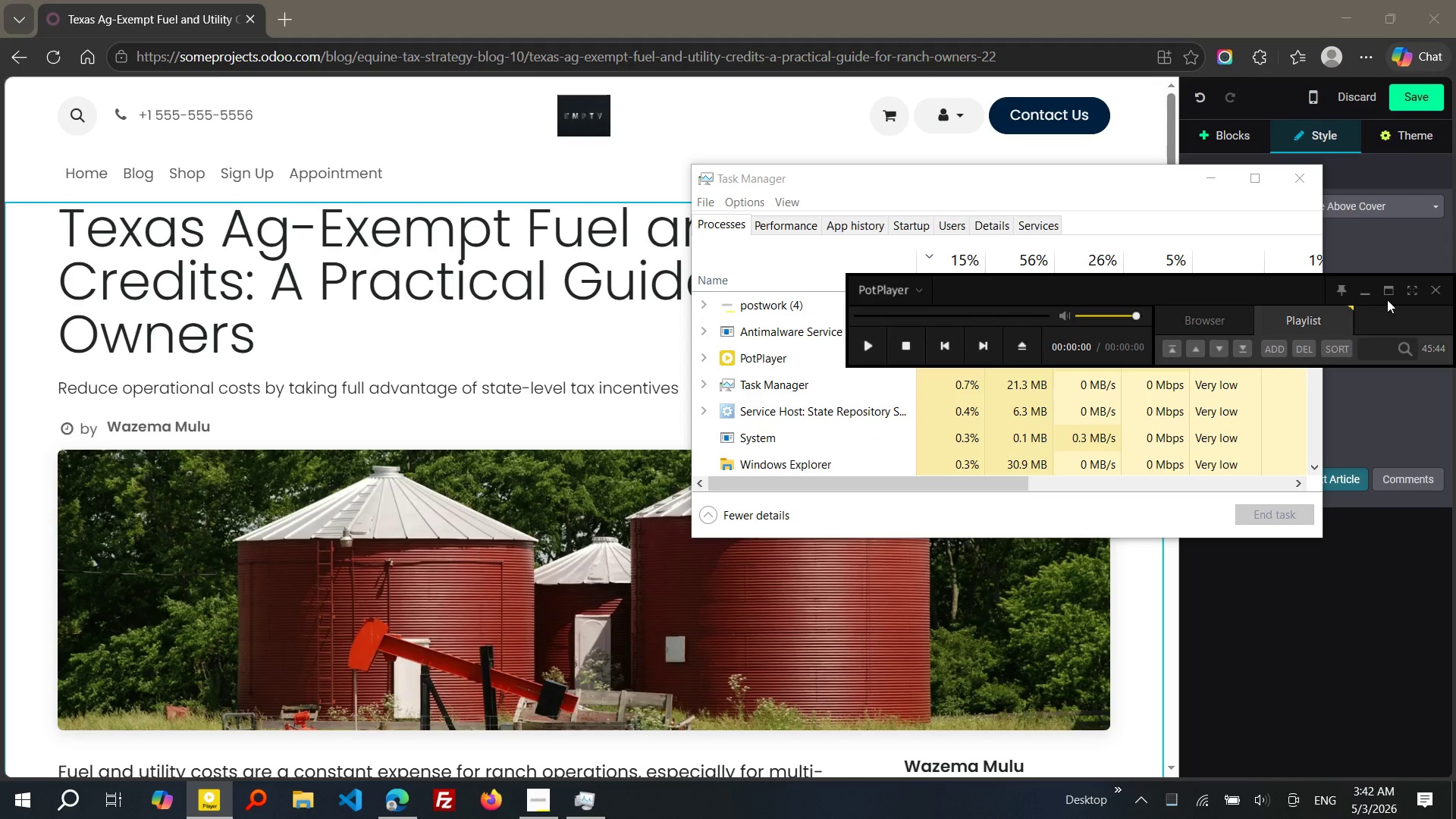 
wait(7.55)
 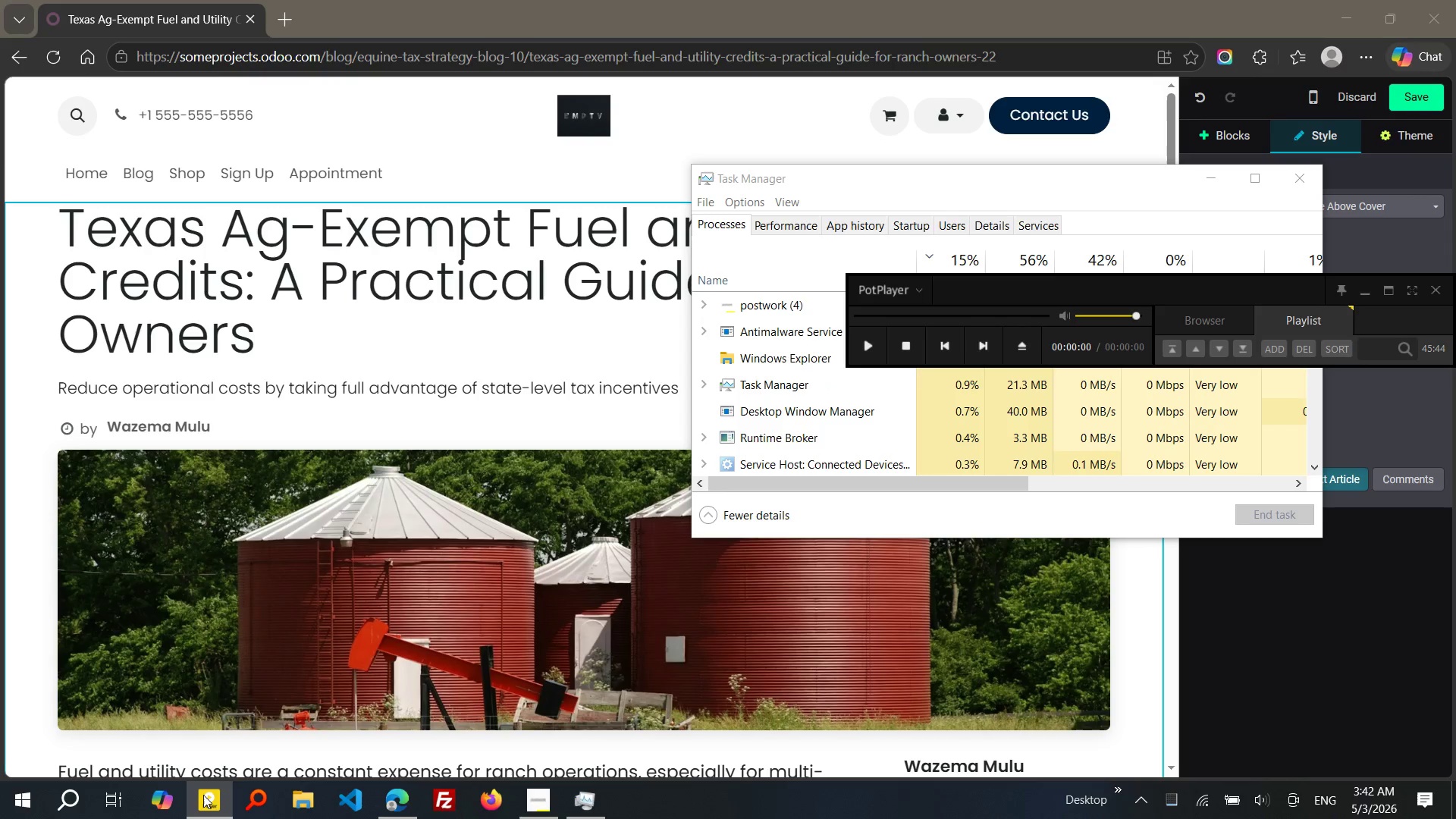 
left_click([1441, 289])
 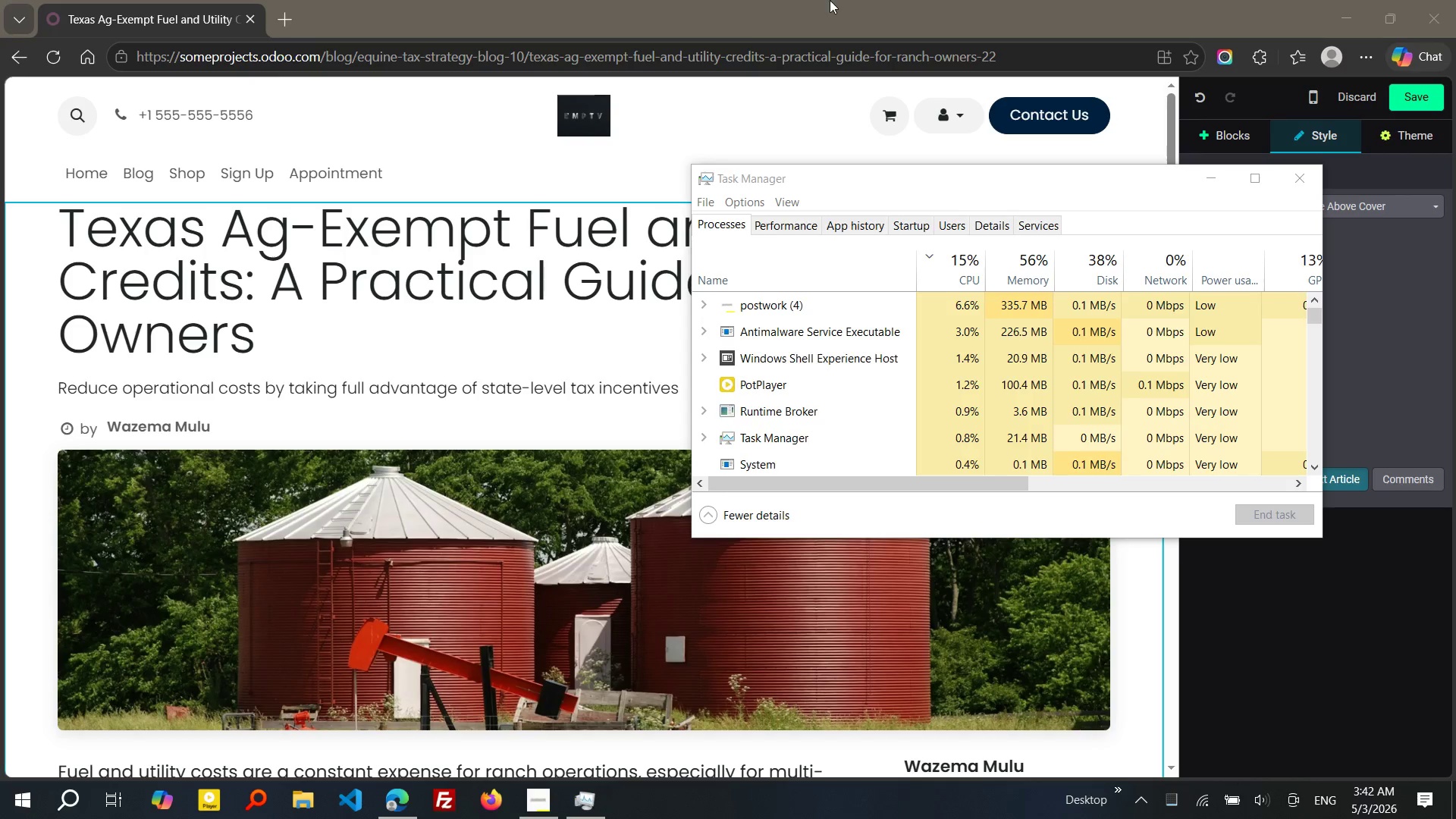 
wait(11.7)
 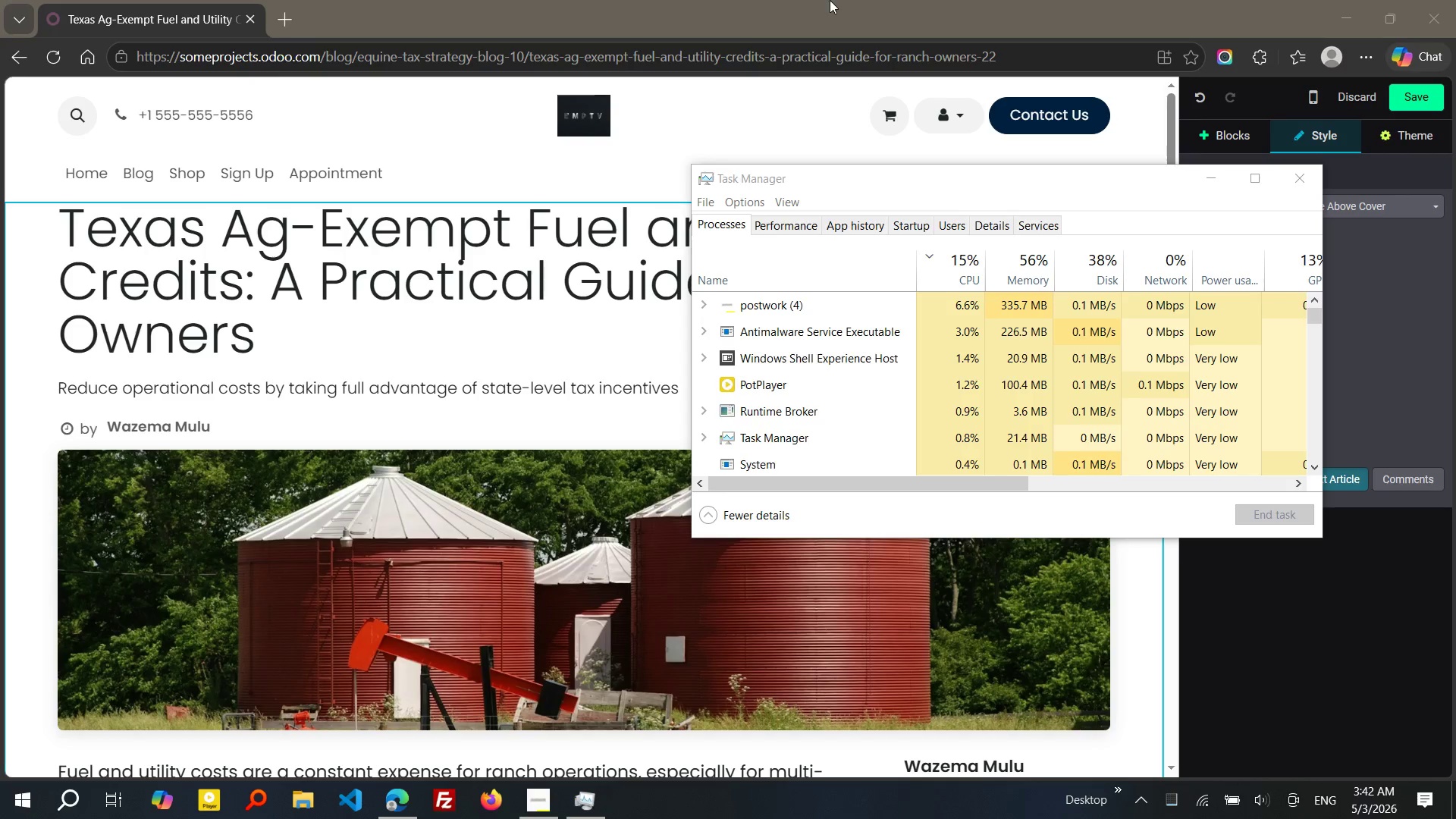 
right_click([200, 805])
 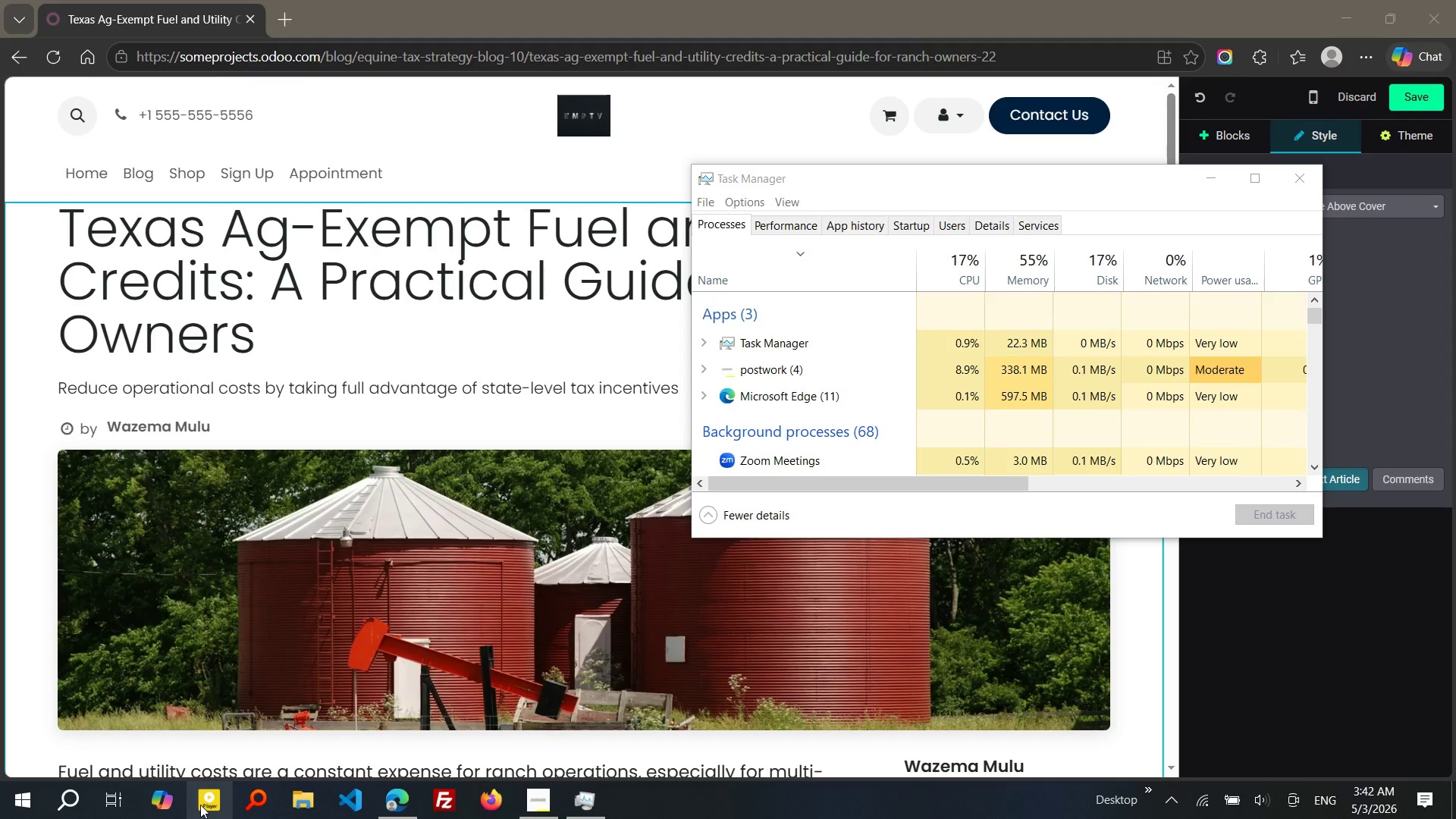 
wait(9.75)
 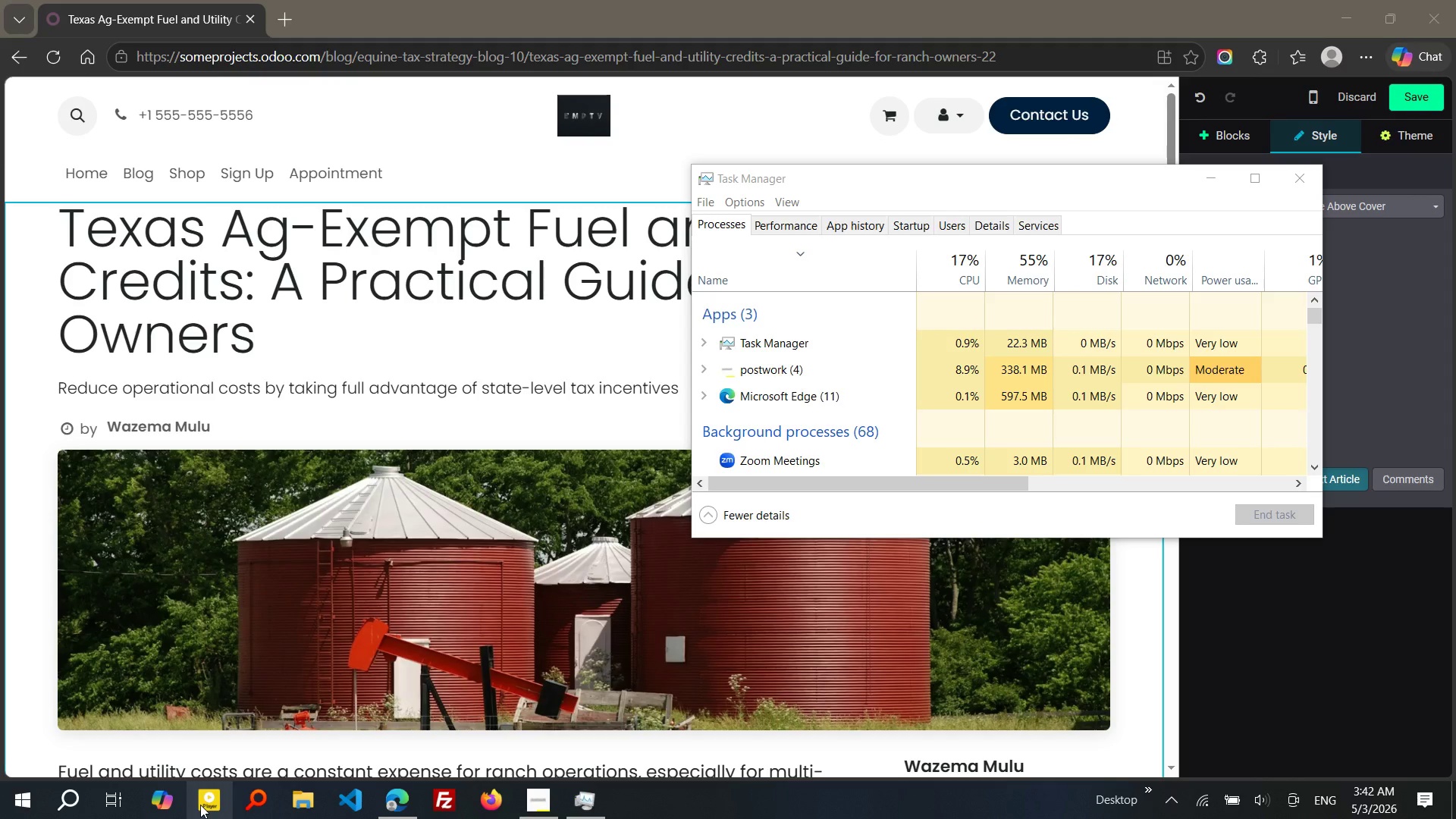 
left_click([181, 318])
 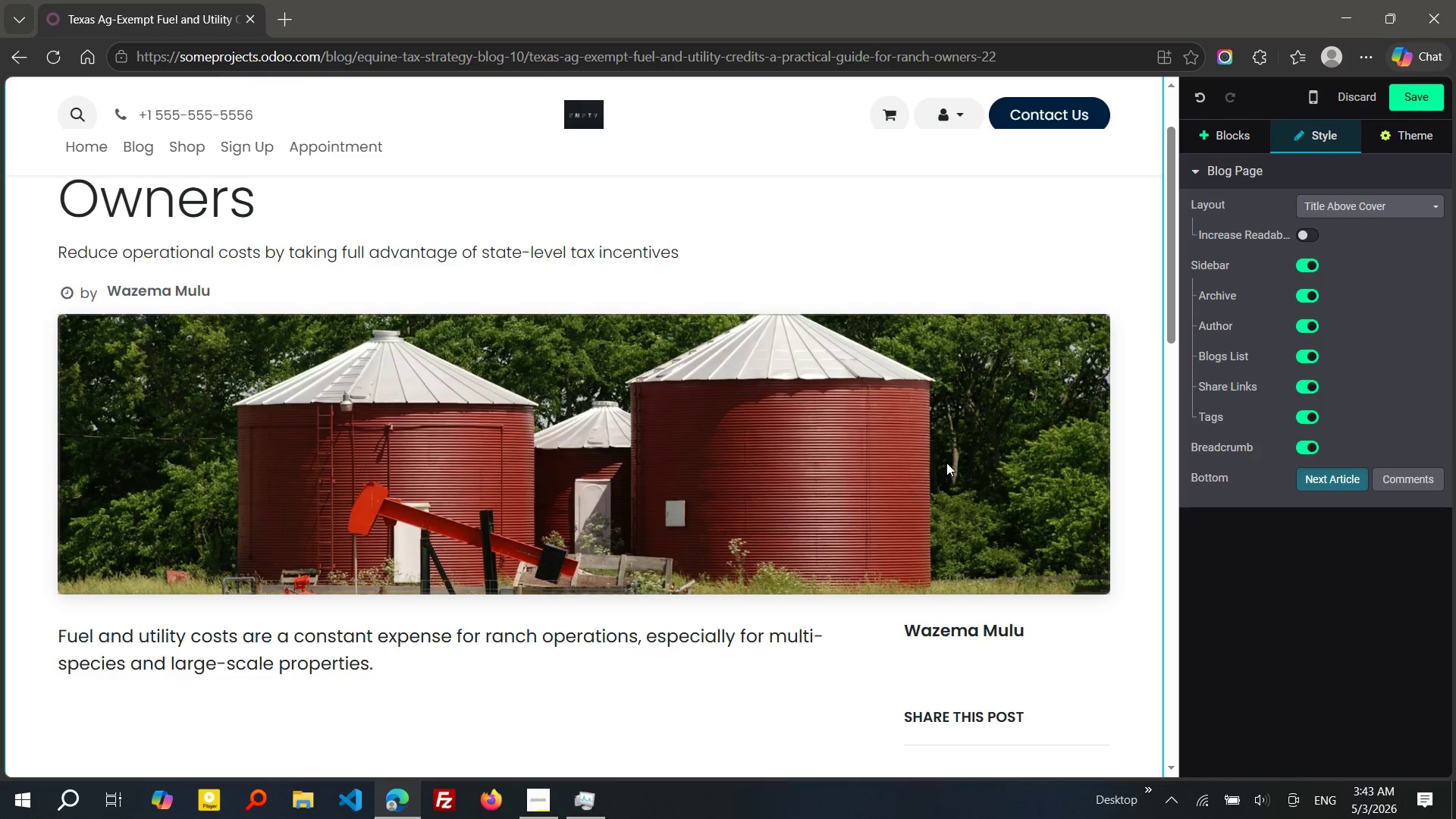 
wait(46.22)
 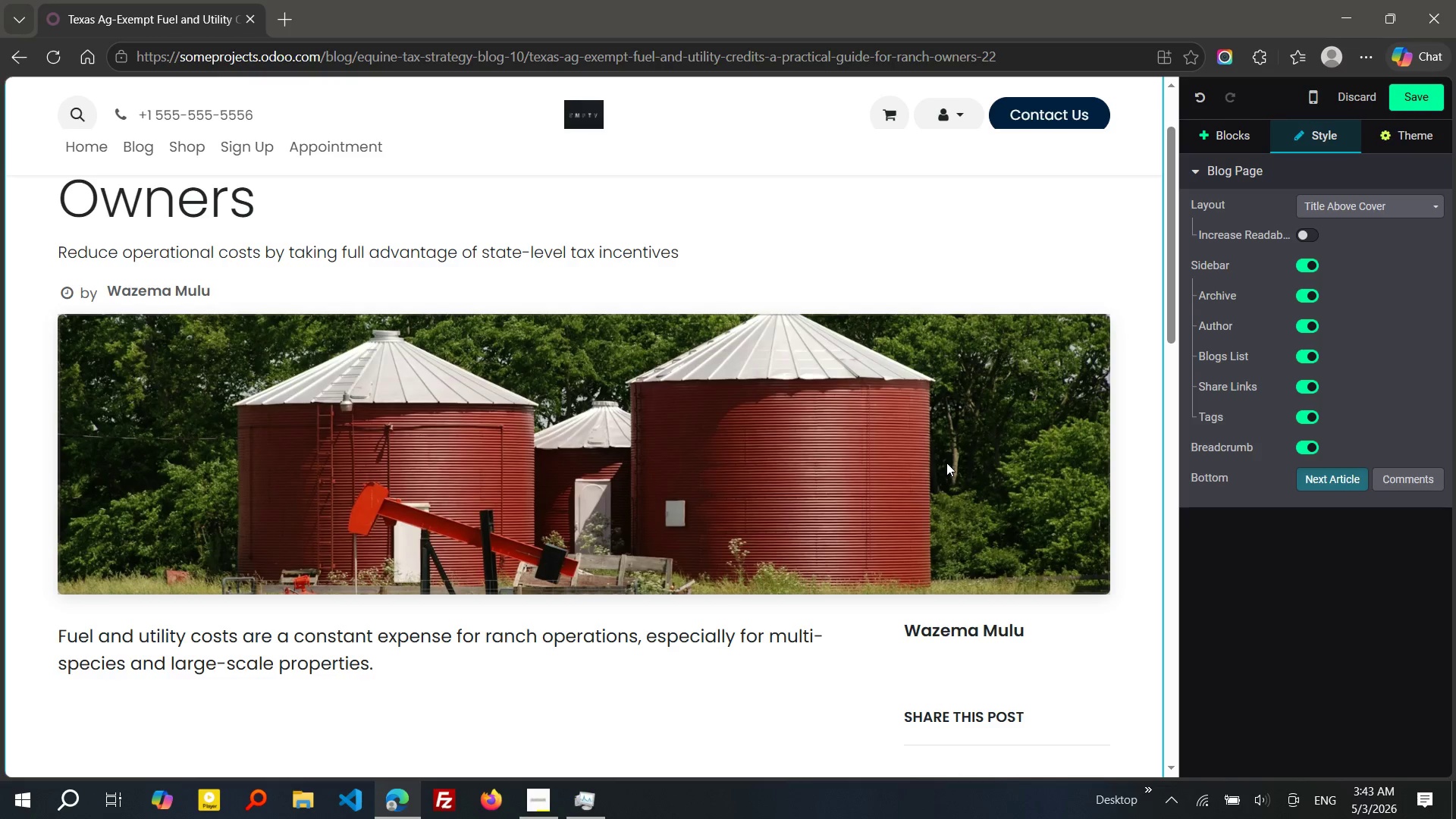 
left_click([400, 668])
 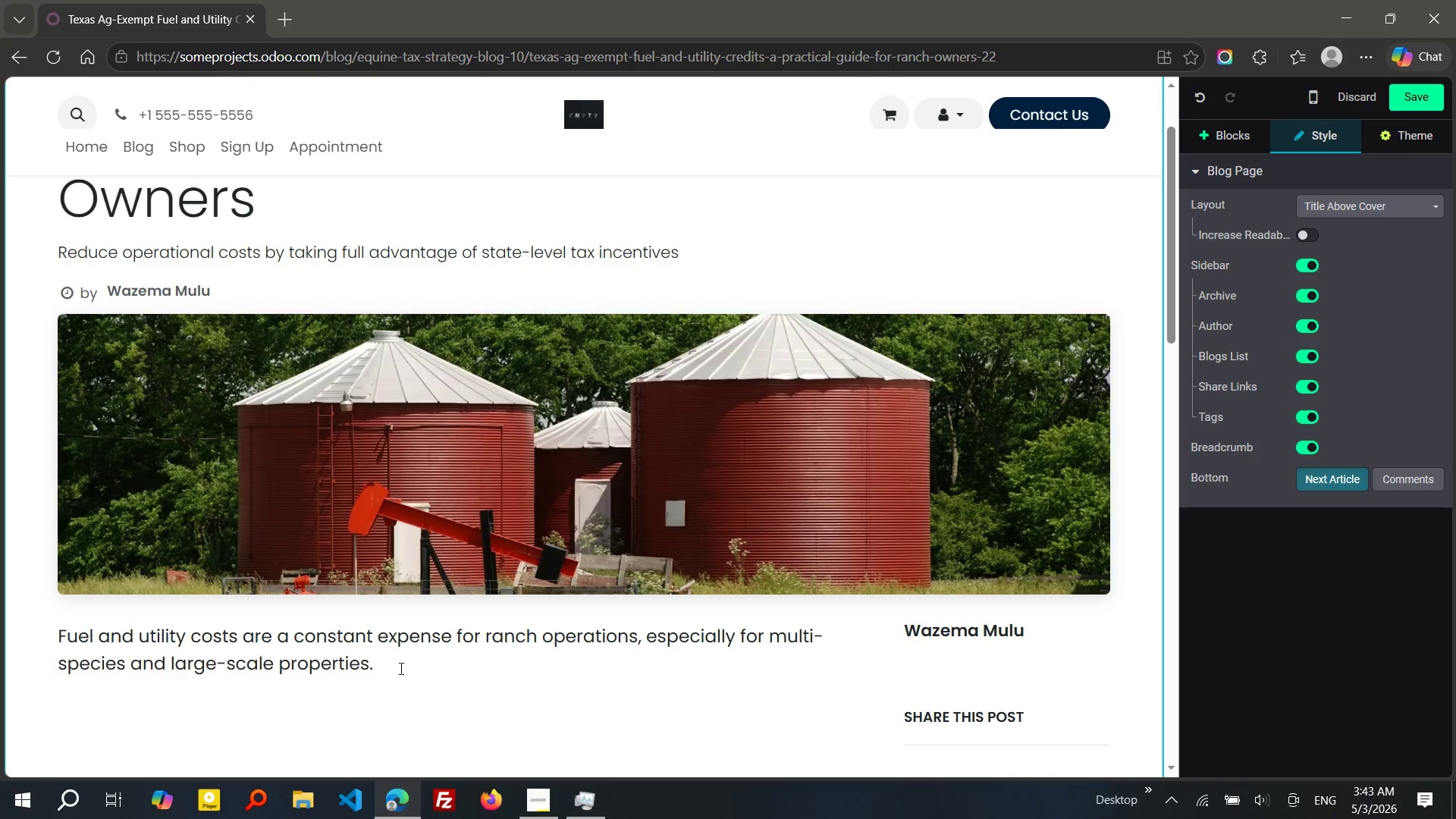 
type( wHAT many ranch owners don't fully utilize are)
 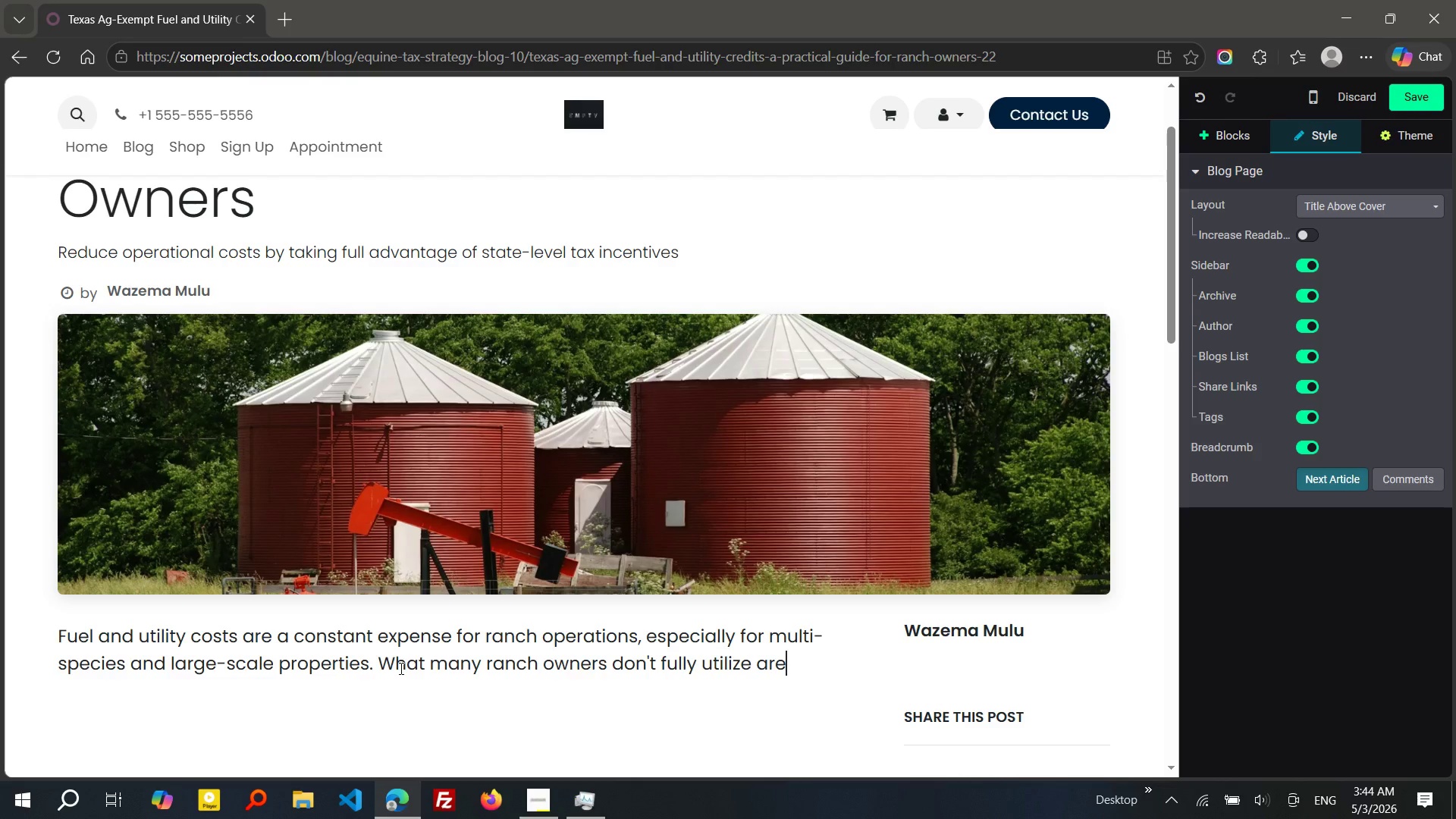 
wait(7.86)
 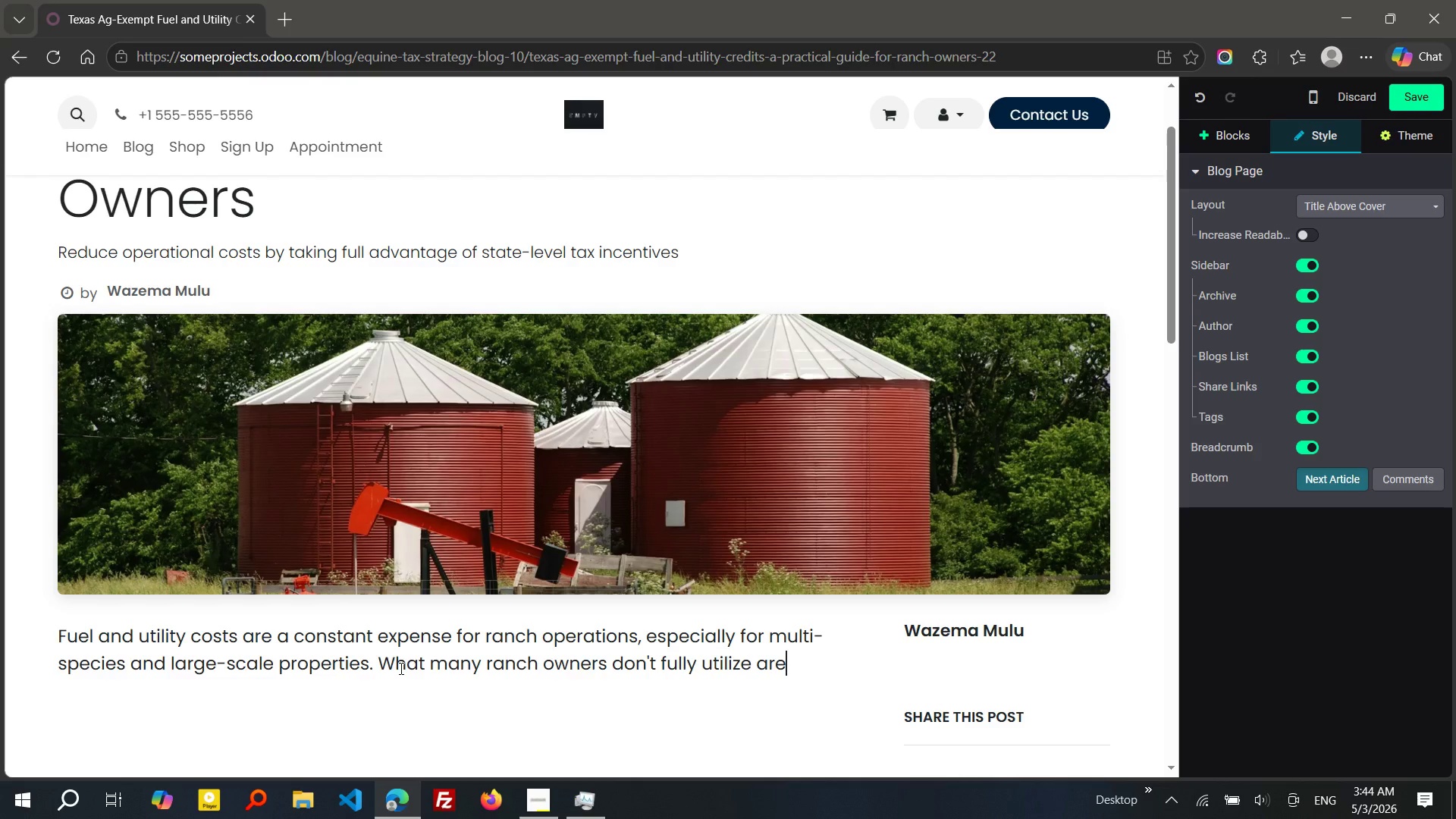 
type( sat)
key(Backspace)
key(Backspace)
type(tate-level tax incentivs designed to reduce these operatonal coss)
key(Backspace)
type(ts.)
 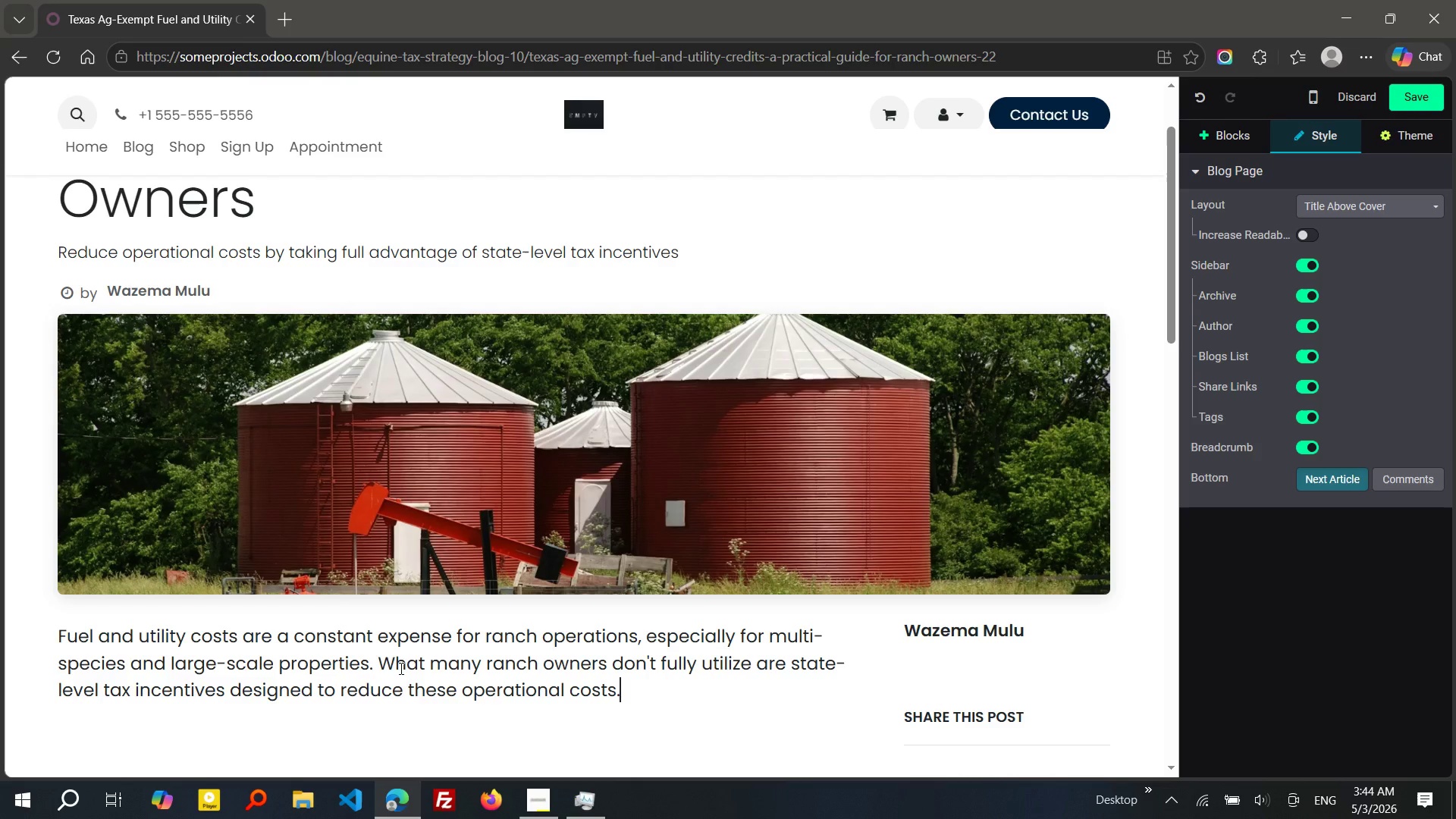 
key(Enter)
 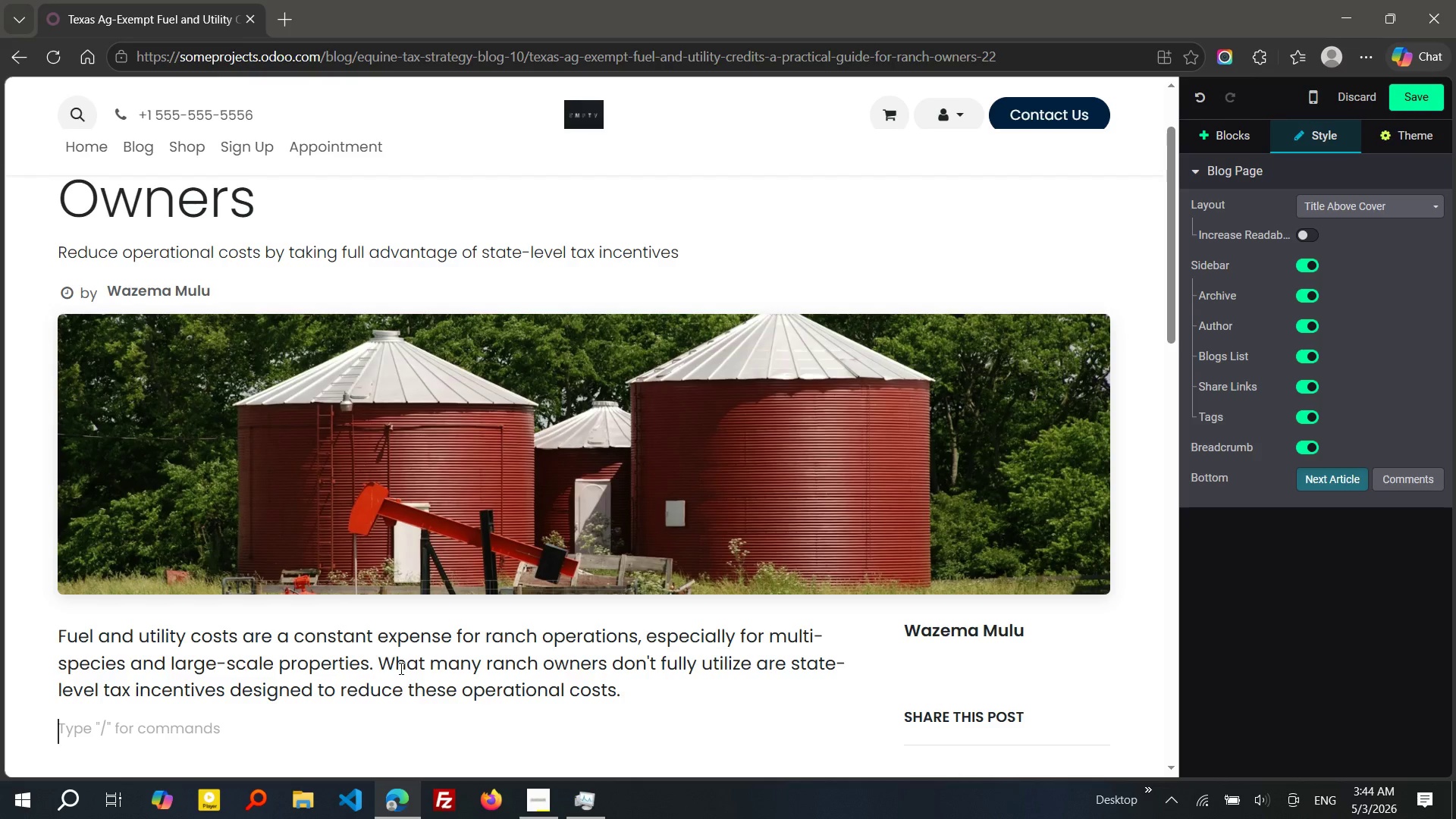 
wait(12.03)
 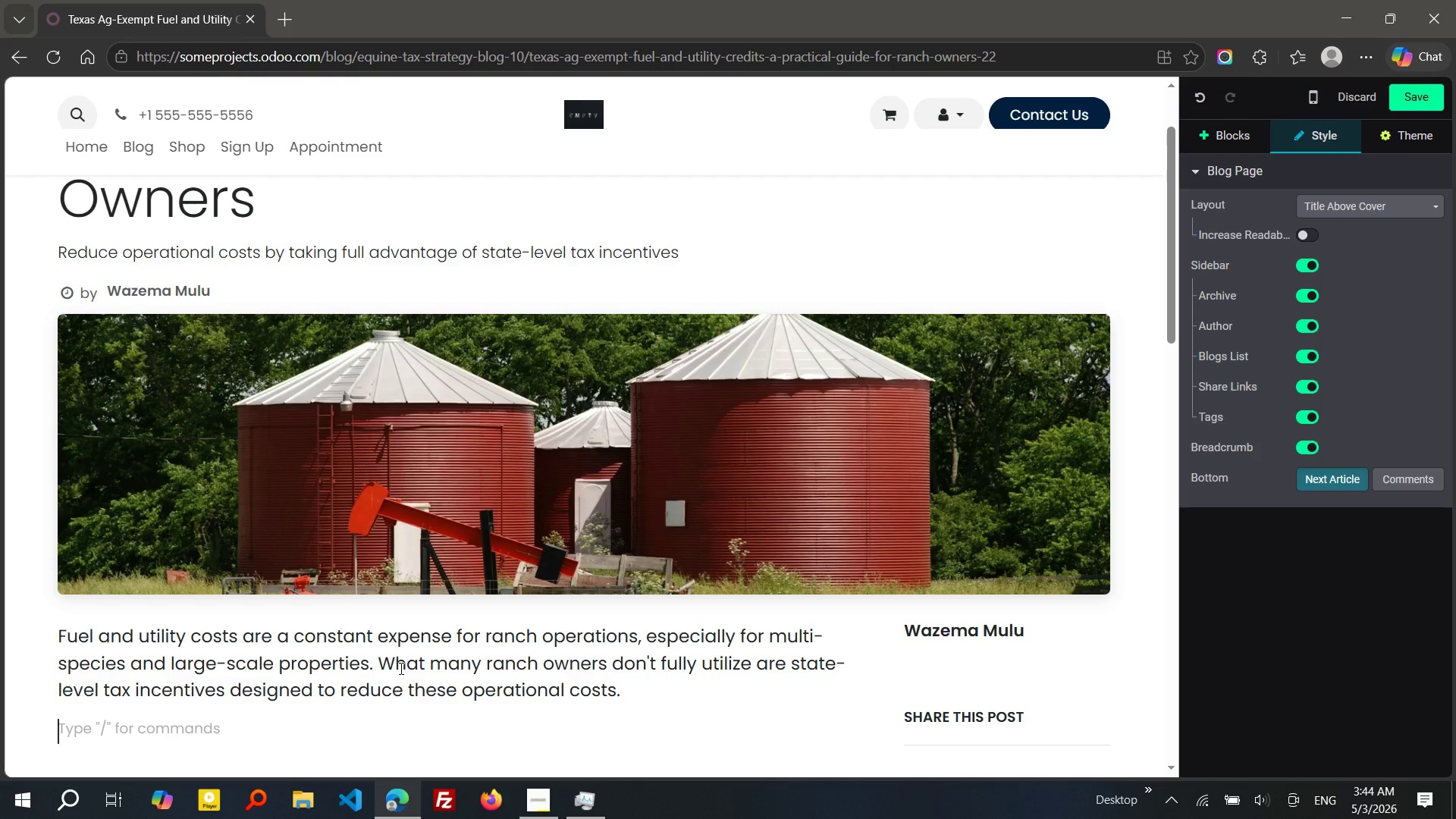 
type(Texas offers agricultural)
 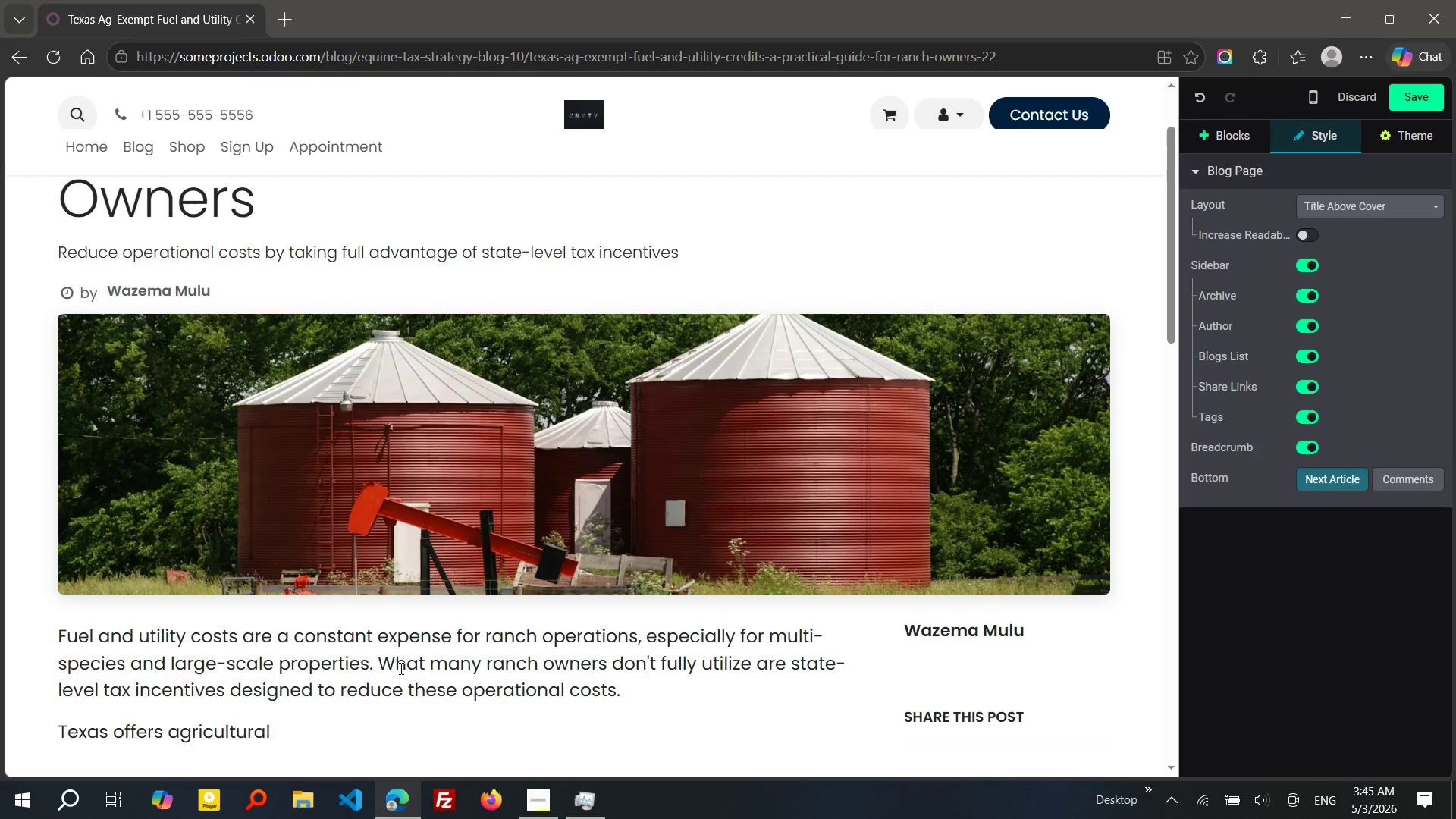 
type( exemptons on ful and ce)
 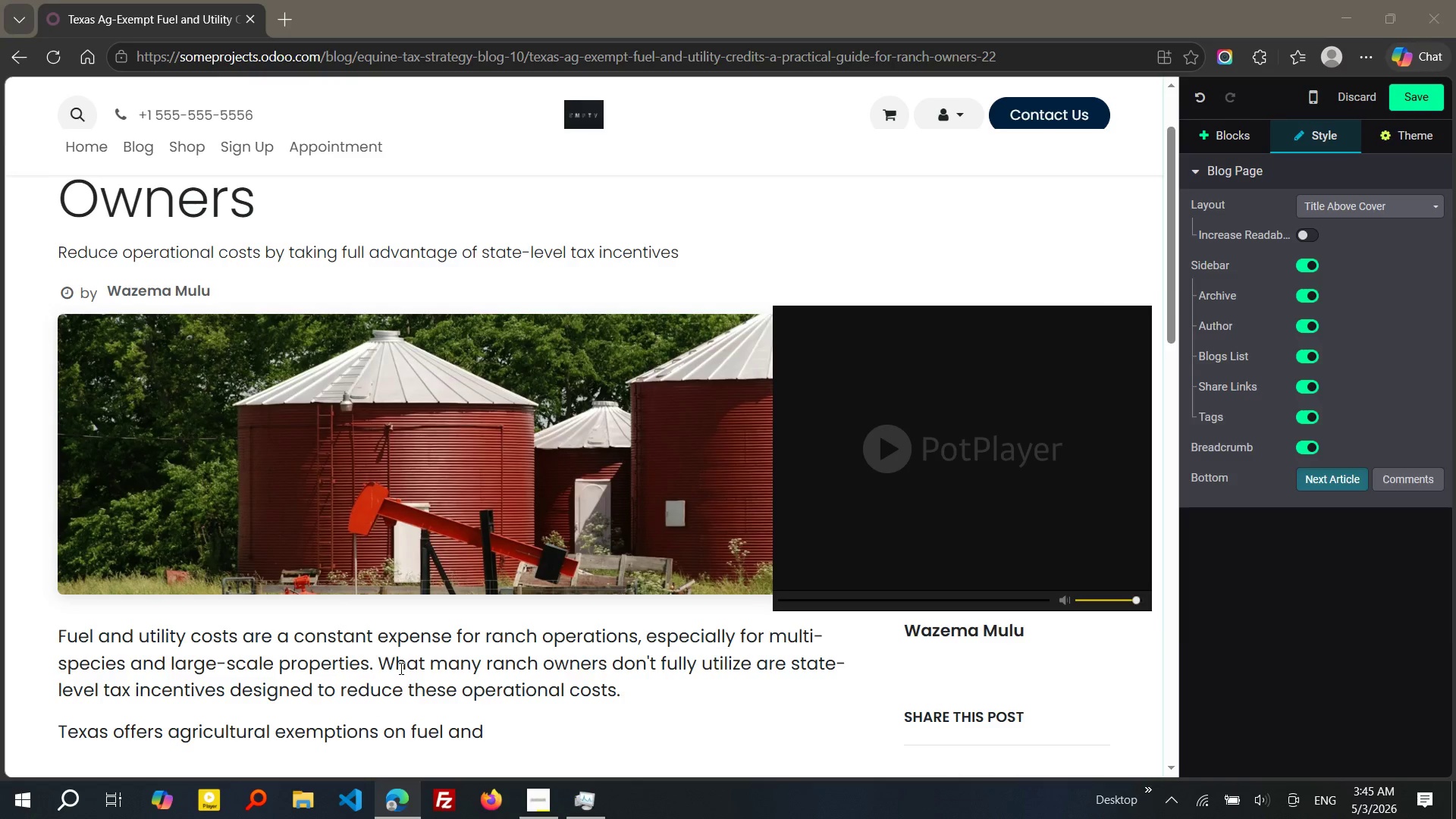 
hold_key(key=I, duration=0.34)
 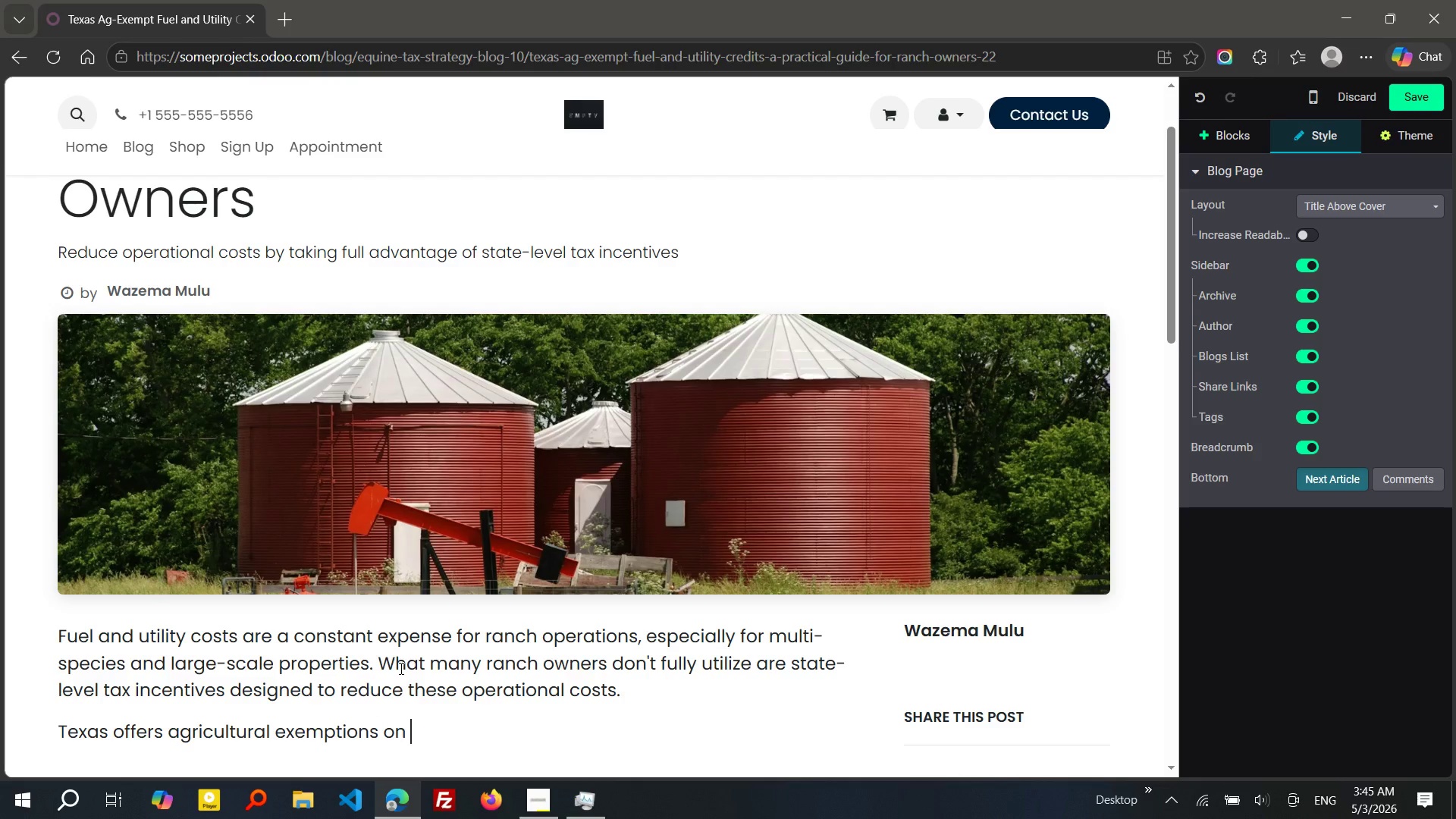 
left_click([887, 495])
 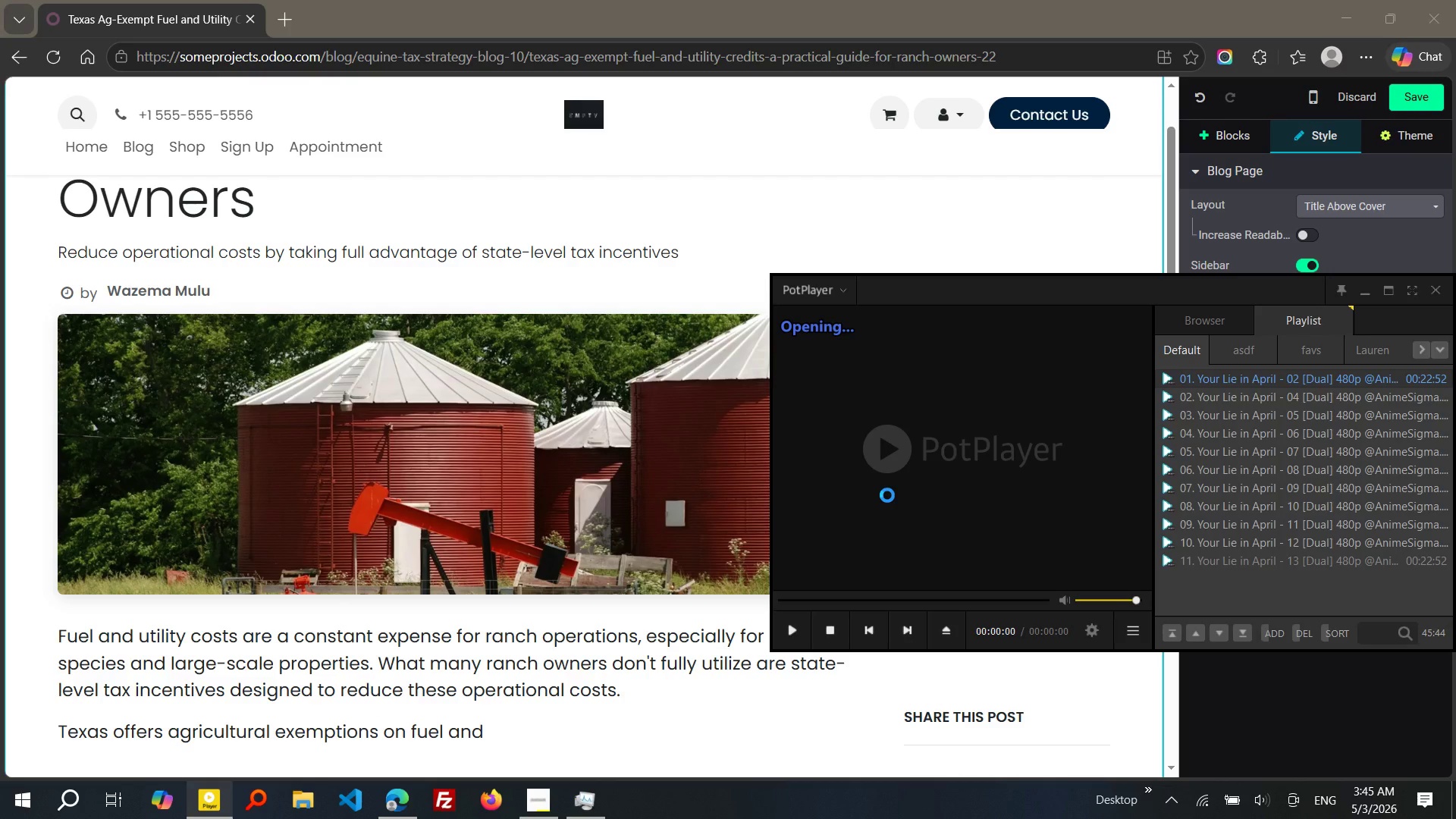 
key(Backquote)
 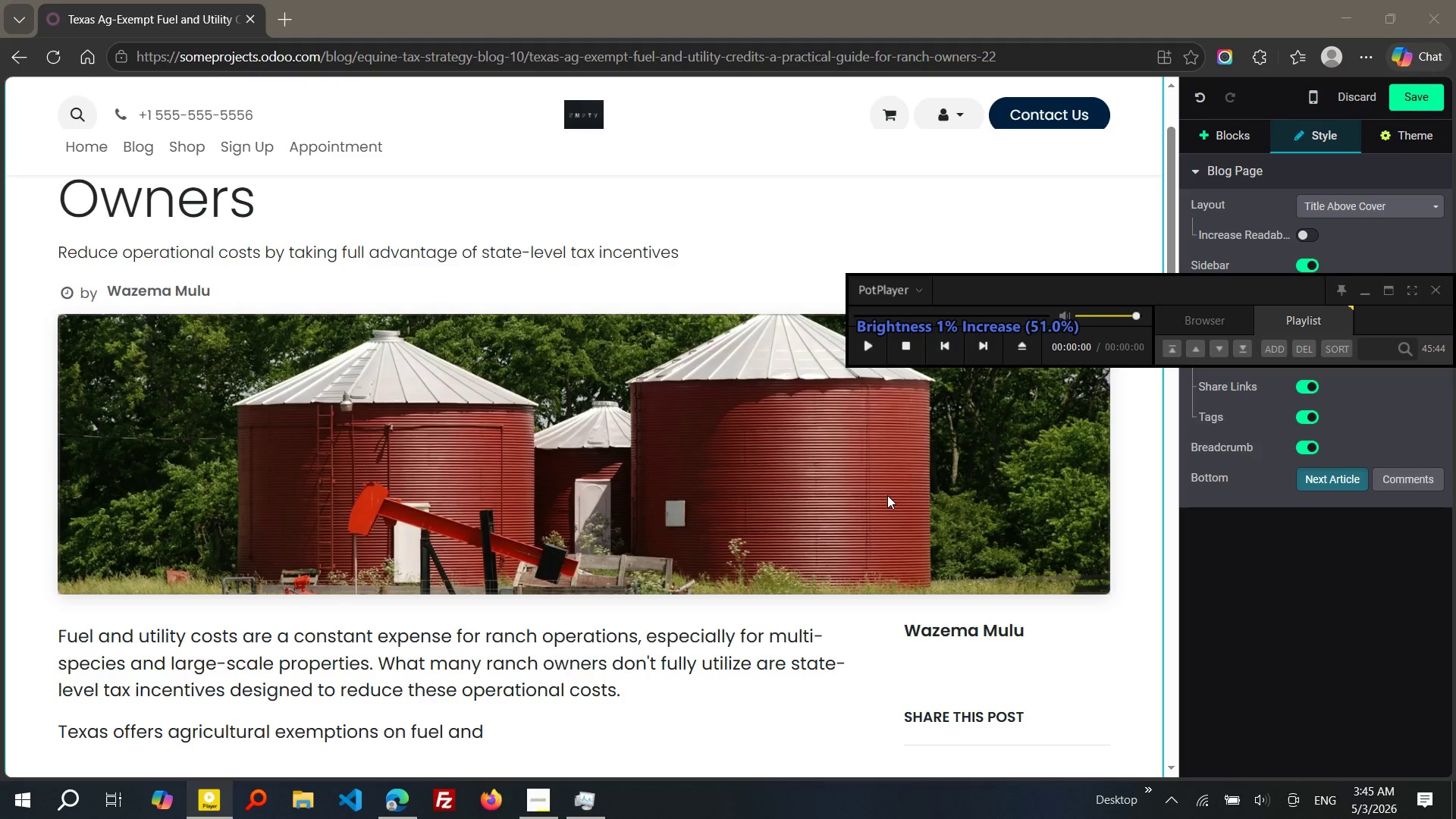 
wait(6.44)
 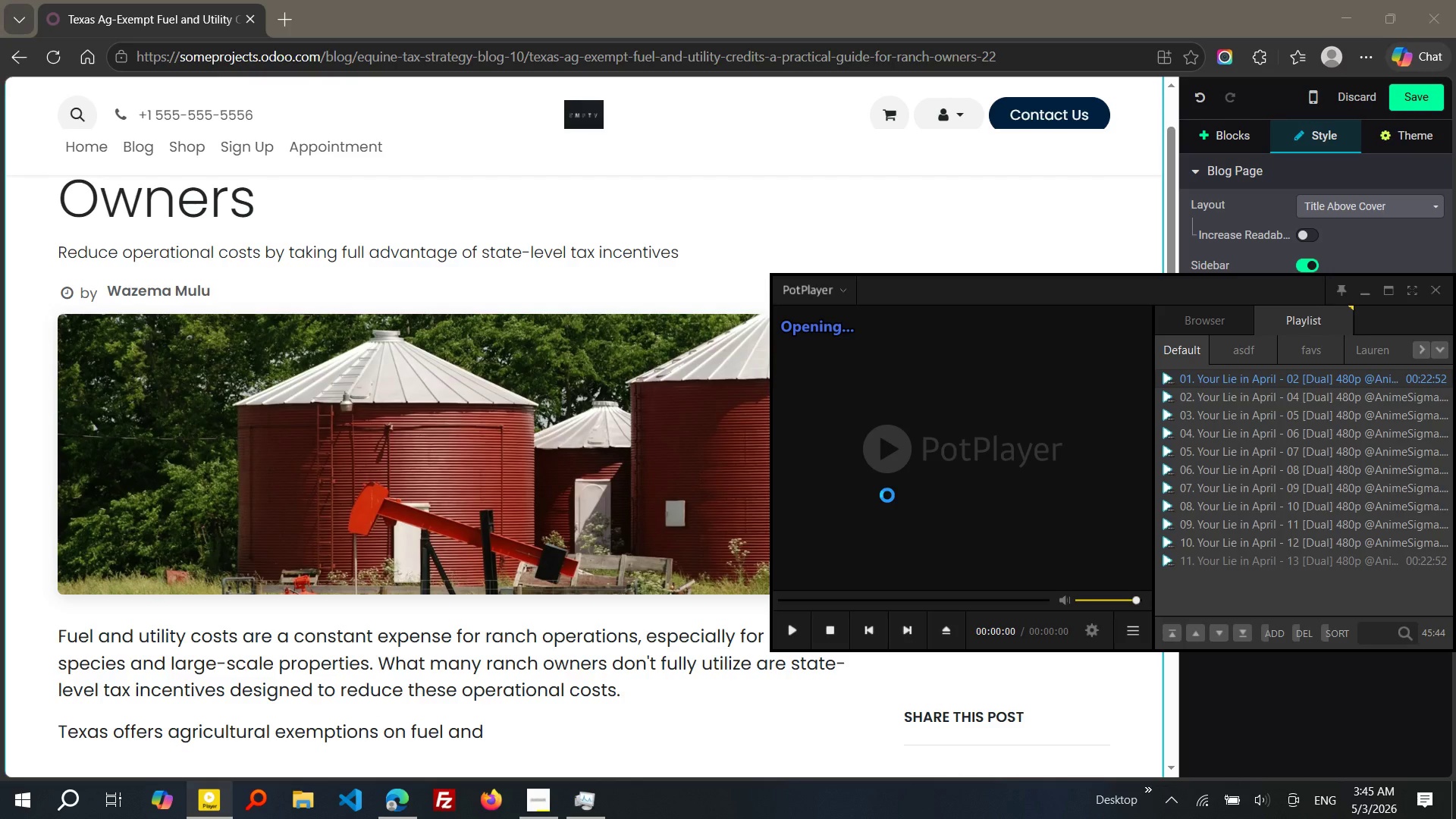 
key(Space)
 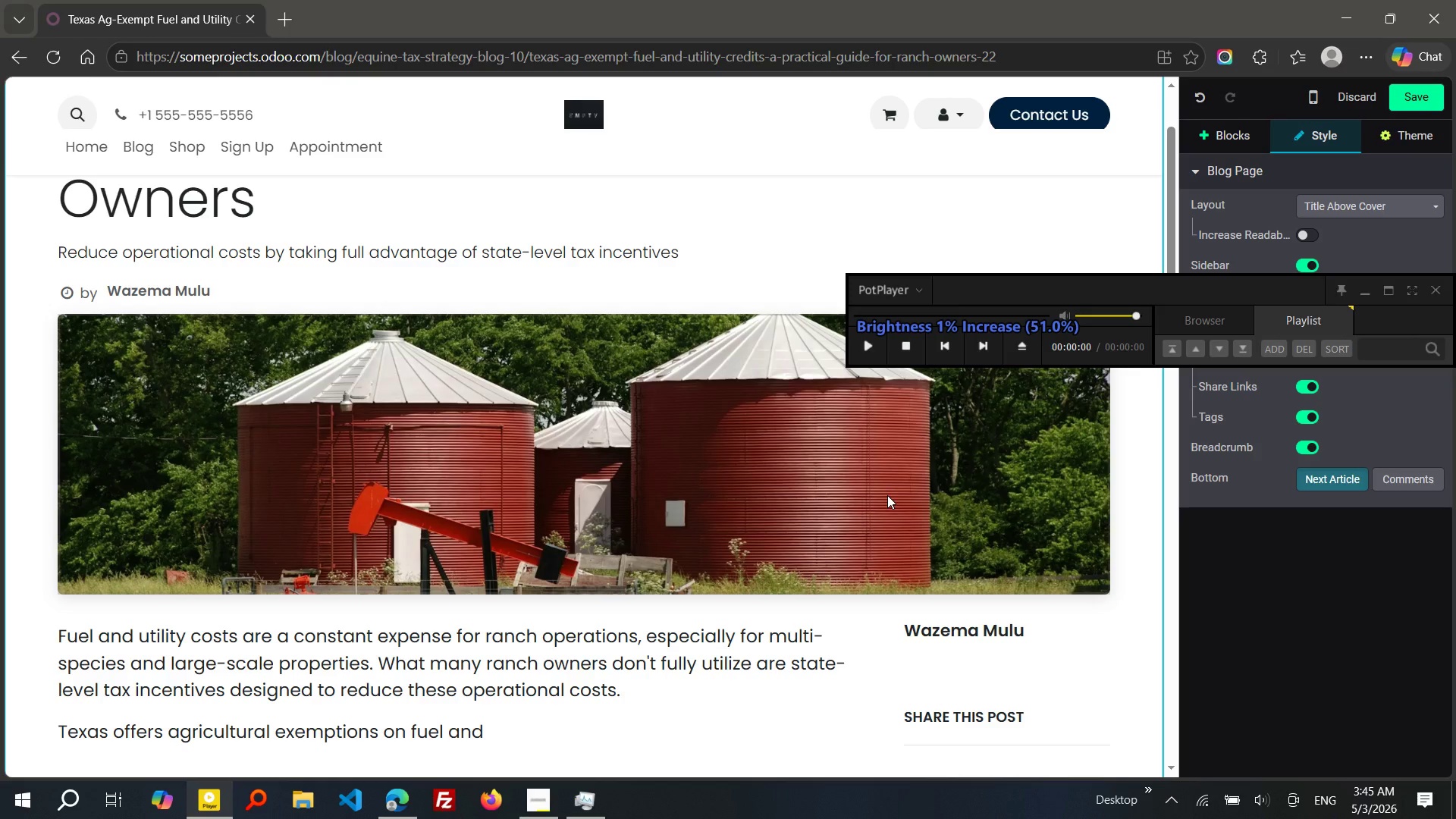 
left_click([887, 495])
 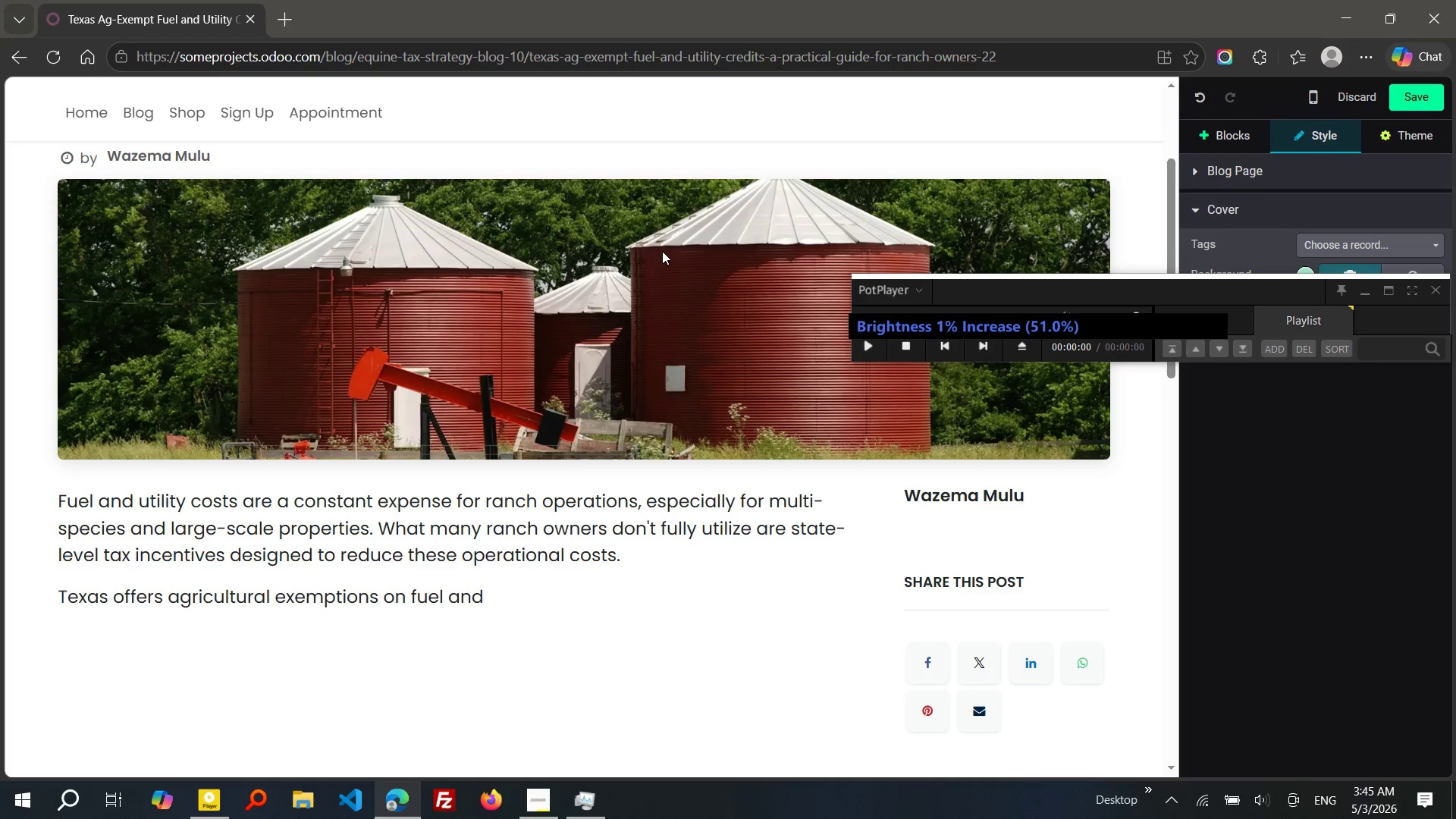 
wait(11.39)
 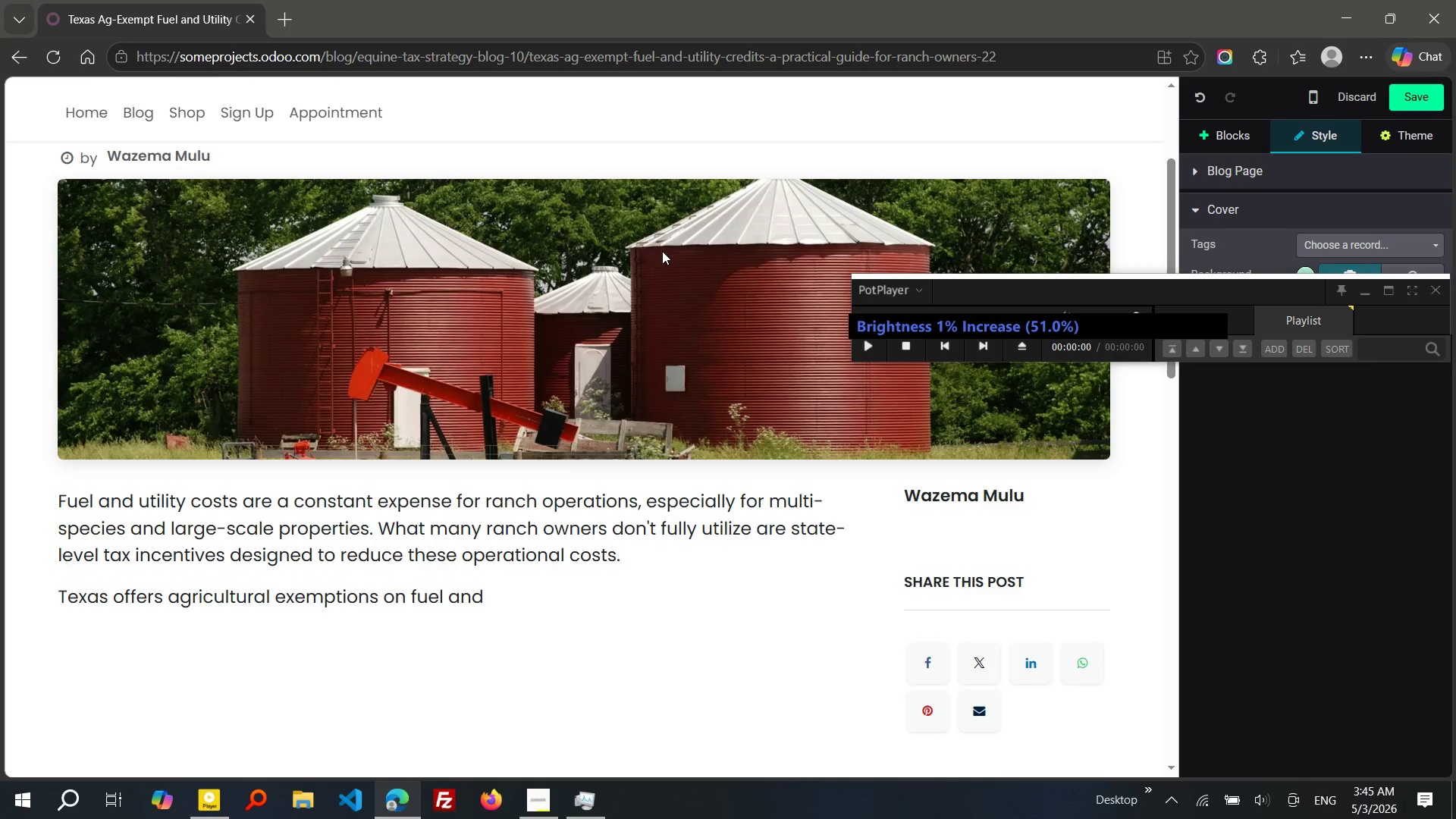 
left_click_drag(start_coordinate=[1132, 318], to_coordinate=[1070, 315])
 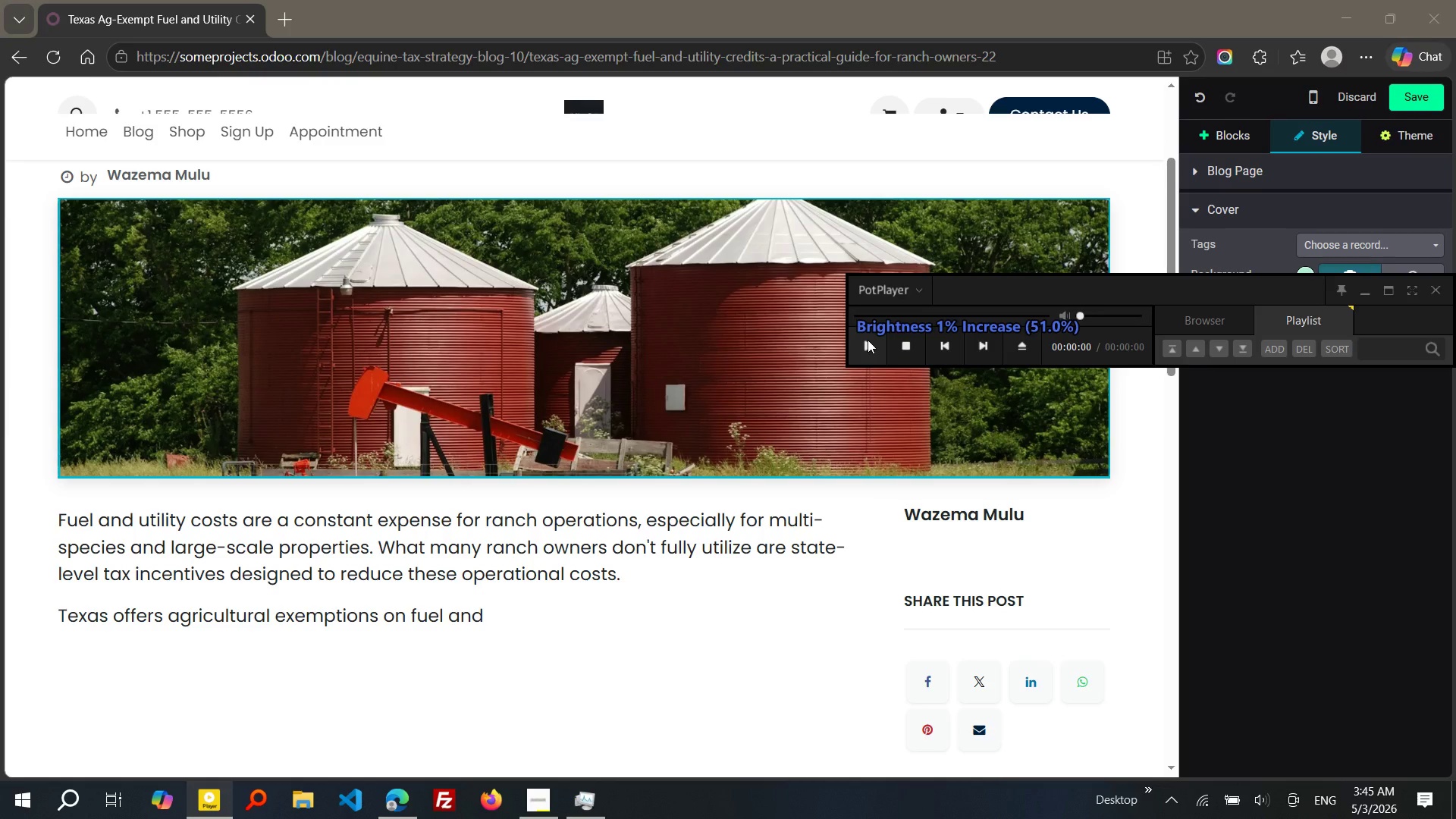 
left_click([868, 340])
 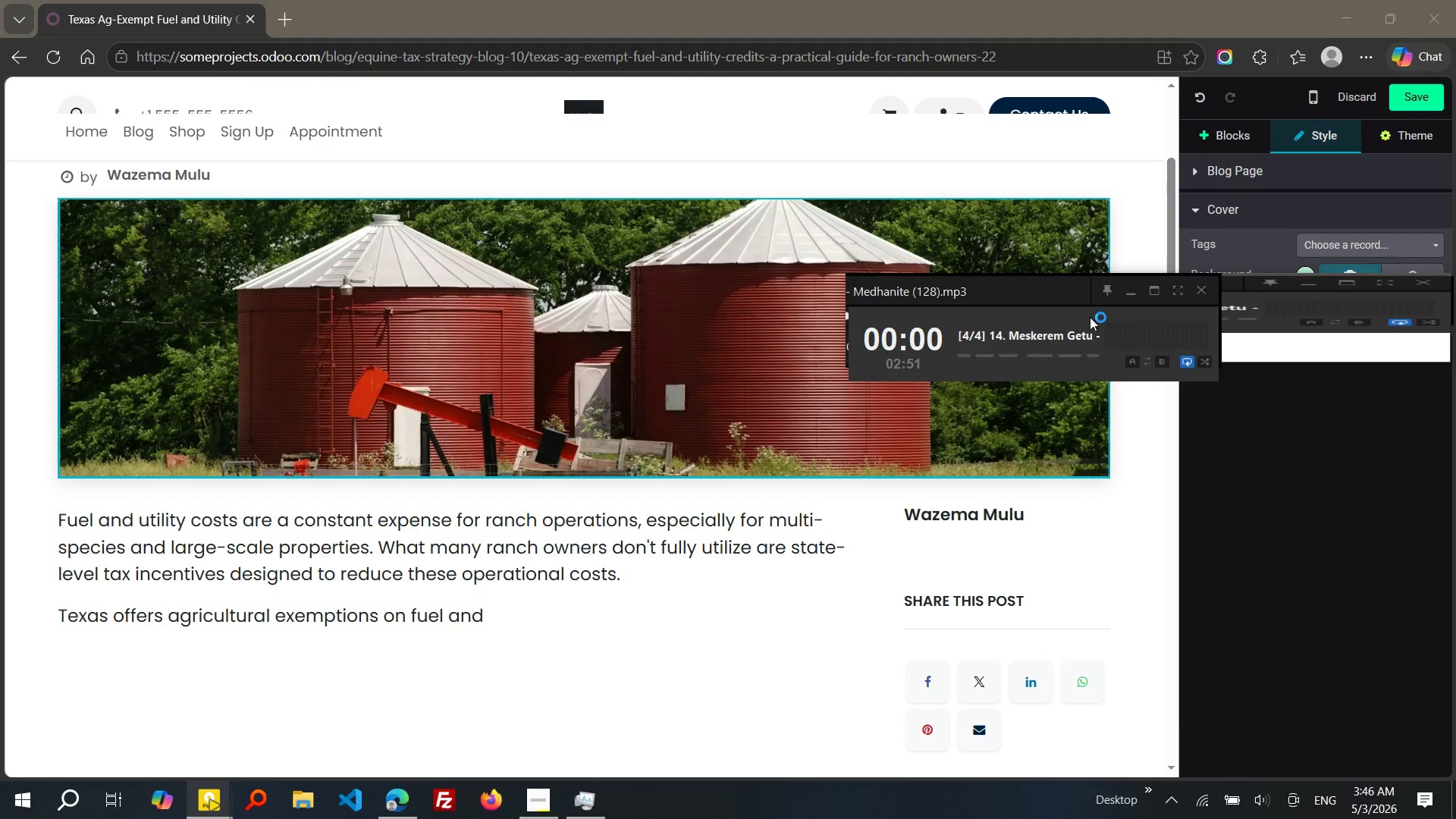 
wait(24.05)
 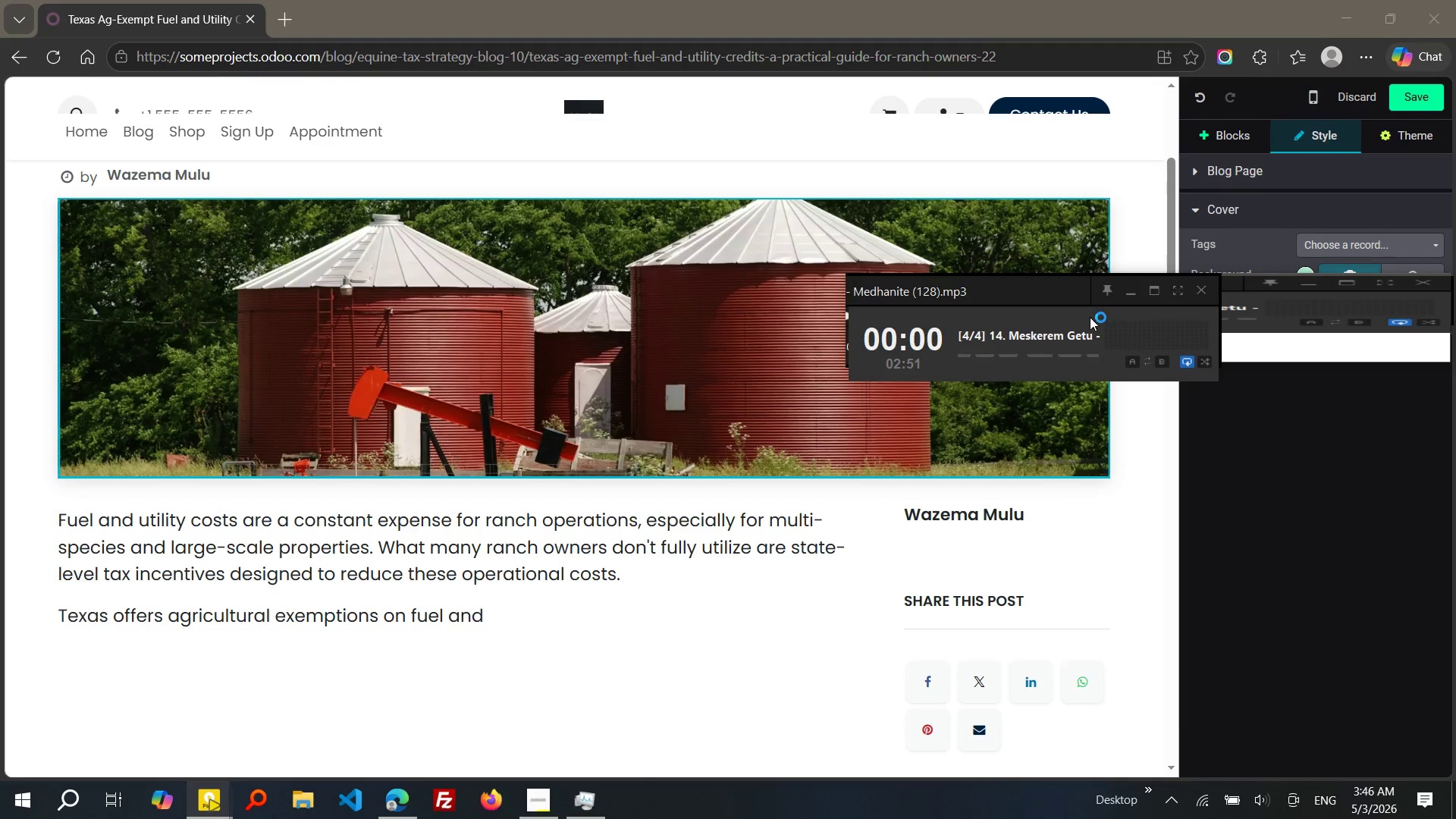 
left_click_drag(start_coordinate=[1024, 284], to_coordinate=[1276, 619])
 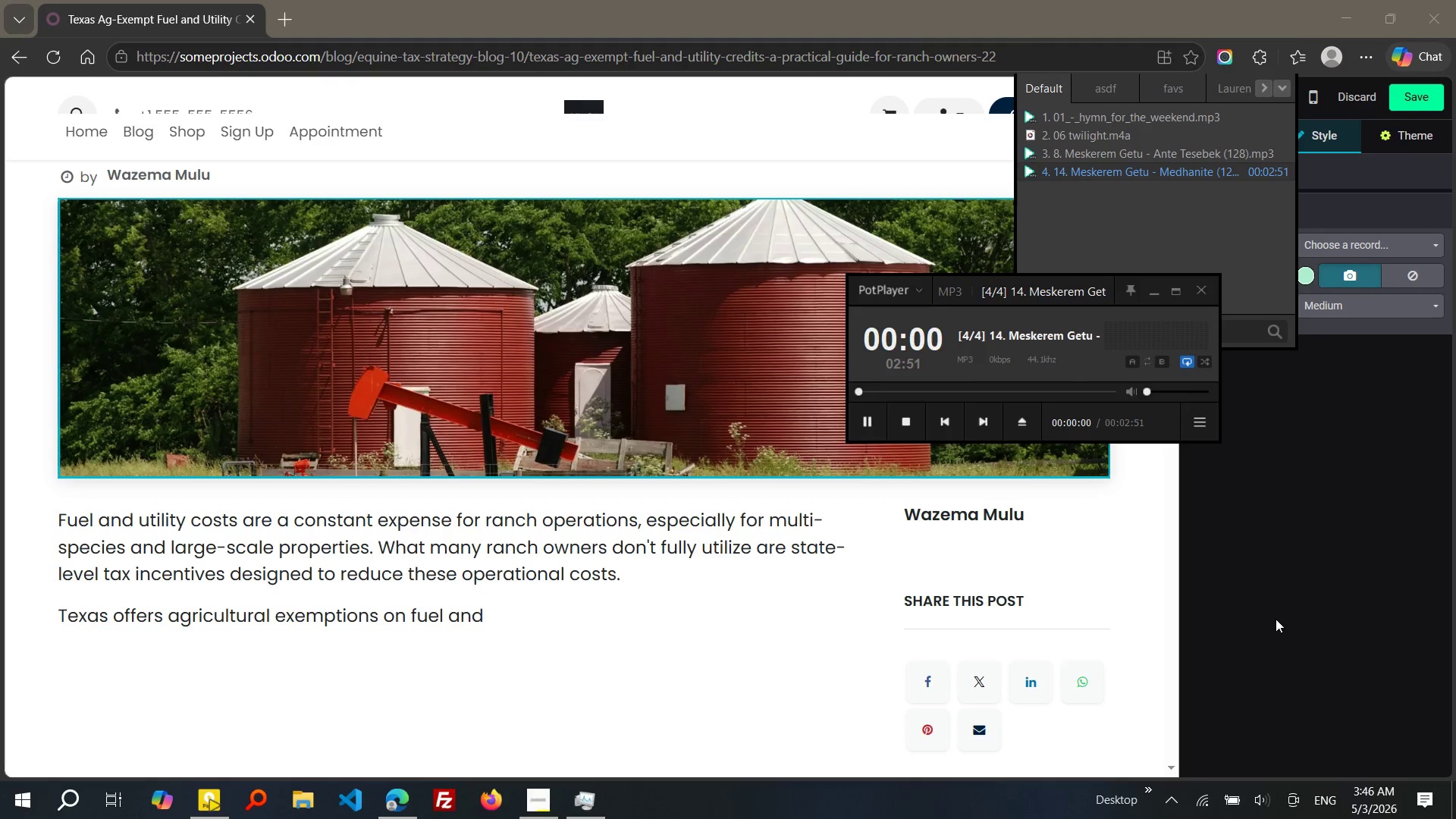 
left_click([1198, 428])
 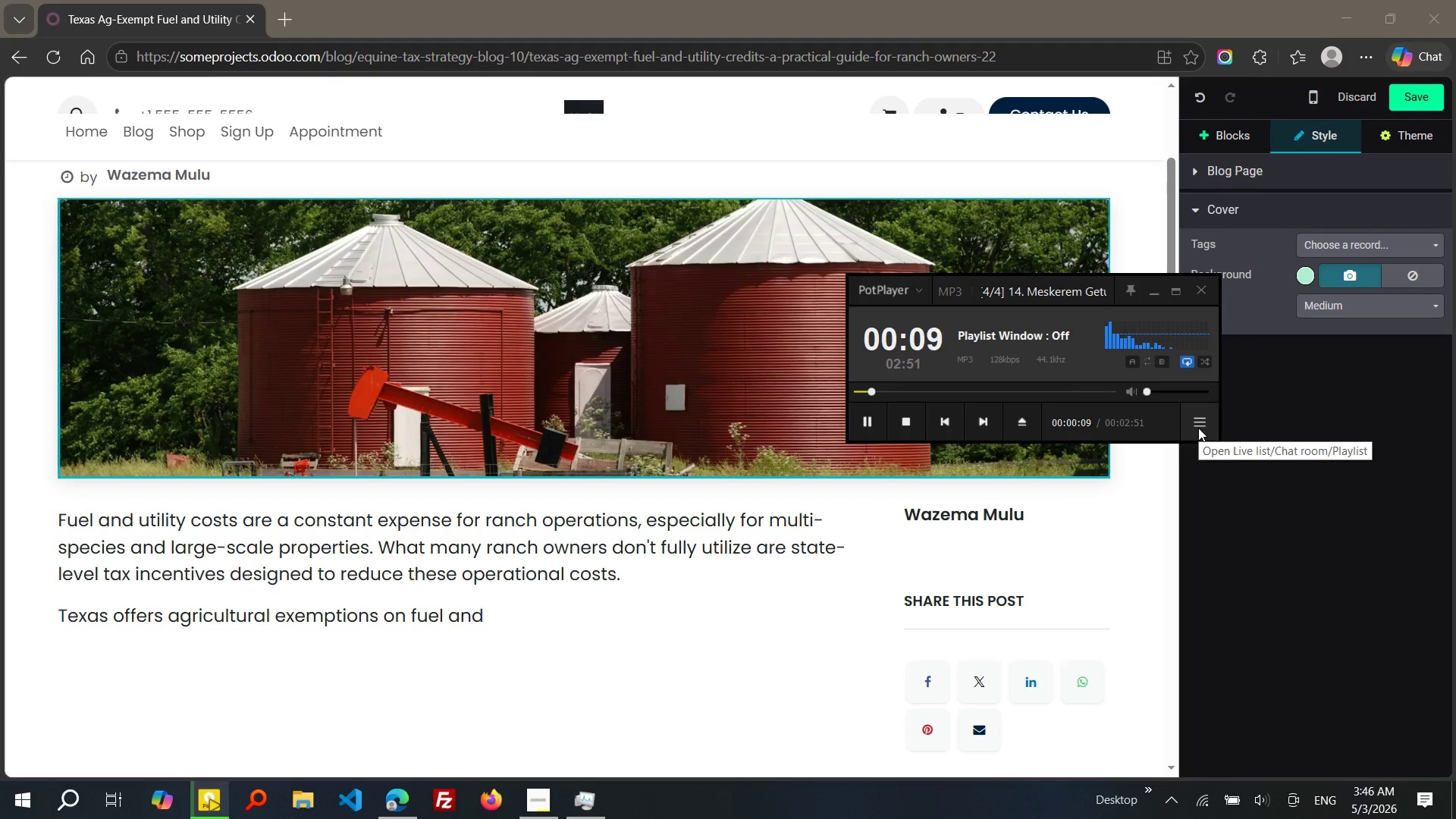 
left_click([1175, 394])
 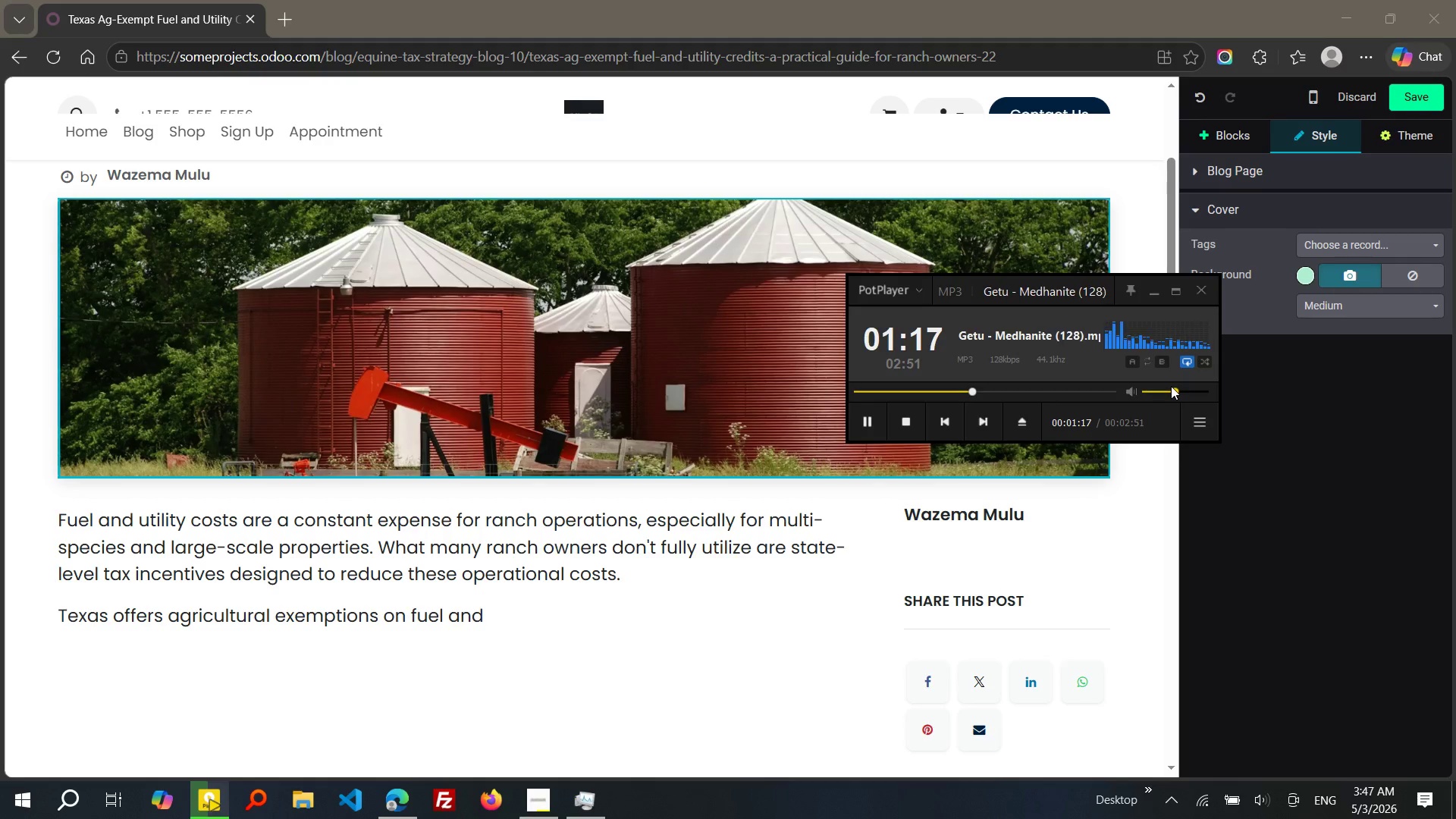 
wait(68.2)
 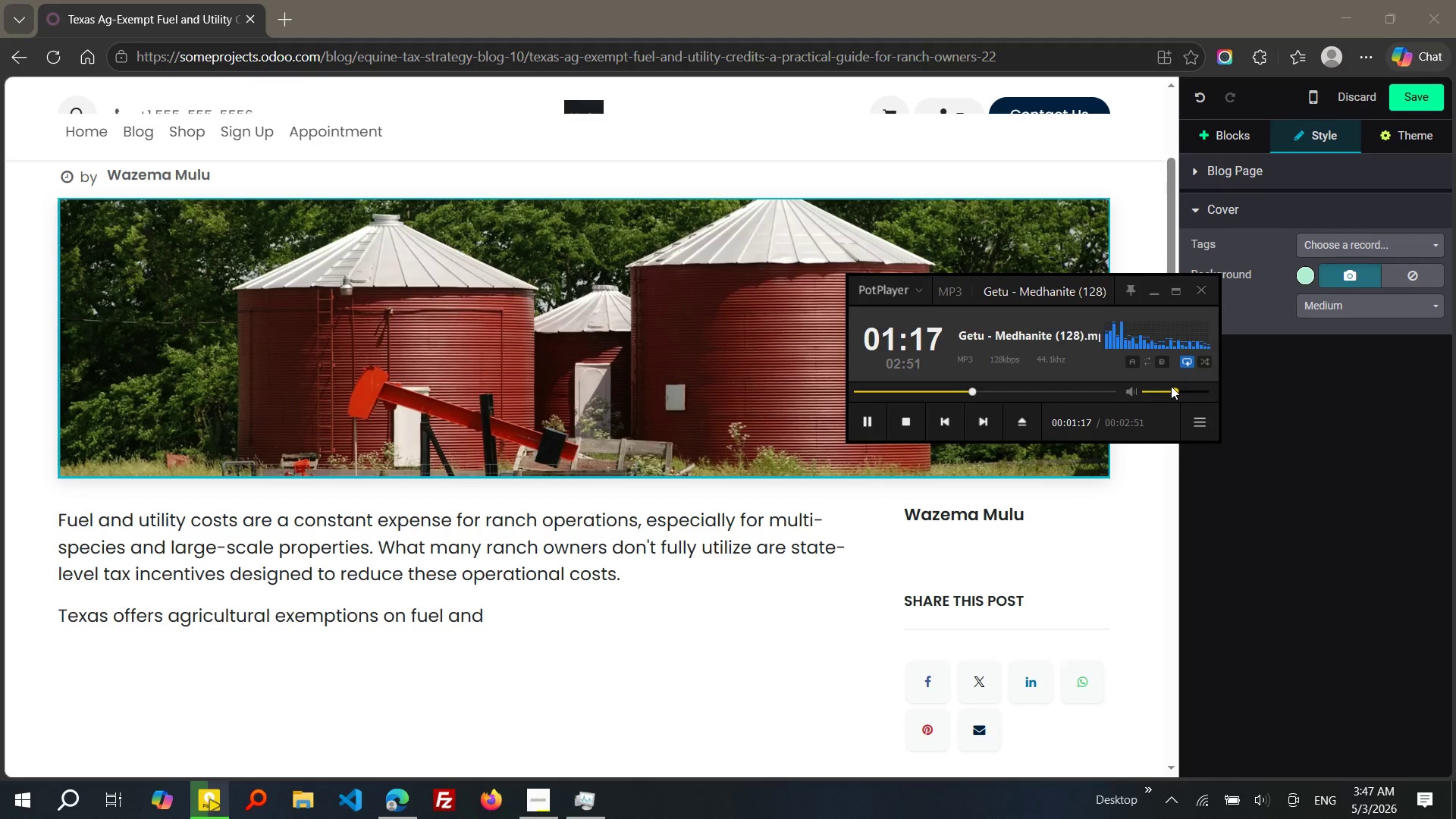 
left_click_drag(start_coordinate=[1047, 287], to_coordinate=[1294, 472])
 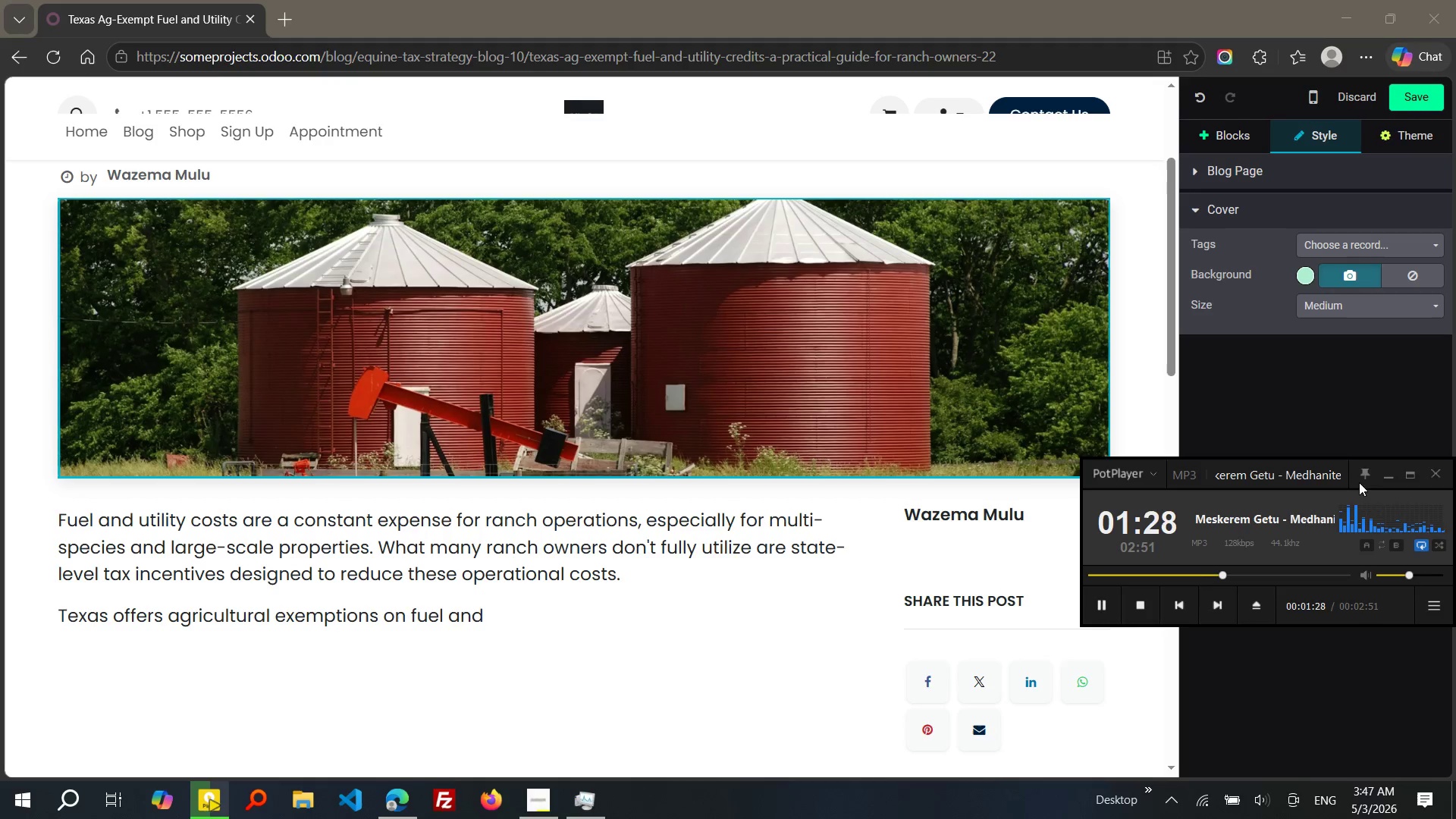 
wait(5.94)
 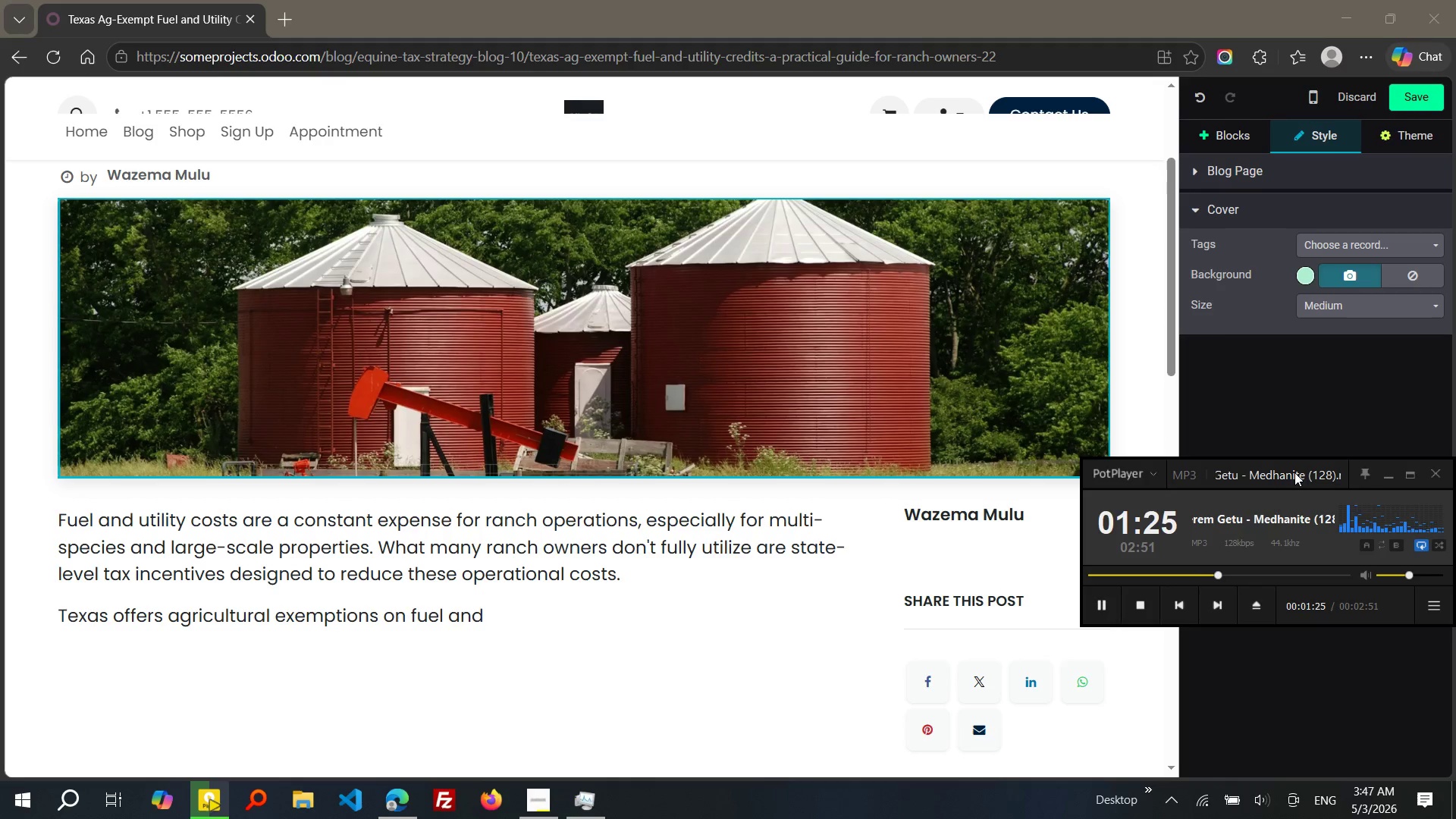 
left_click([1103, 605])
 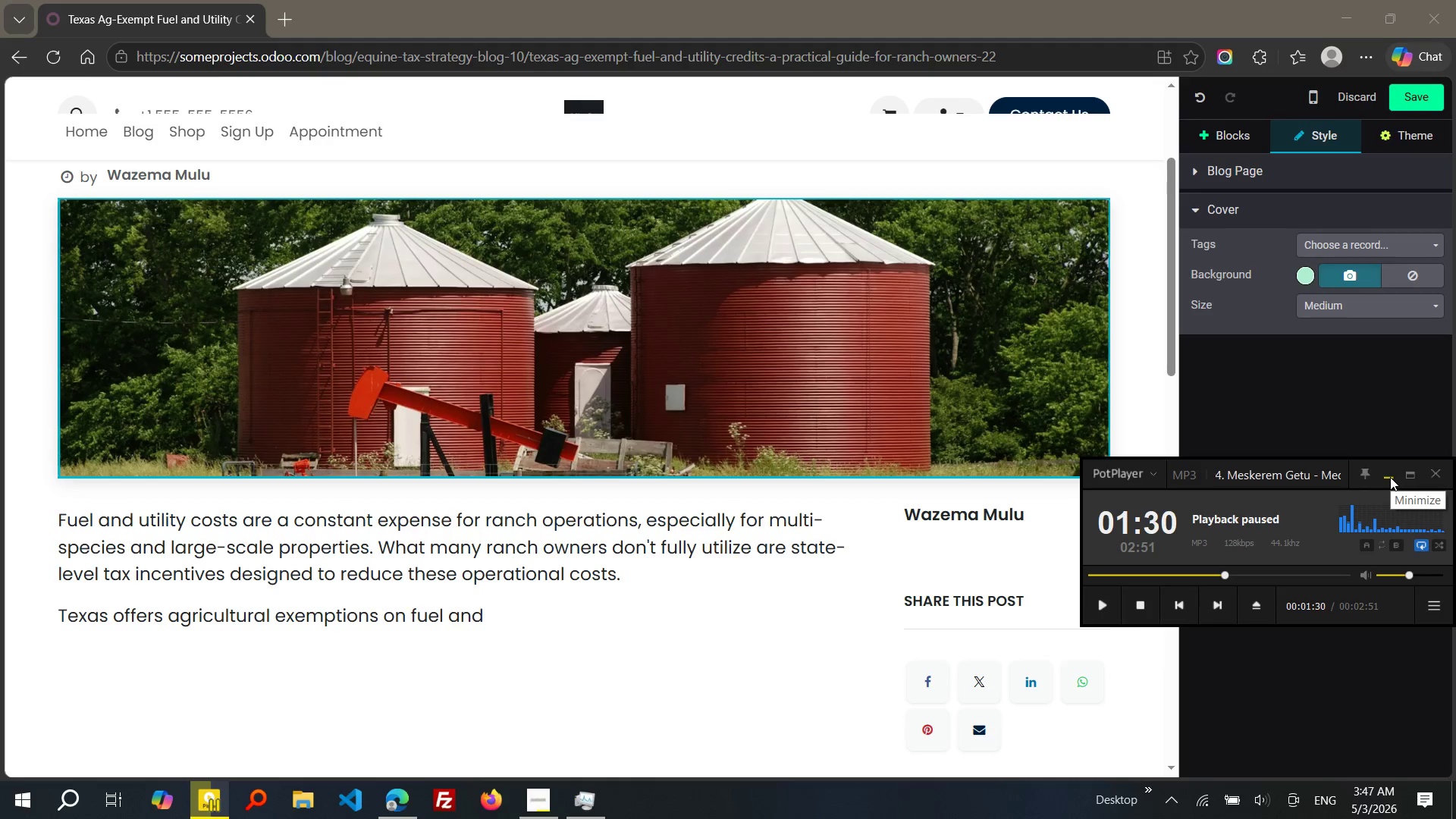 
left_click([1390, 477])
 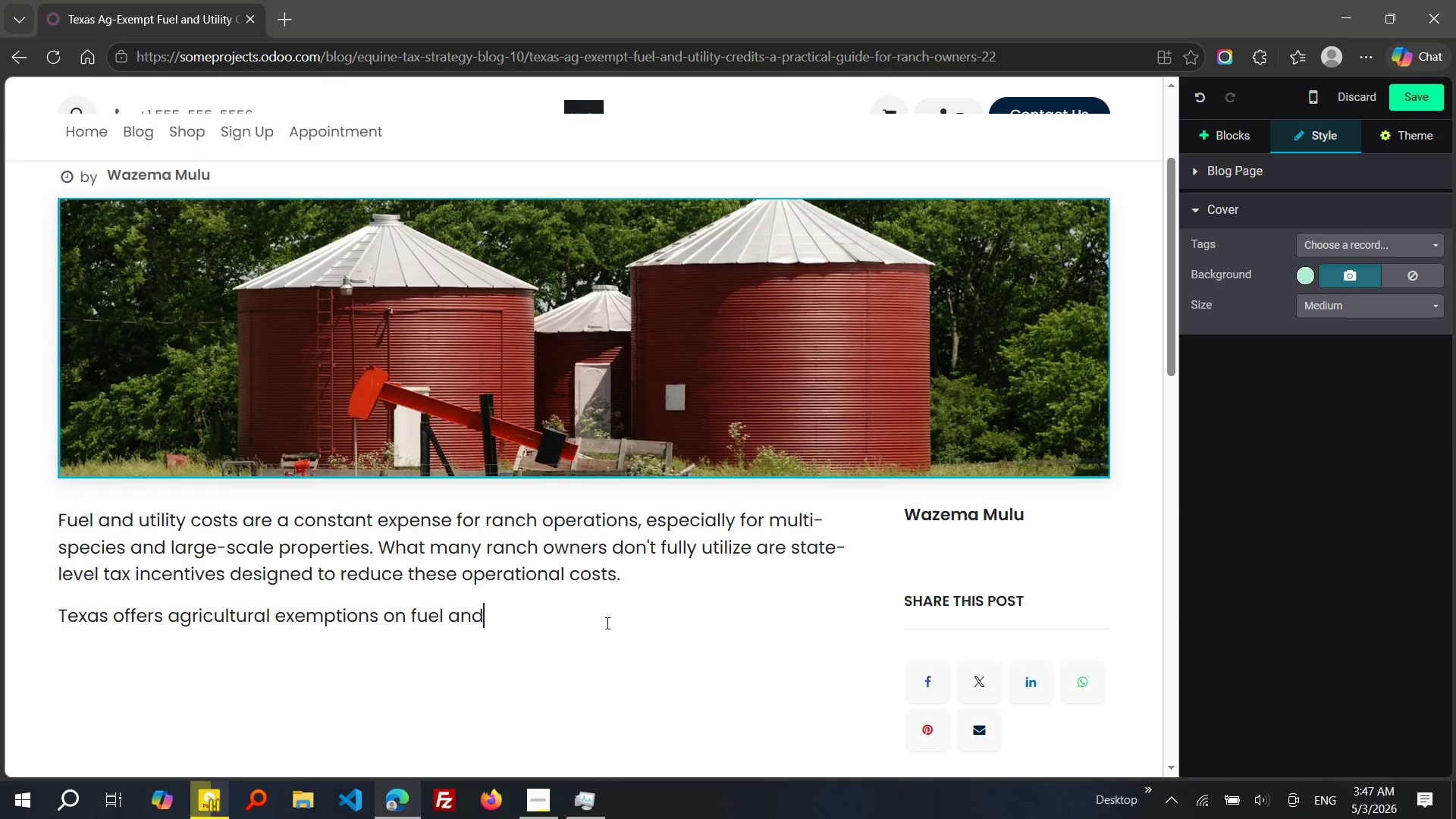 
left_click([606, 623])
 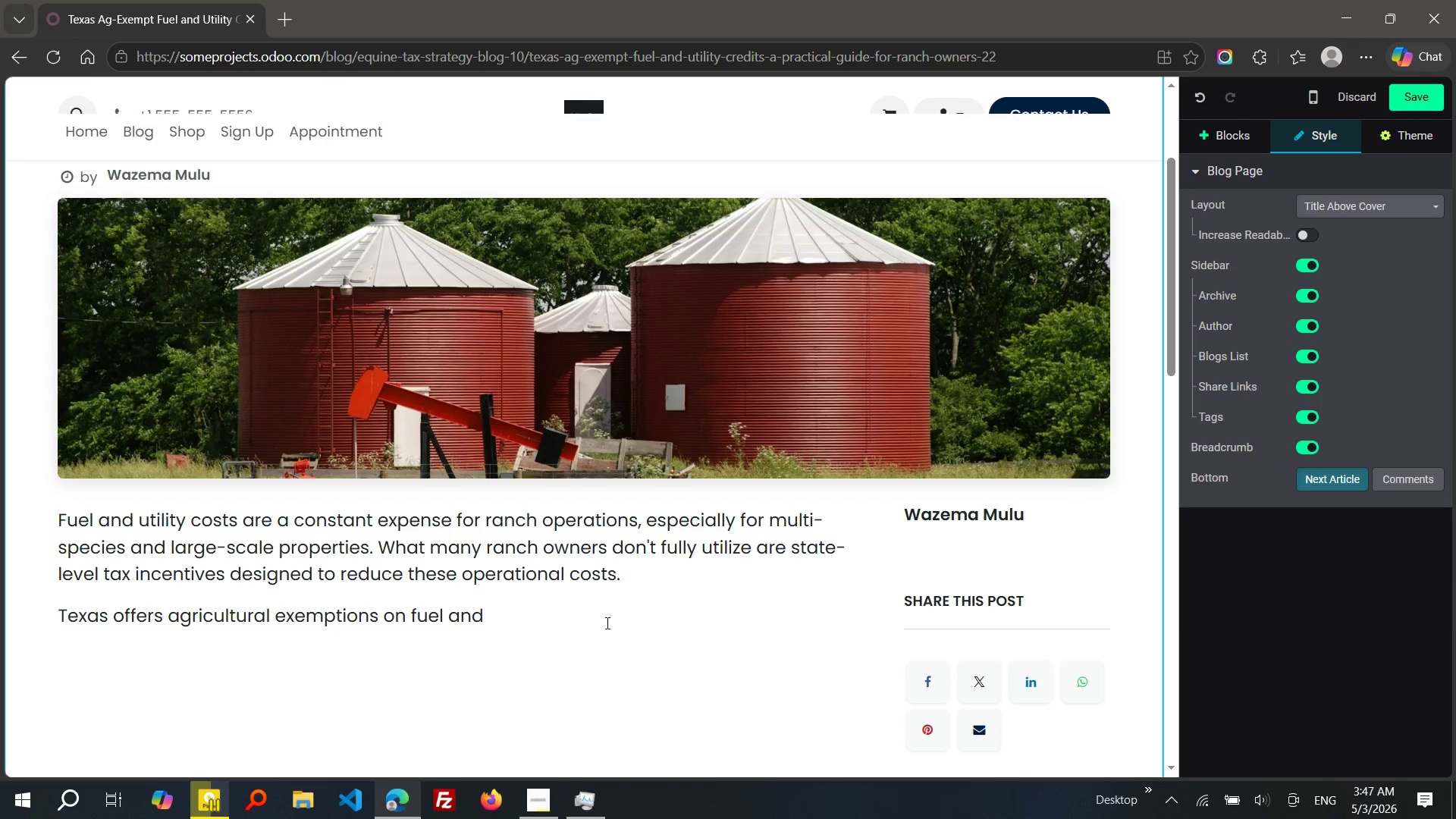 
wait(5.58)
 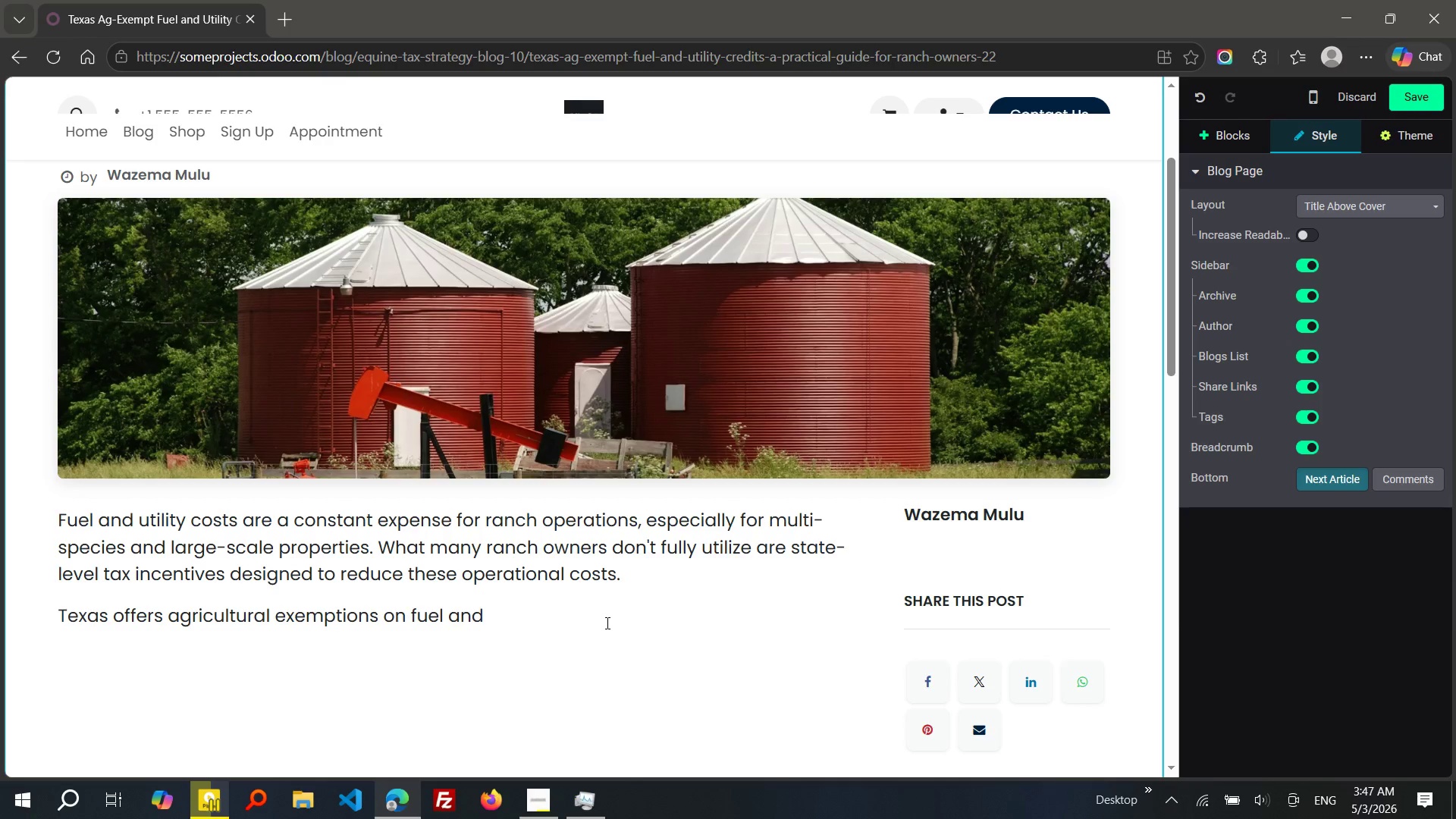 
type( certain utilitis, allowing qula)
key(Backspace)
key(Backspace)
type(alified ranchs to significantly loe)
key(Backspace)
type(wer)
 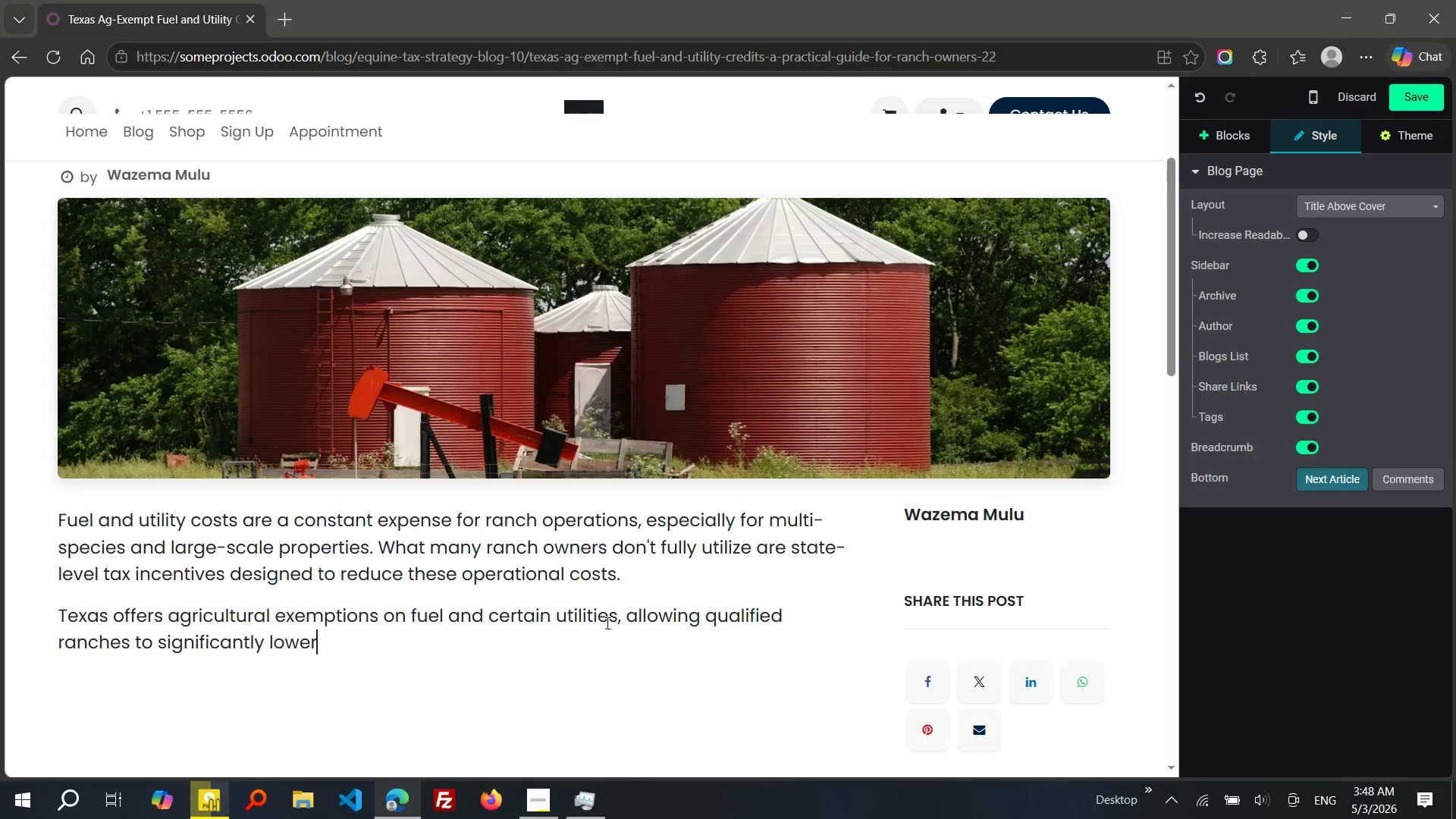 
type( their ongoing )
 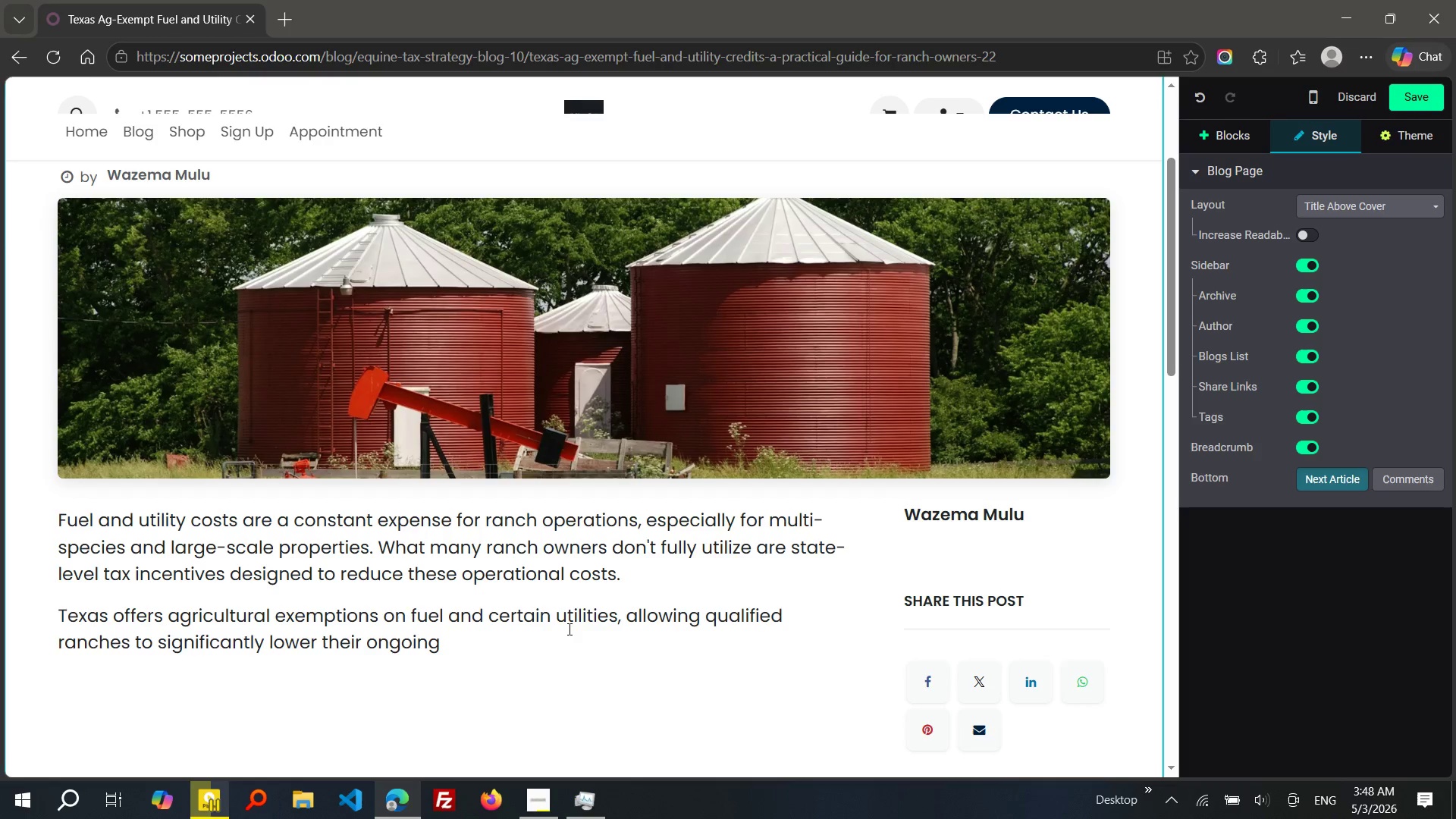 
type(exe)
key(Backspace)
type(penses,)
key(Backspace)
type(. when applied corr)
key(Tab)
type(, these savings can compoin)
key(Backspace)
key(Backspace)
type(und over time and improve overall profitabii)
key(Backspace)
type(lity.)
 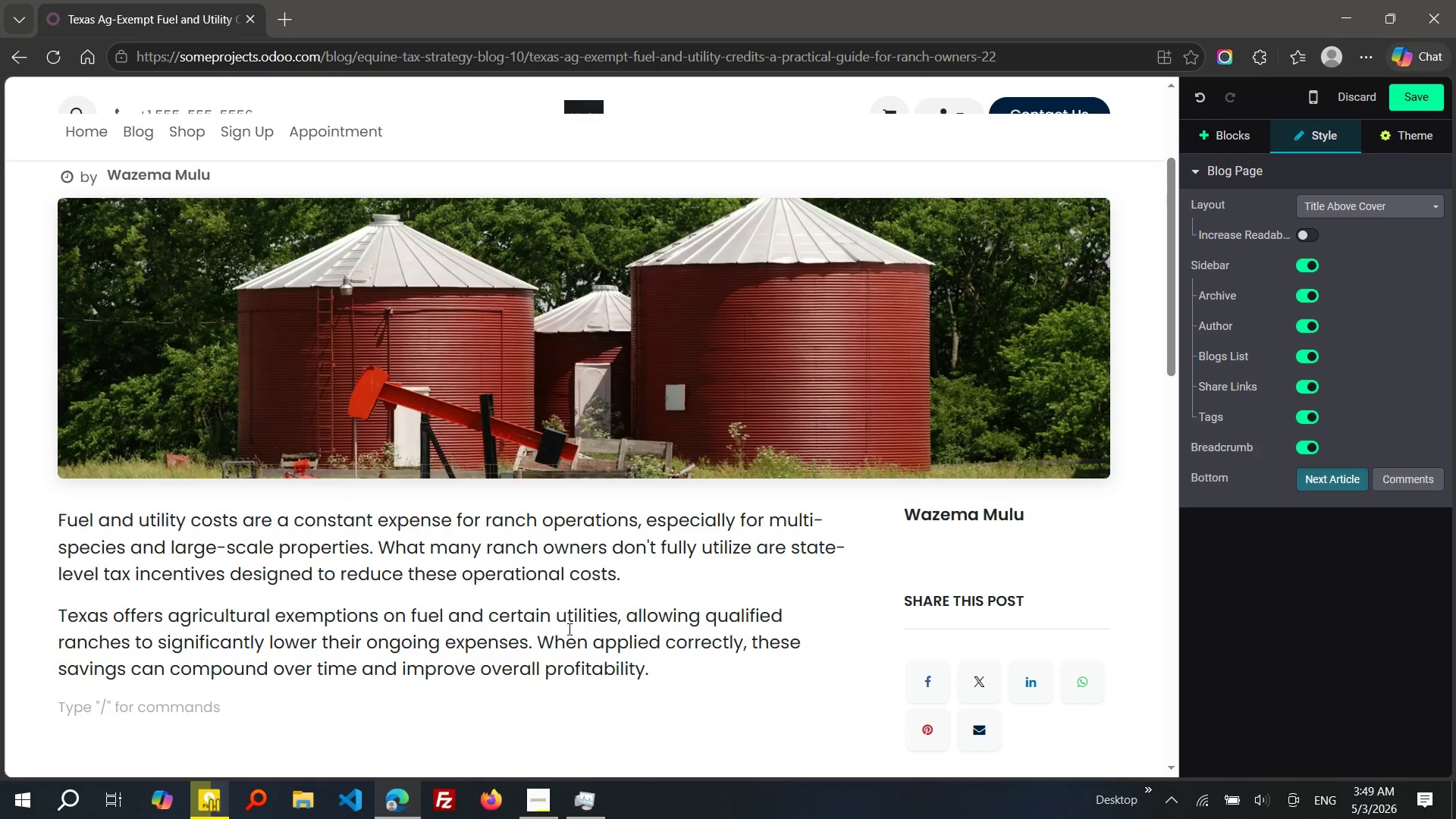 
key(Enter)
 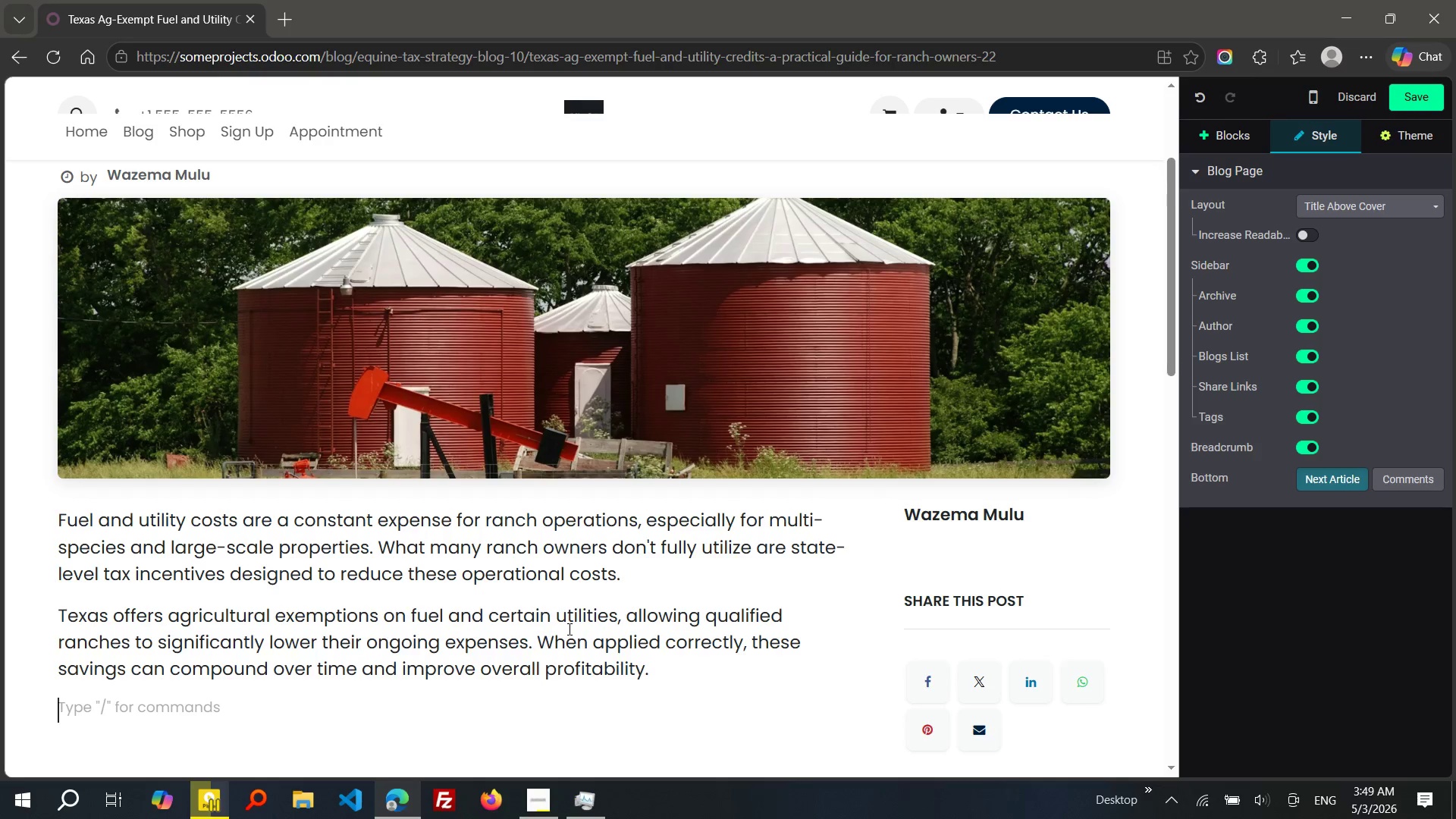 
wait(18.09)
 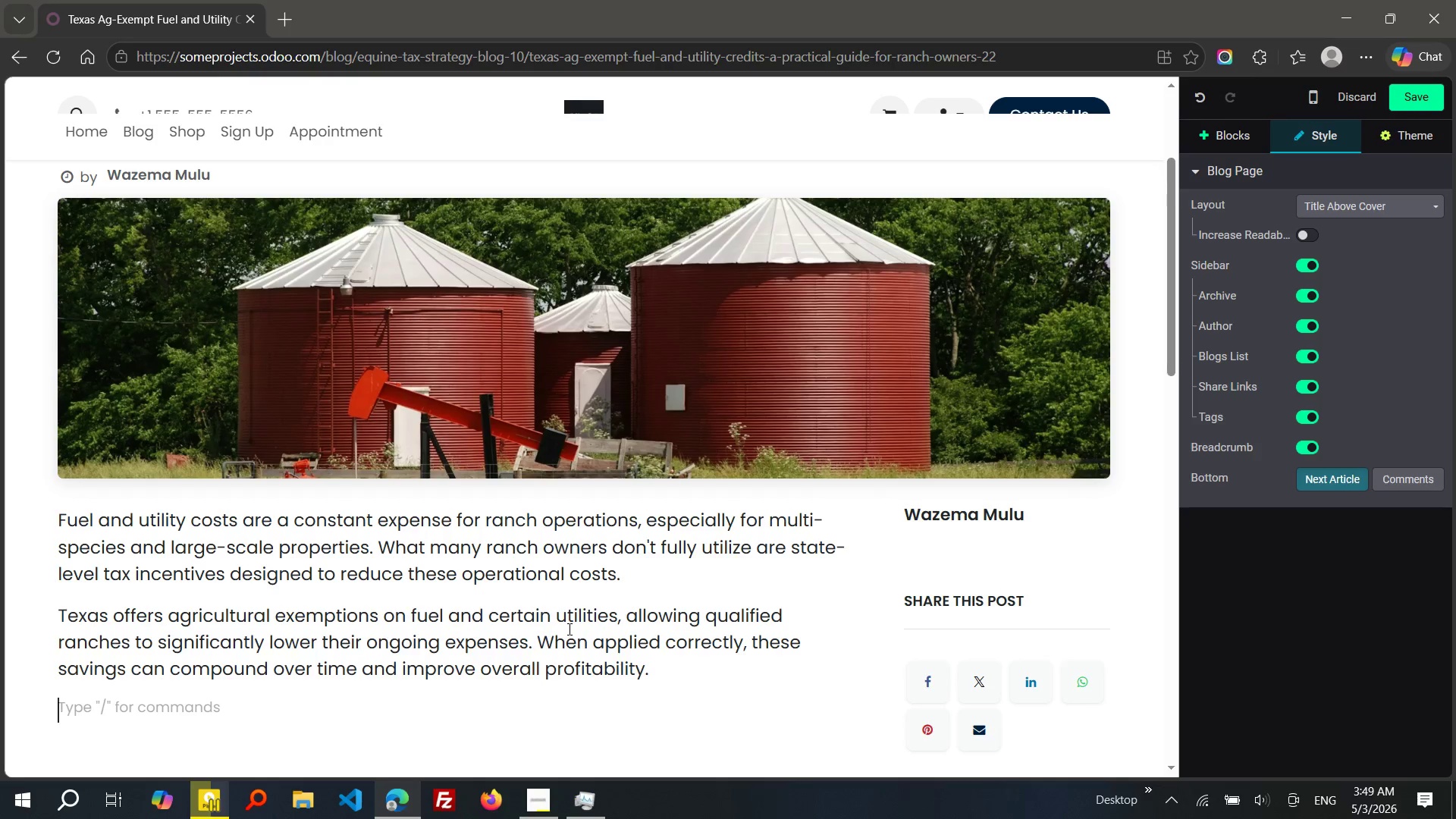 
type(/h2)
 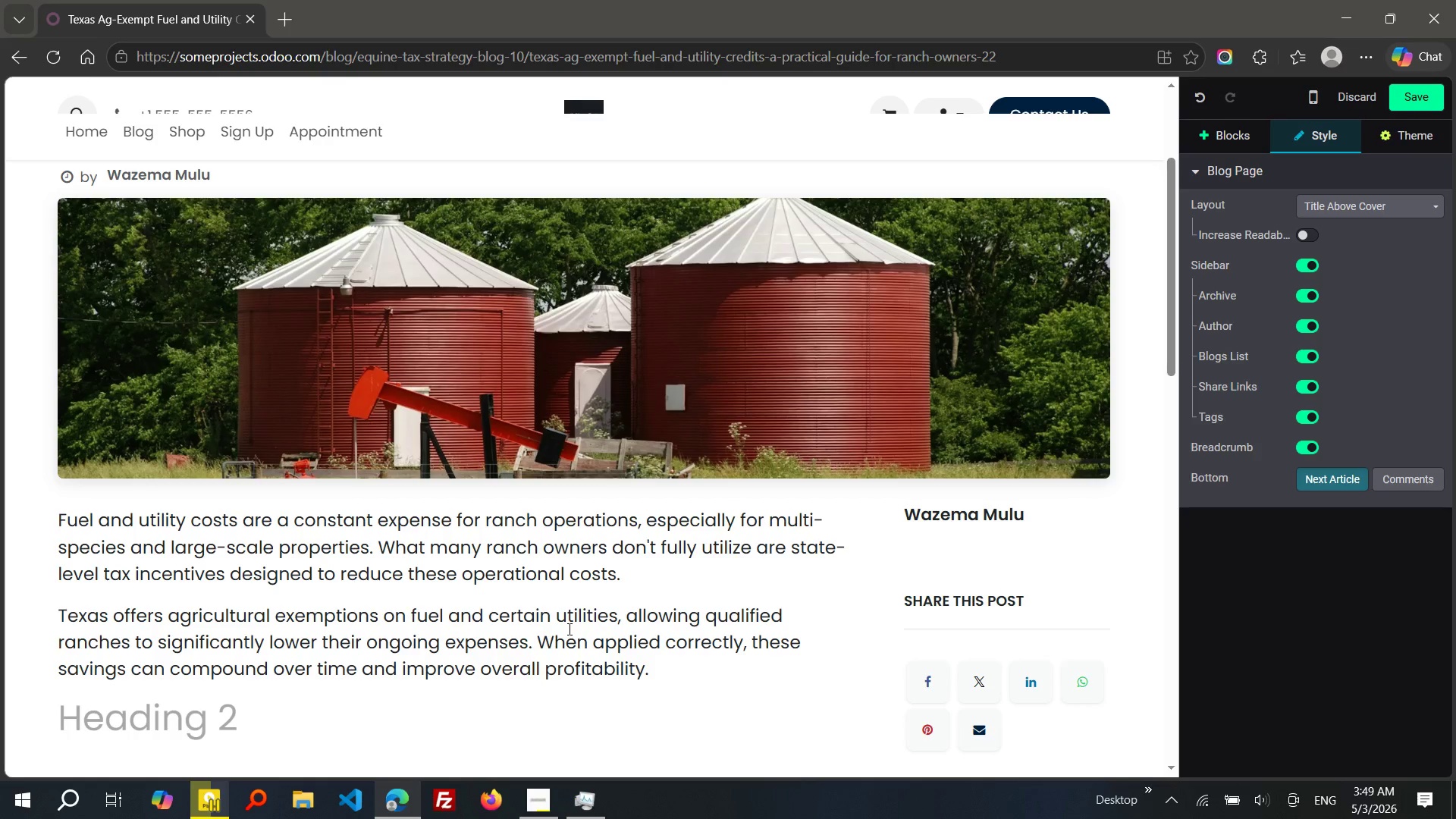 
key(Enter)
 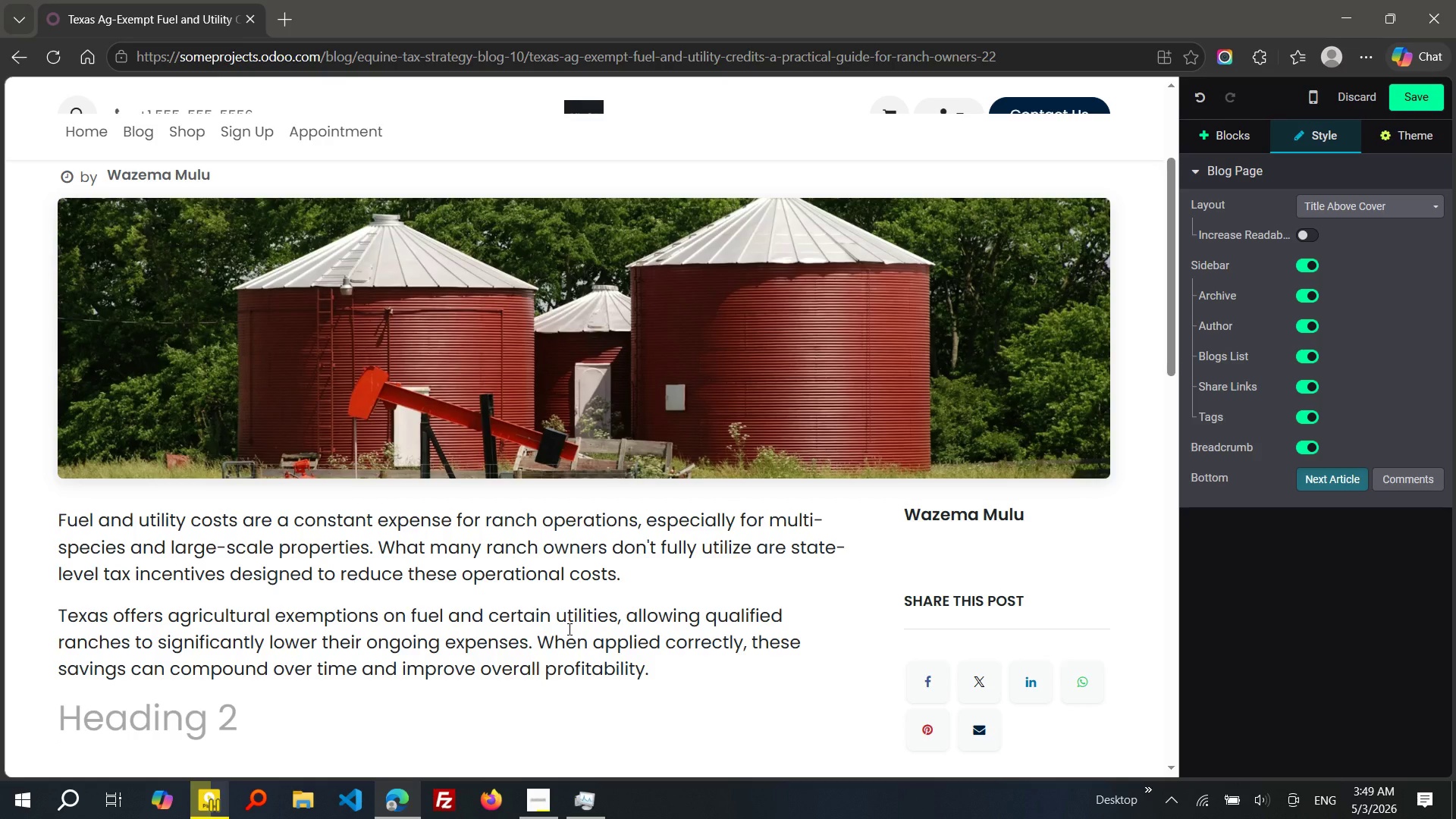 
type(do you )
key(Backspace)
key(Backspace)
key(Backspace)
key(Backspace)
type(You q)
key(Backspace)
type(QUALIfy for aG EXEmptons/)
 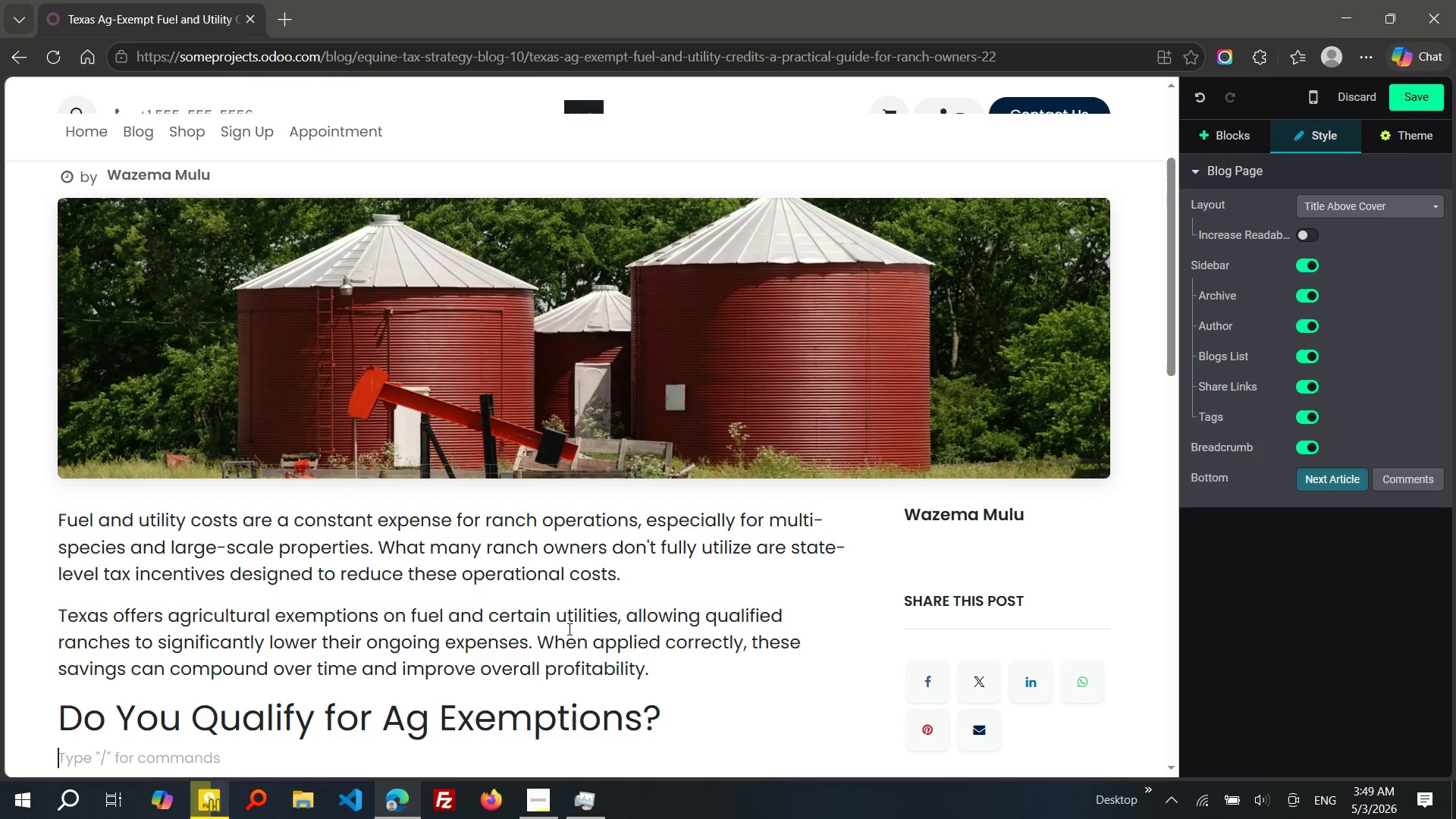 
key(Enter)
 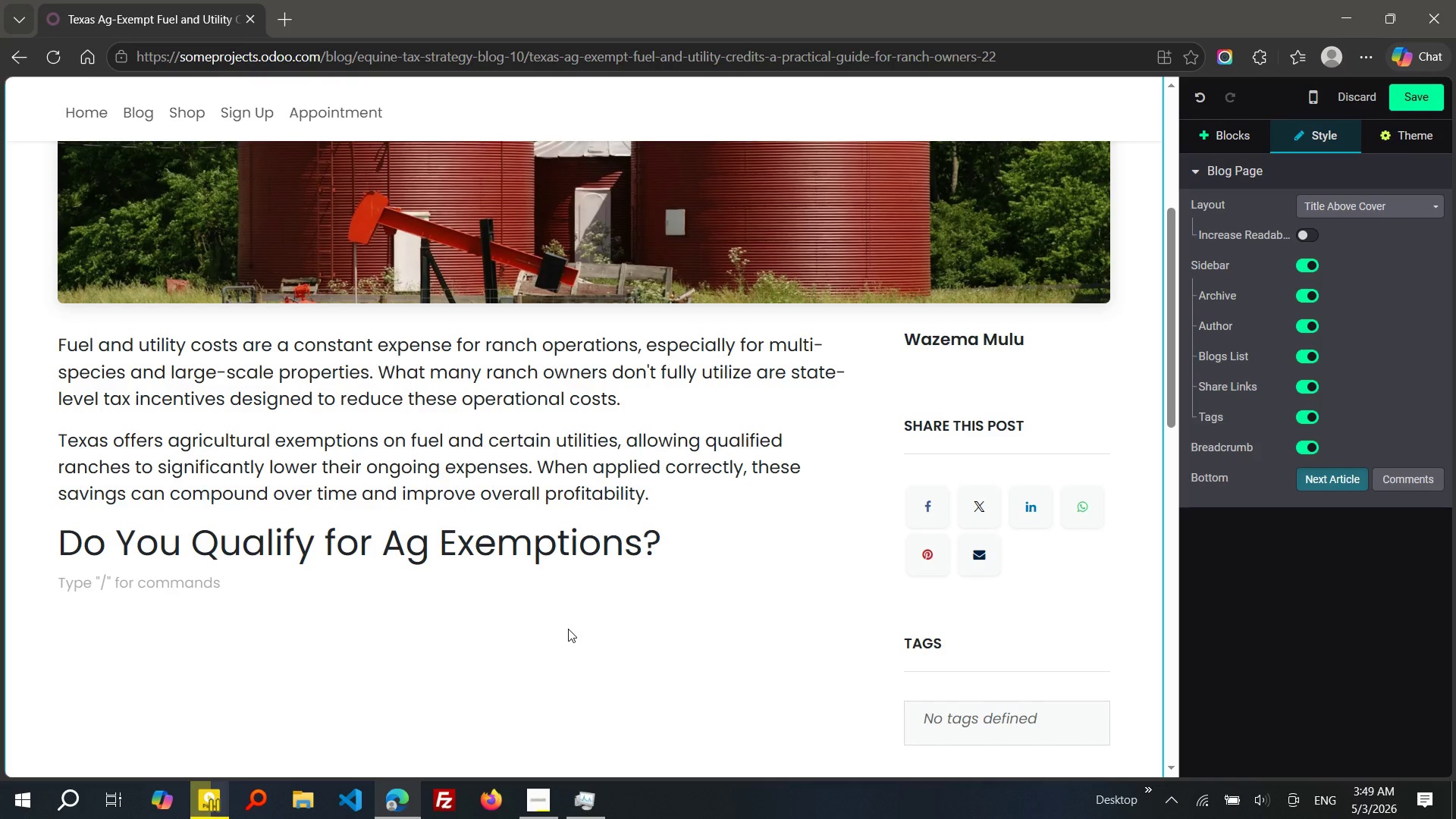 
wait(9.5)
 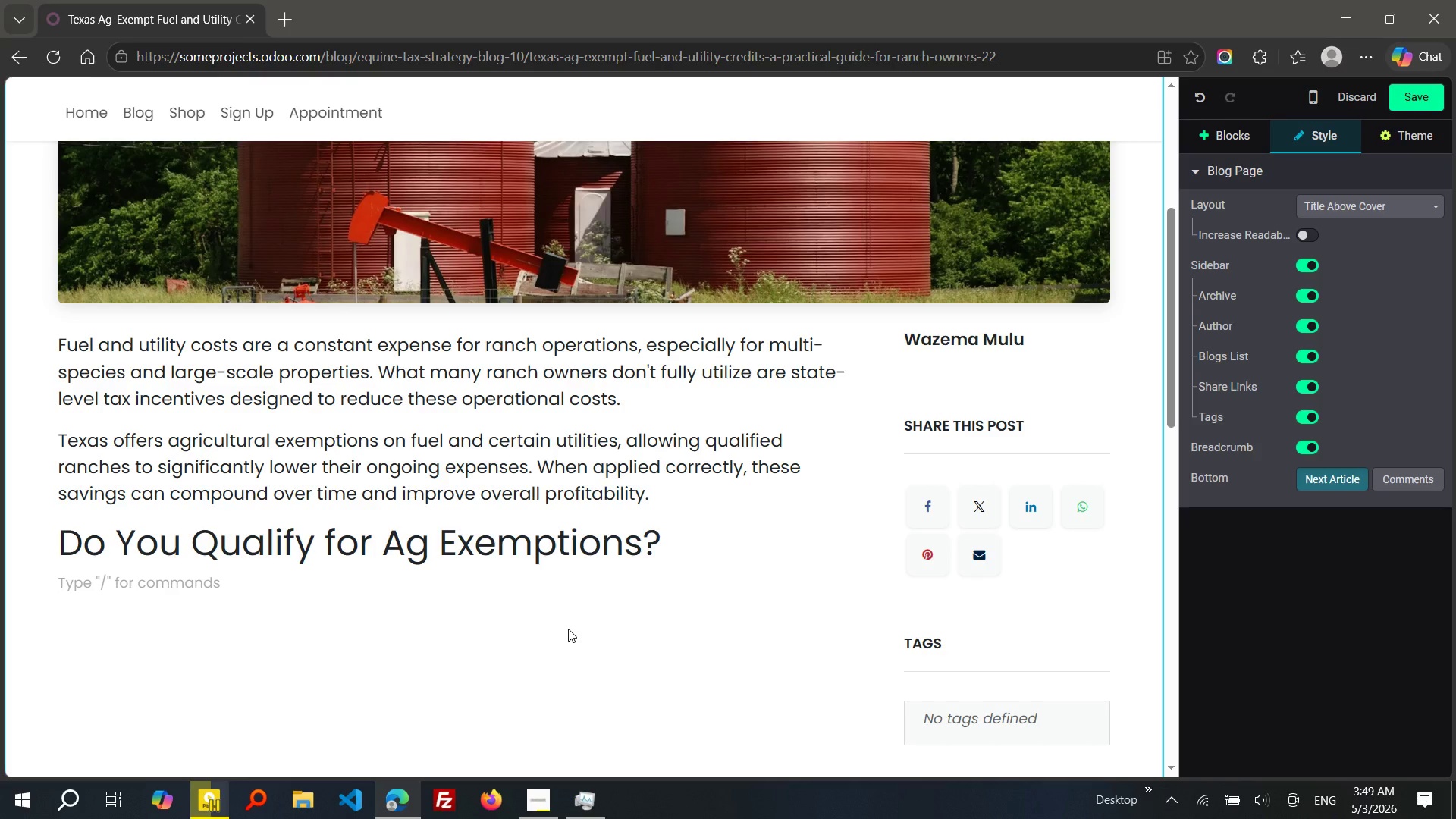 
left_click([1221, 133])
 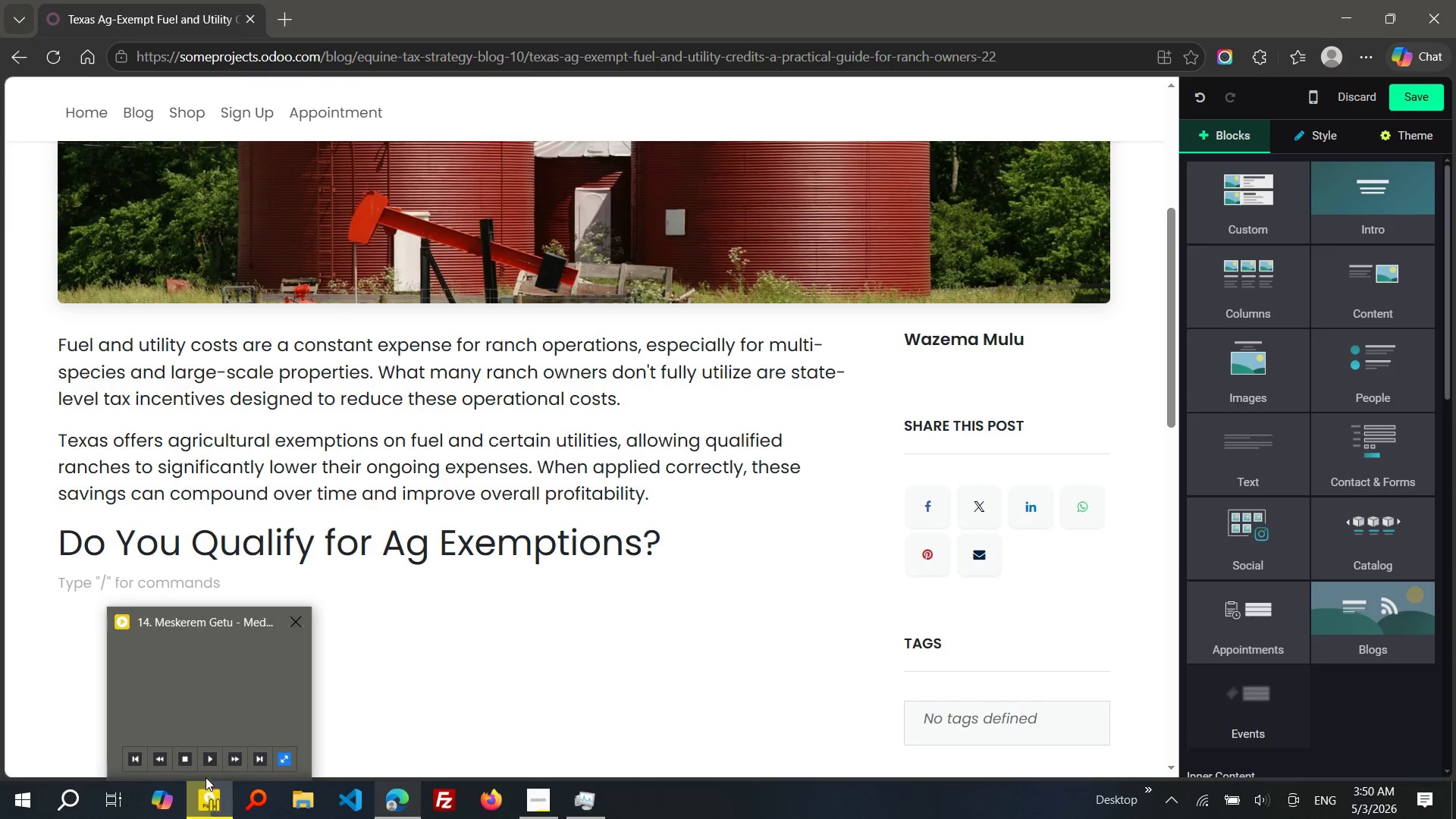 
left_click([206, 762])
 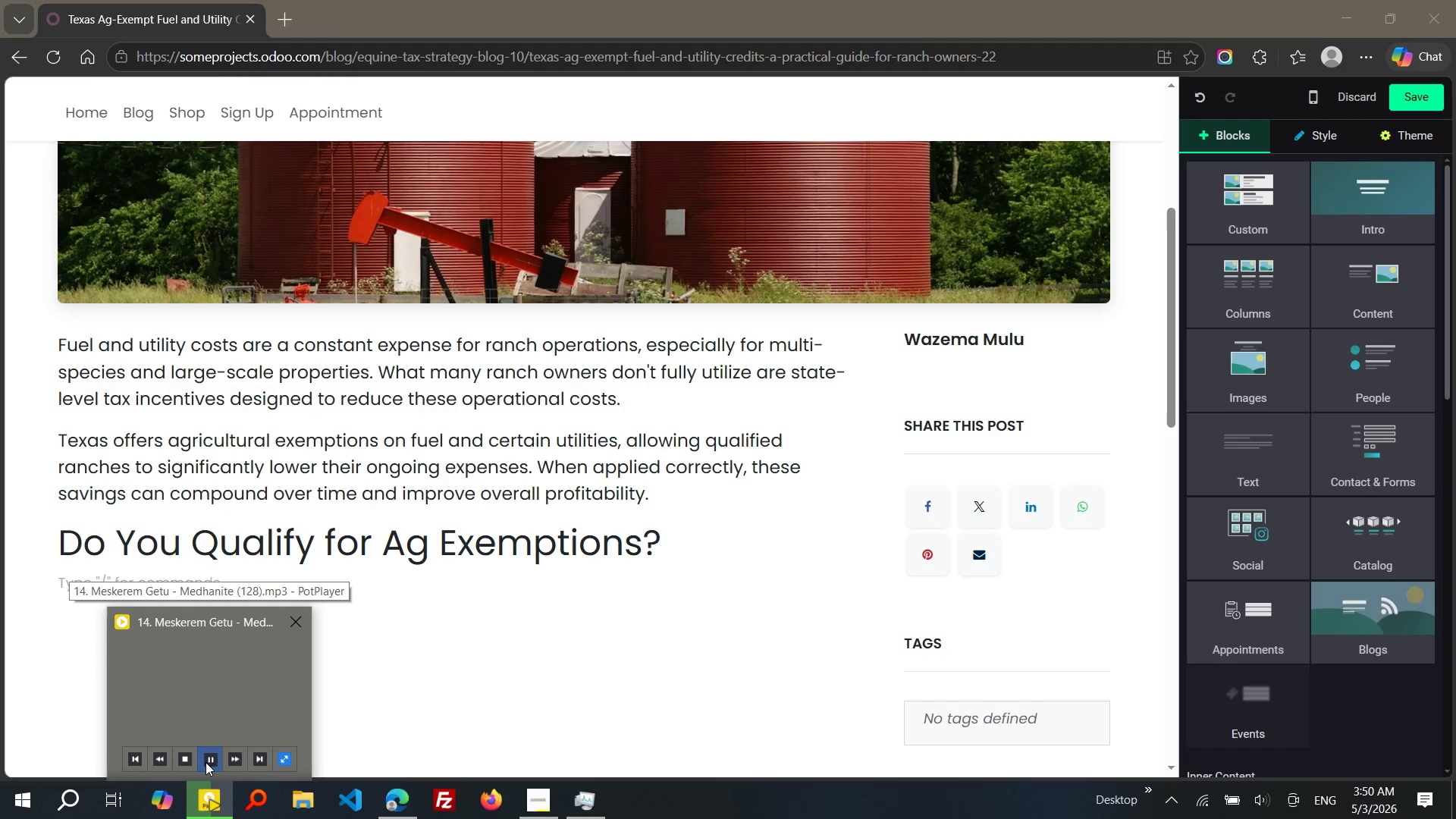 
left_click([206, 762])
 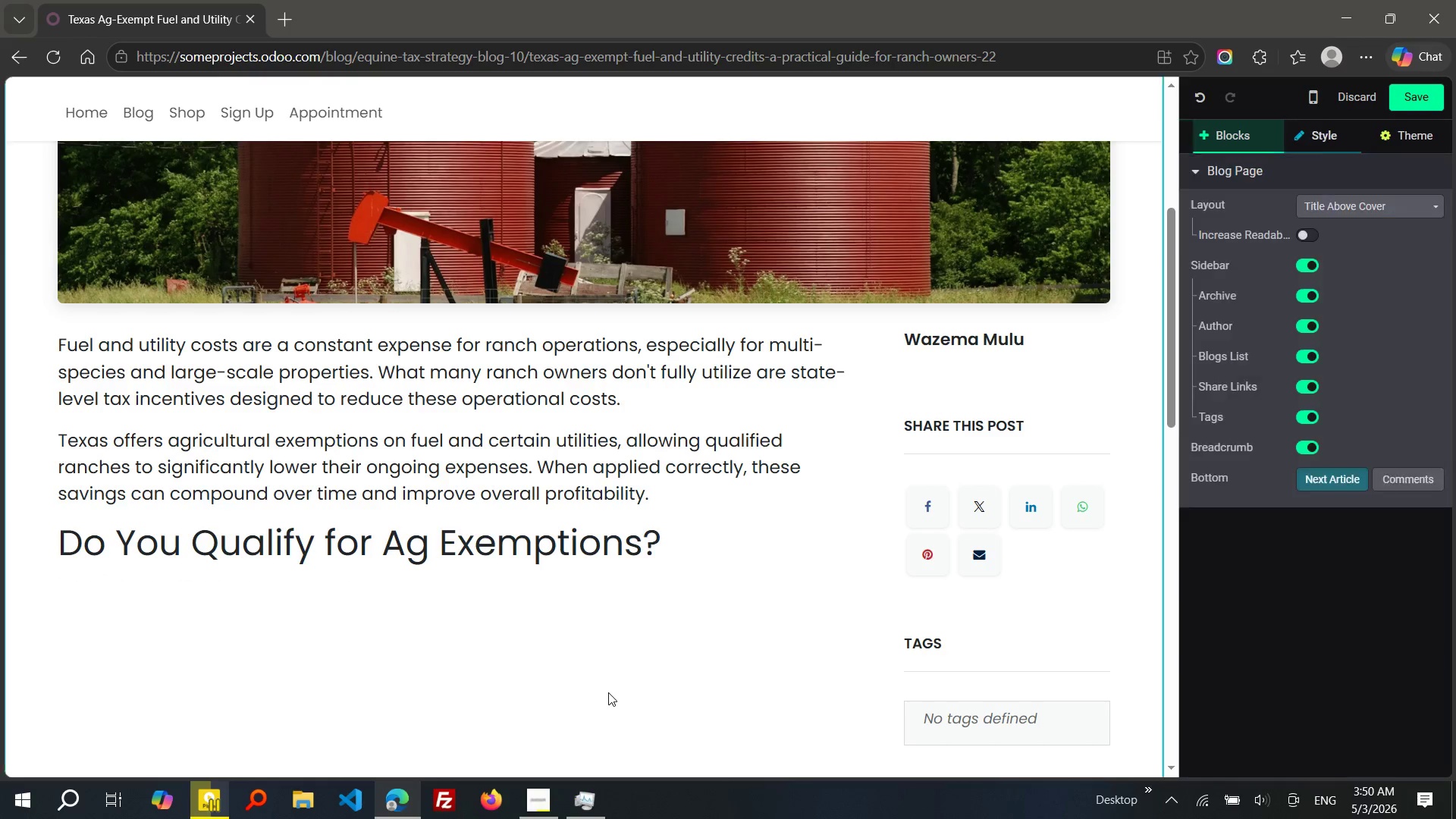 
left_click([608, 692])
 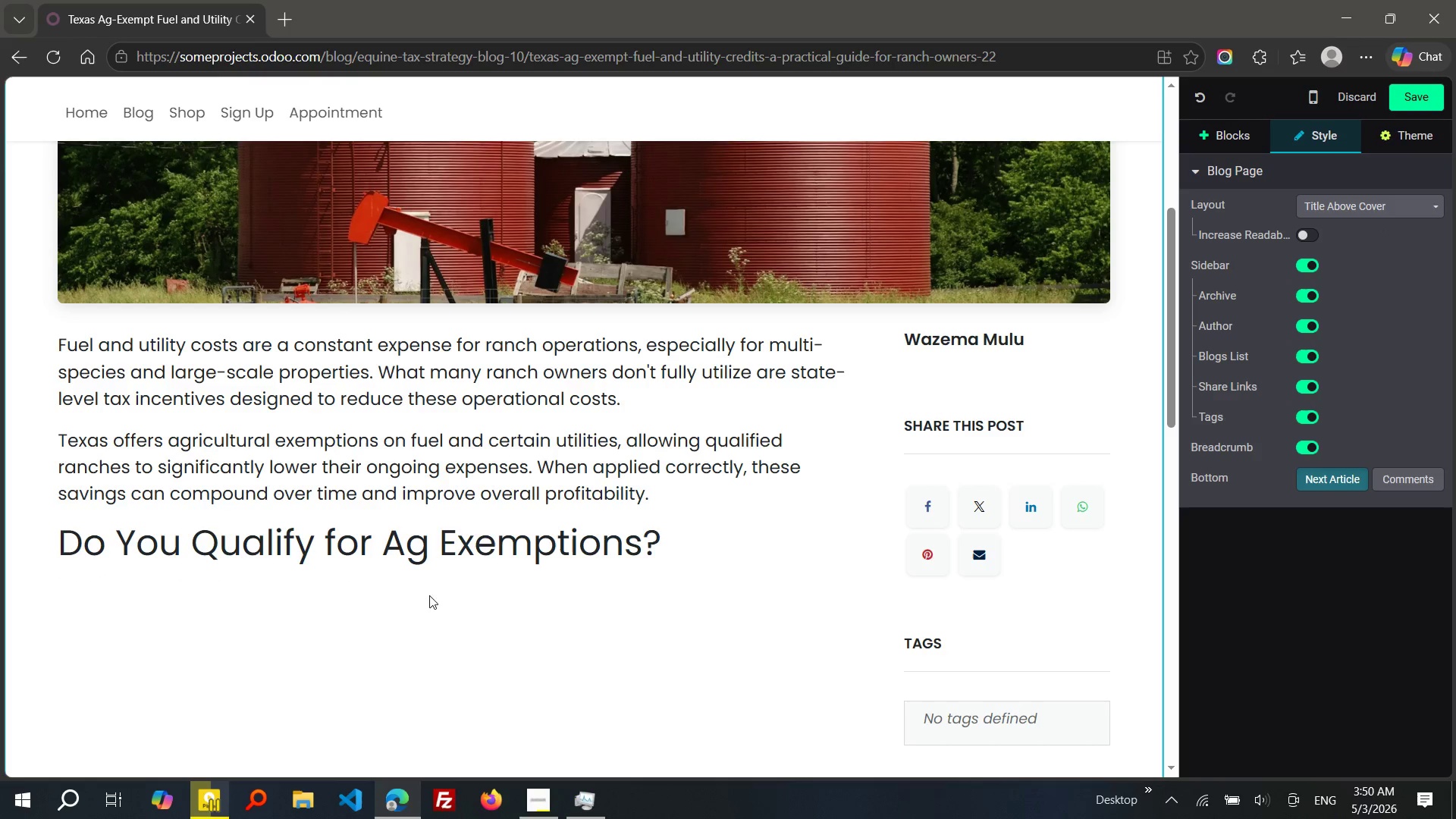 
left_click([429, 595])
 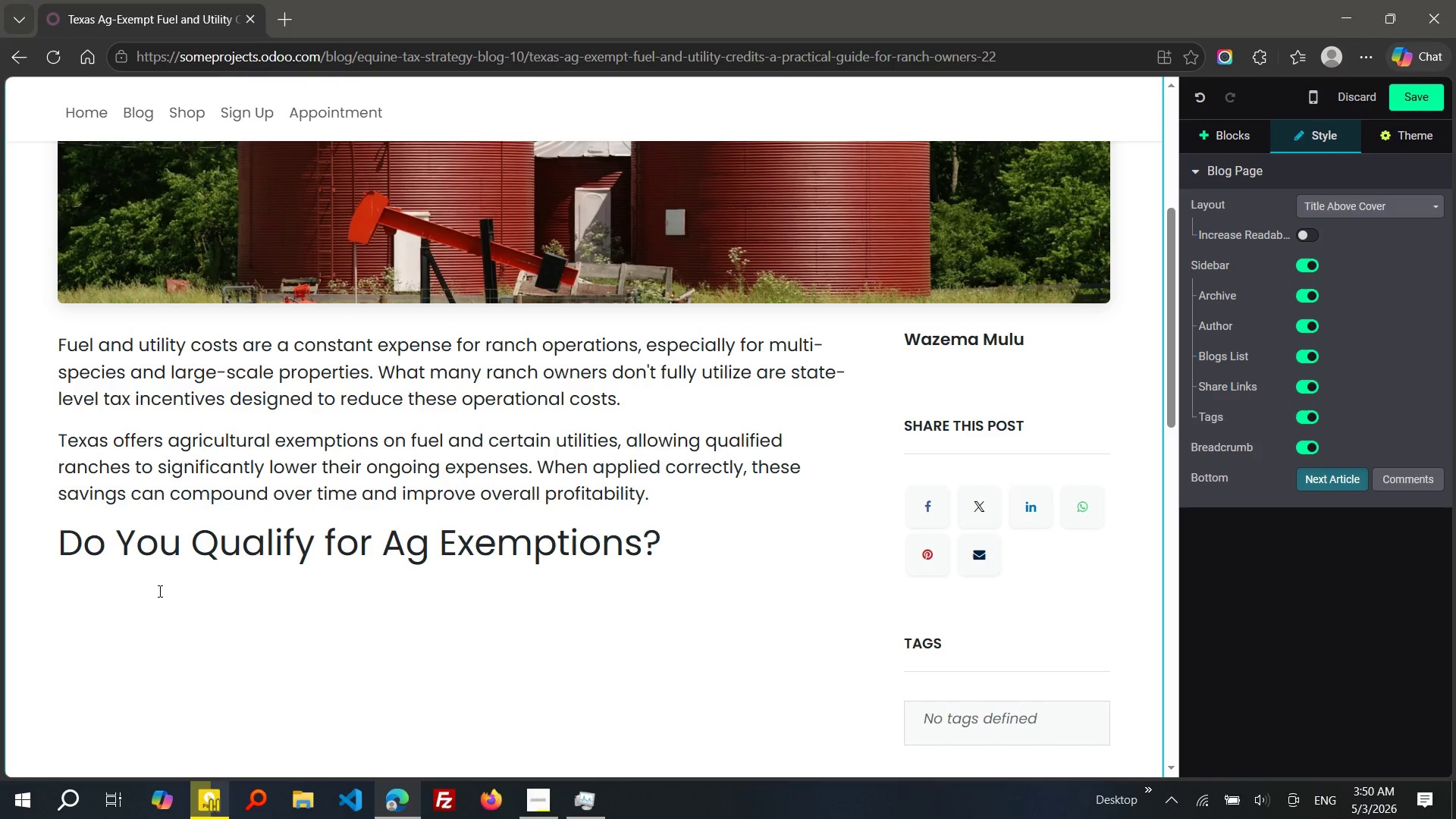 
left_click([259, 595])
 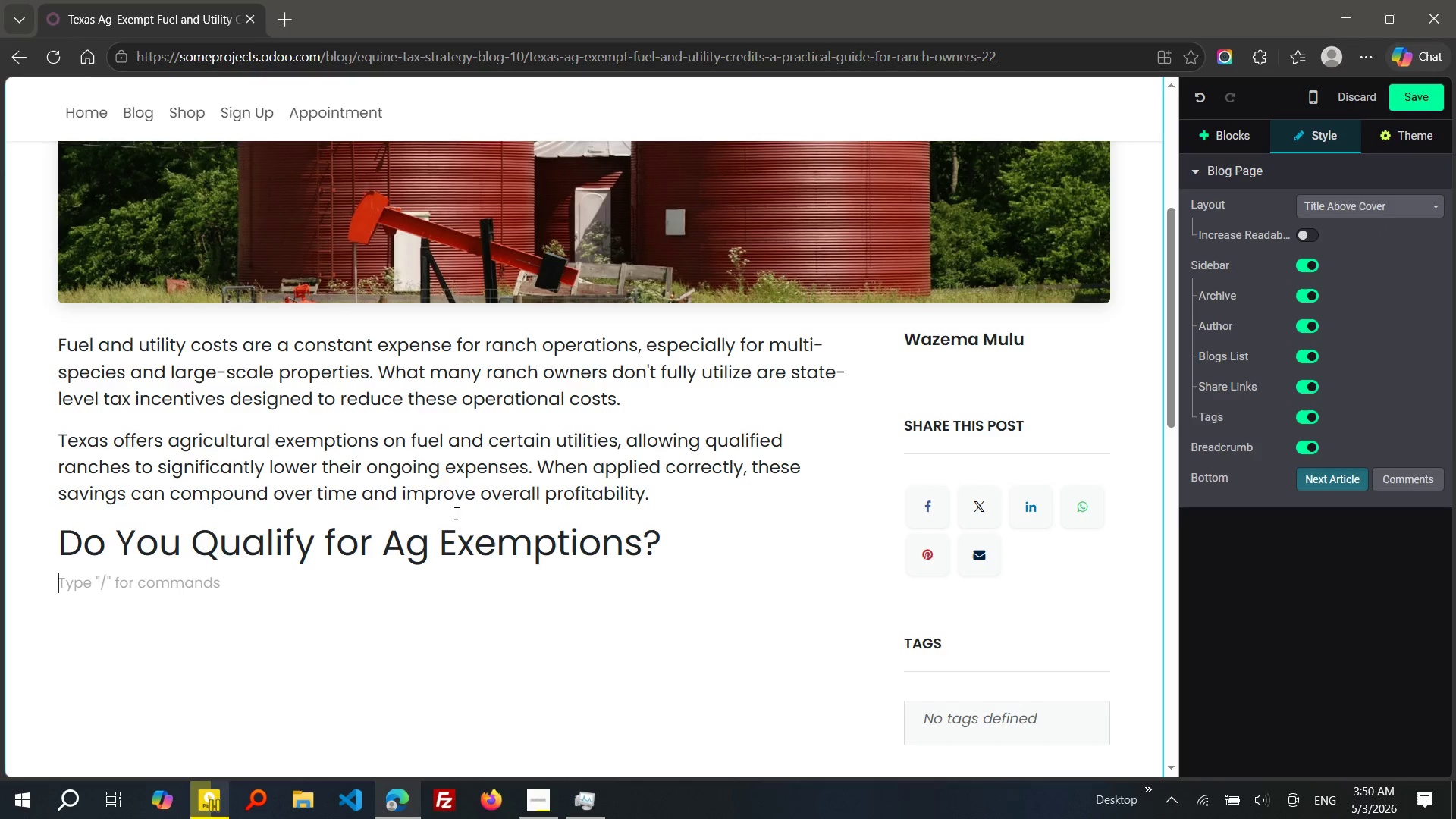 
left_click([133, 589])
 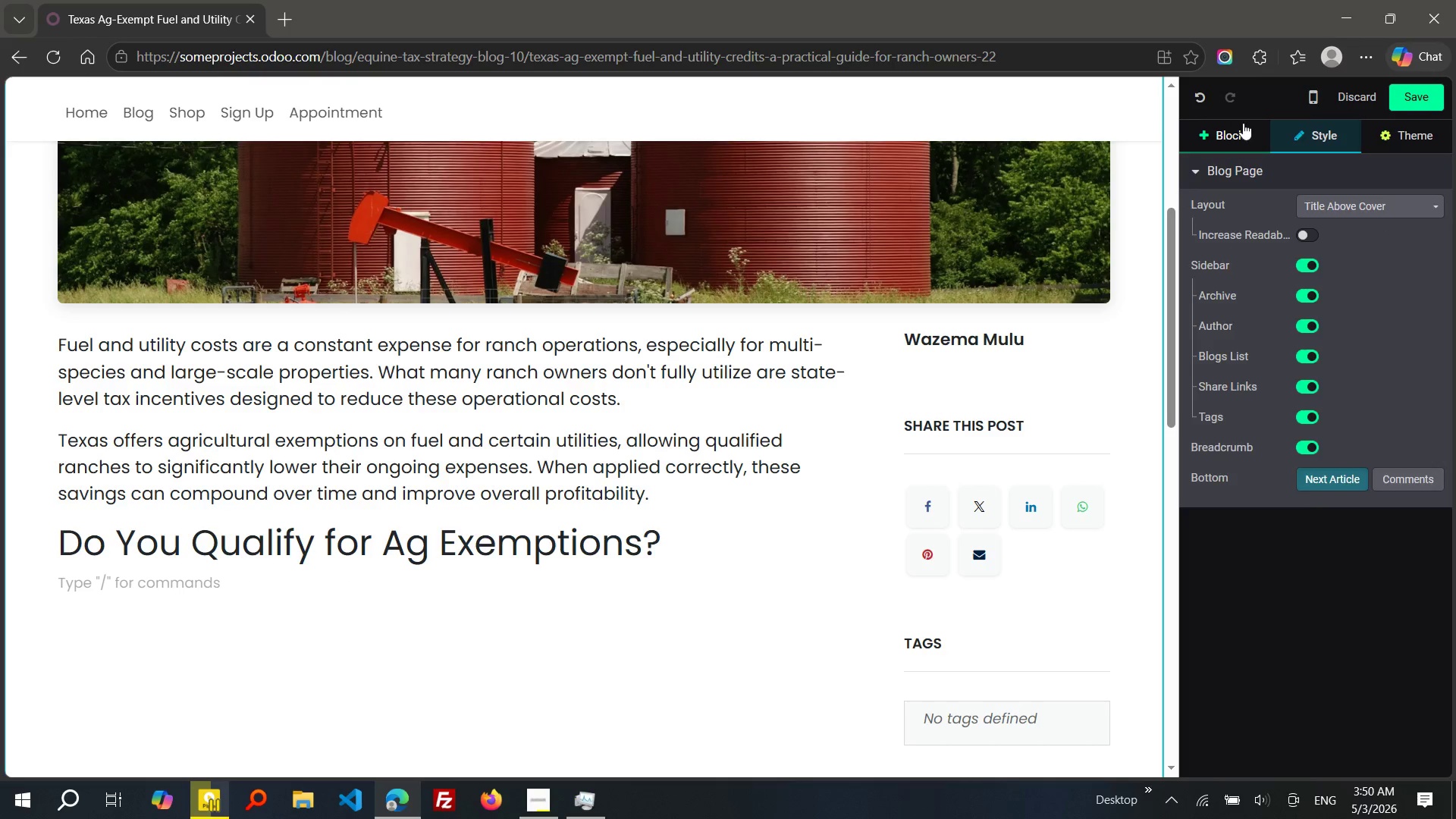 
left_click([1243, 123])
 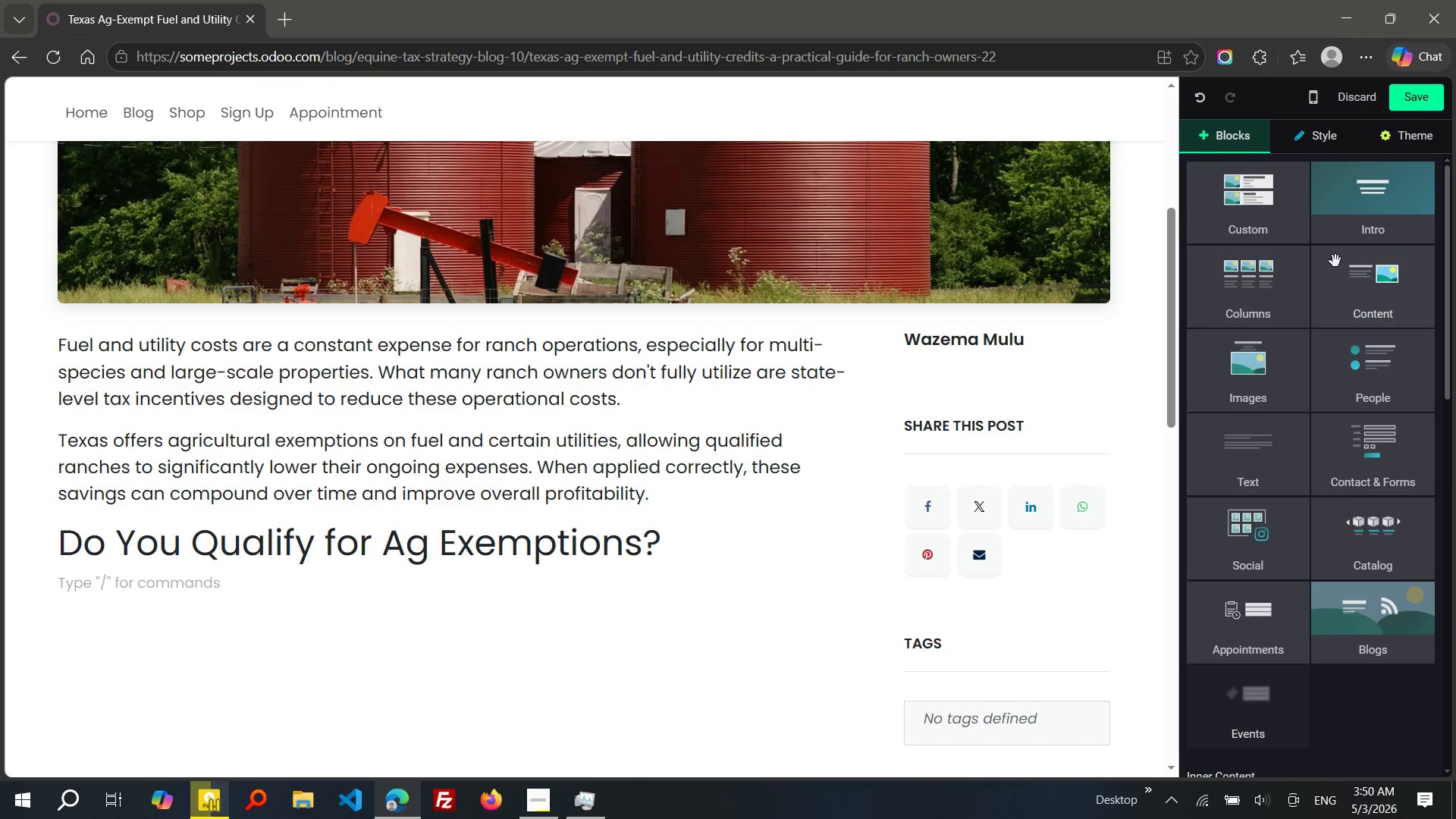 
mouse_move([1335, 267])
 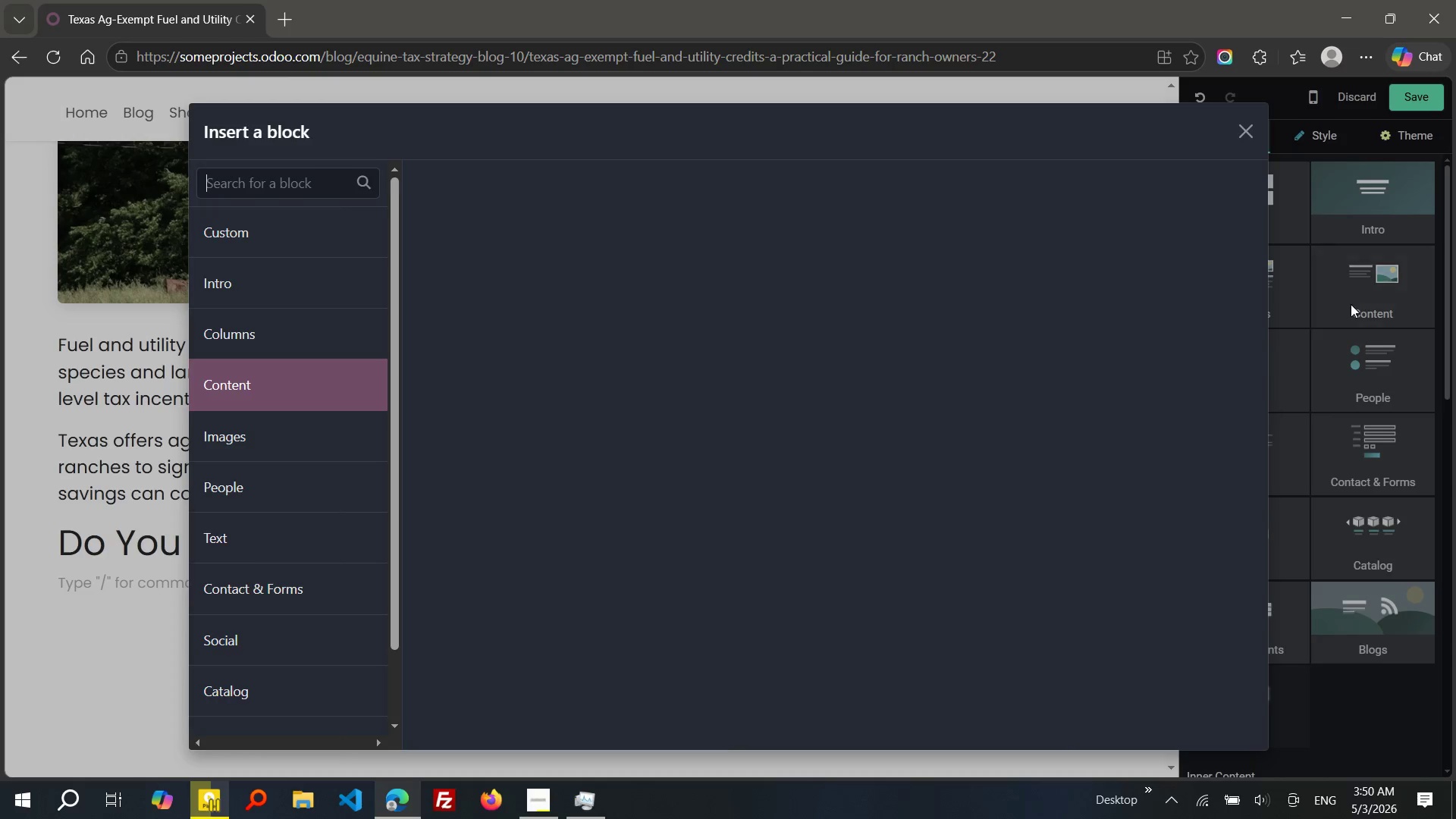 
left_click([1351, 304])
 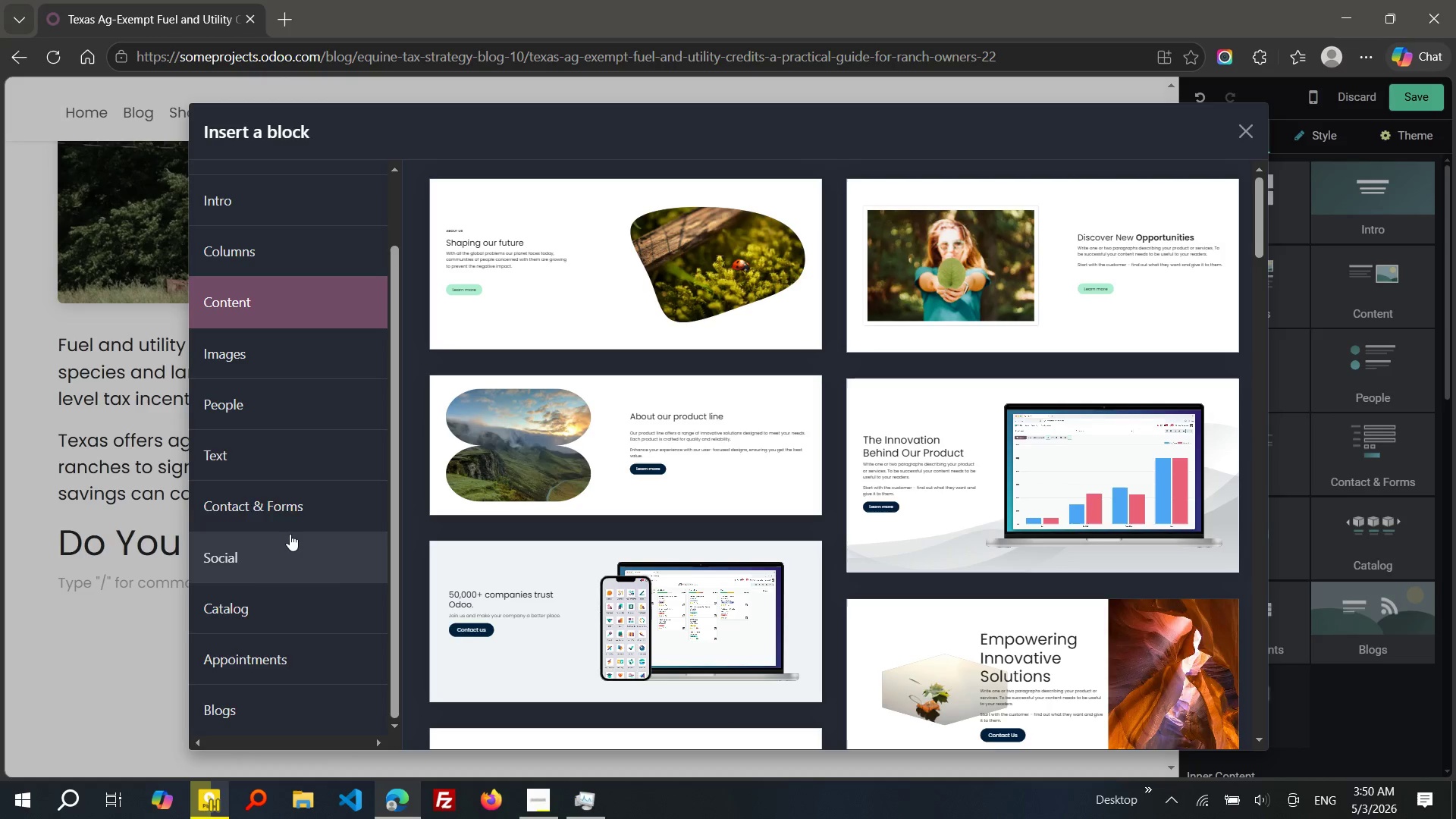 
left_click([287, 513])
 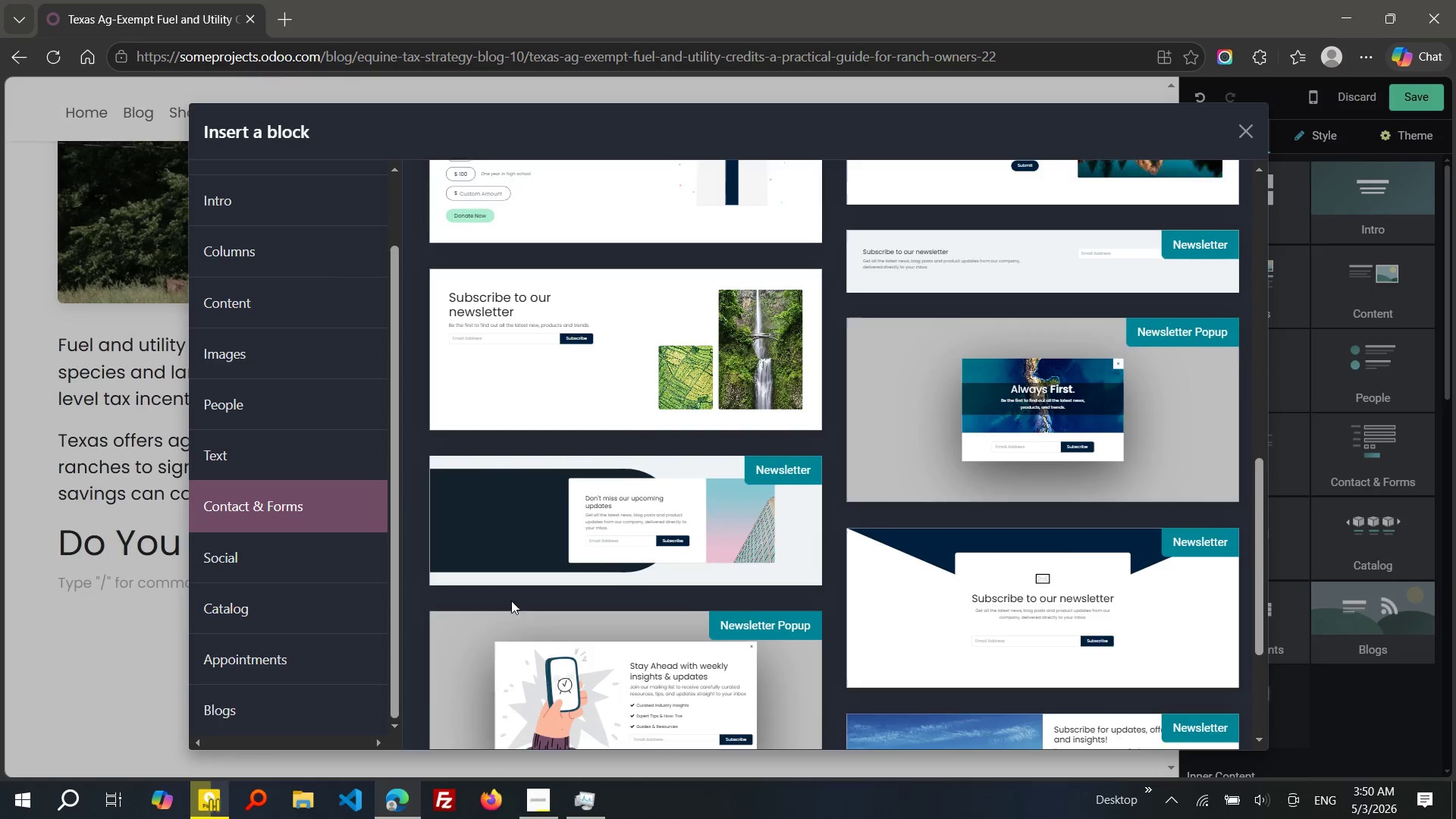 
wait(14.39)
 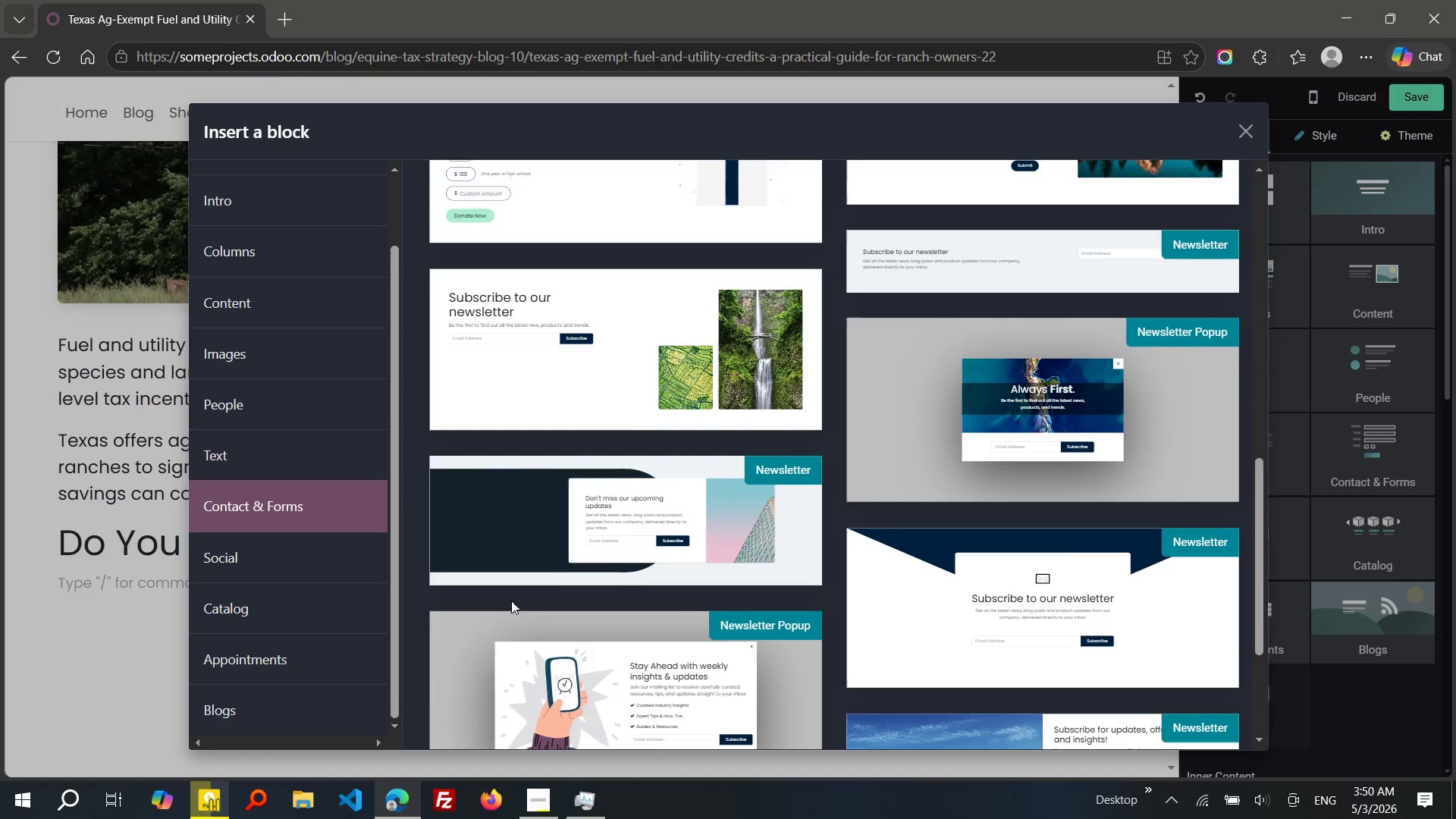 
left_click([239, 178])
 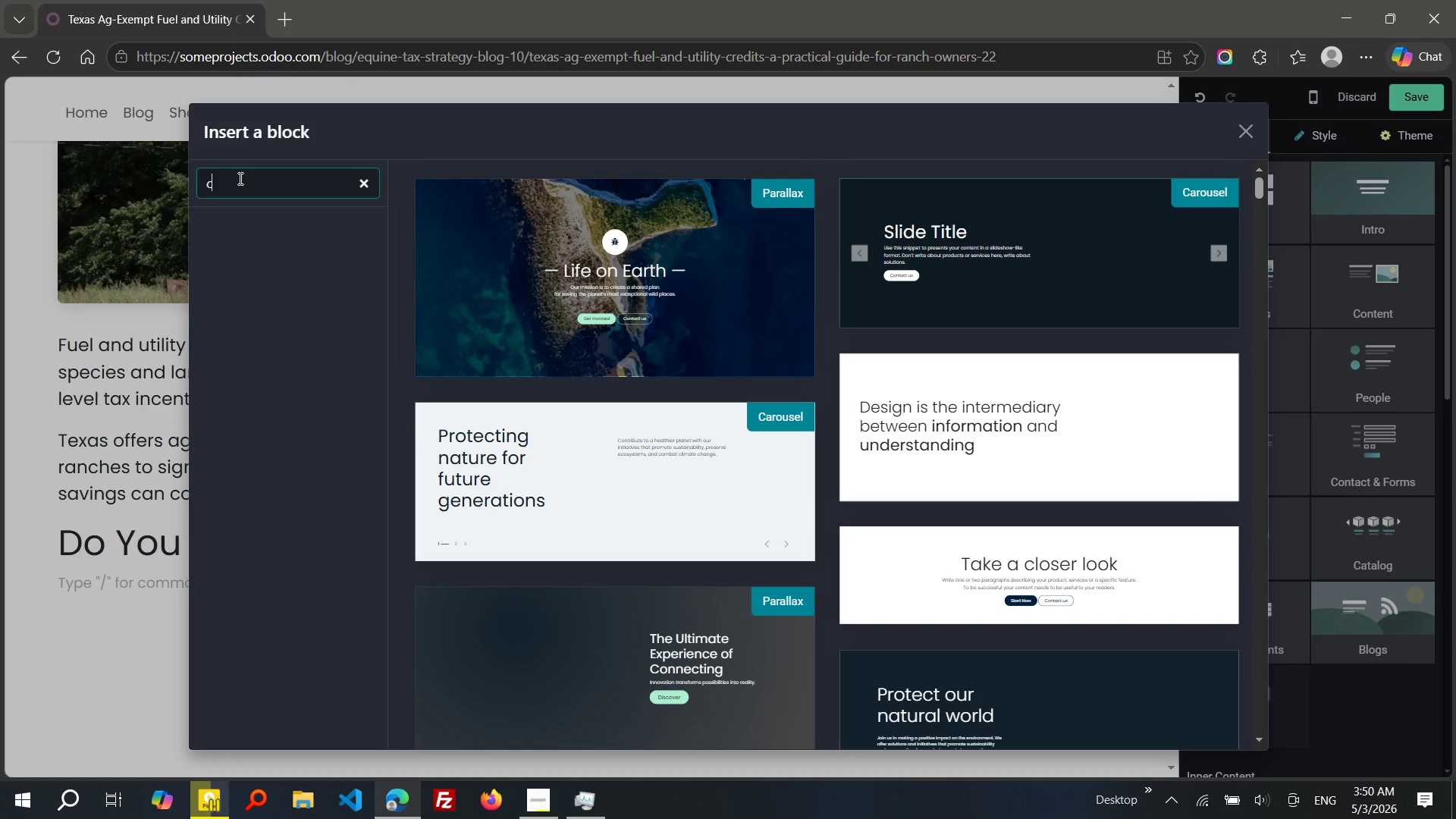 
type(chck)
key(Backspace)
key(Backspace)
type(eck)
 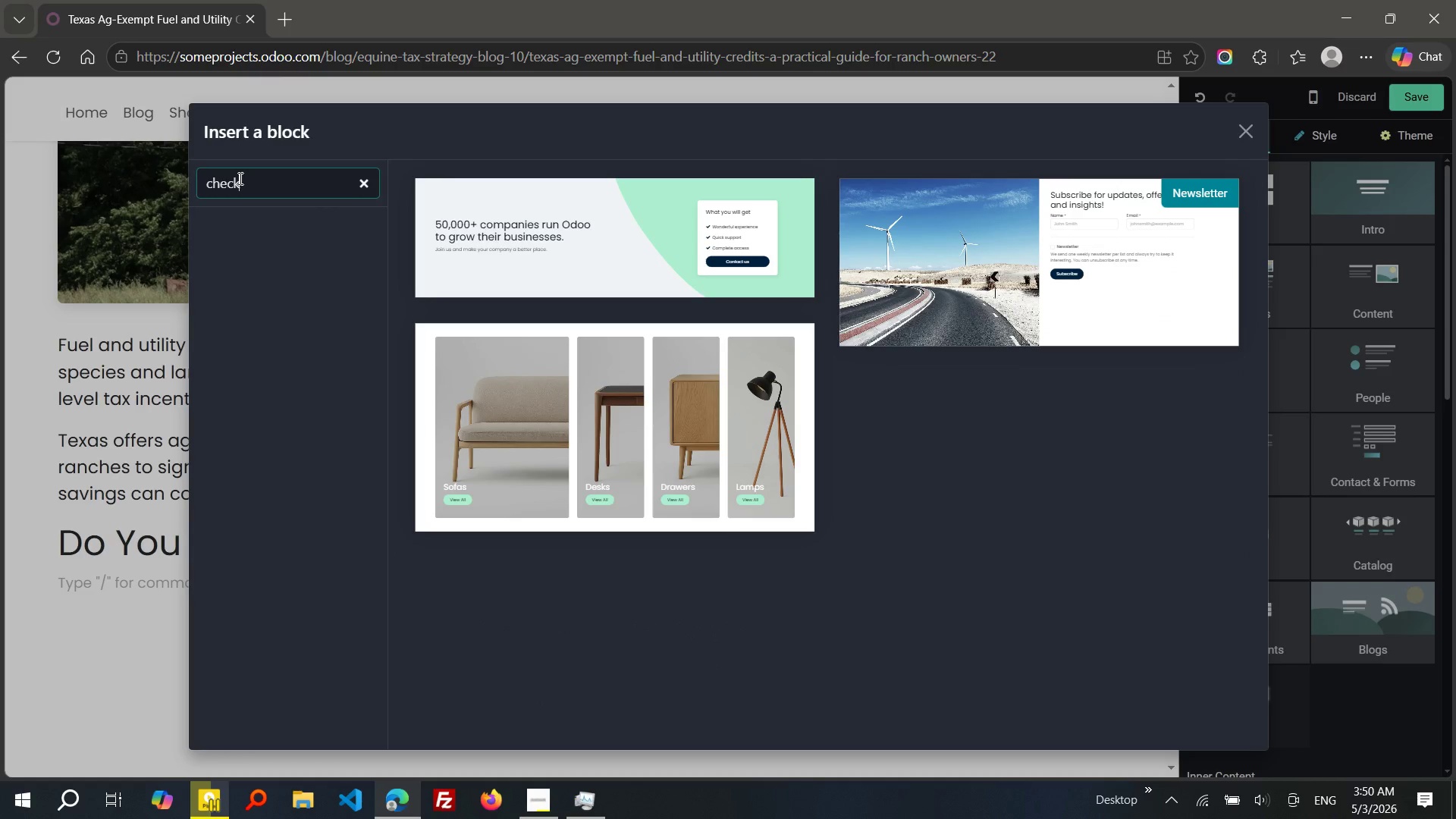 
key(Control+ControlLeft)
 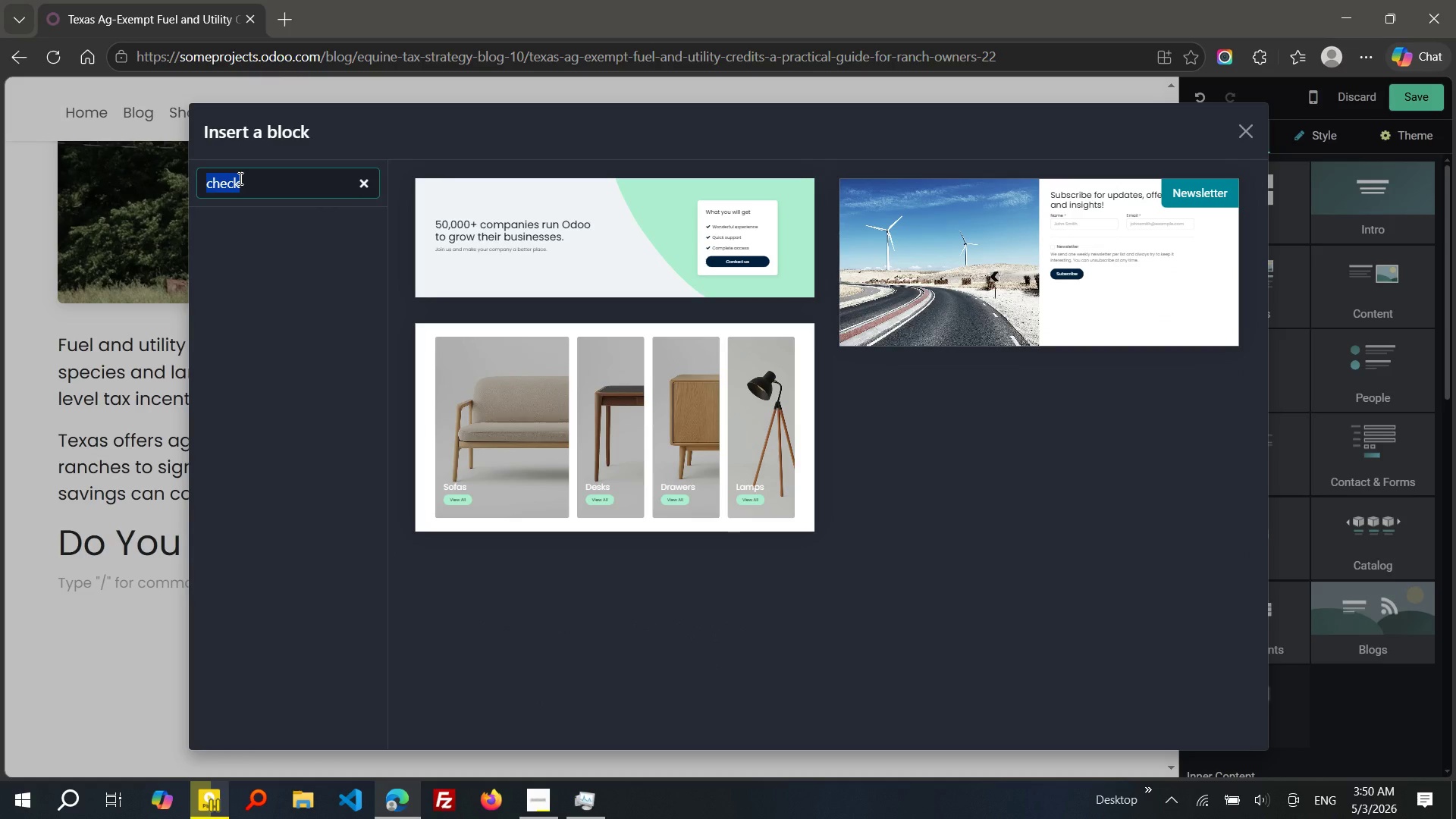 
key(Control+A)
 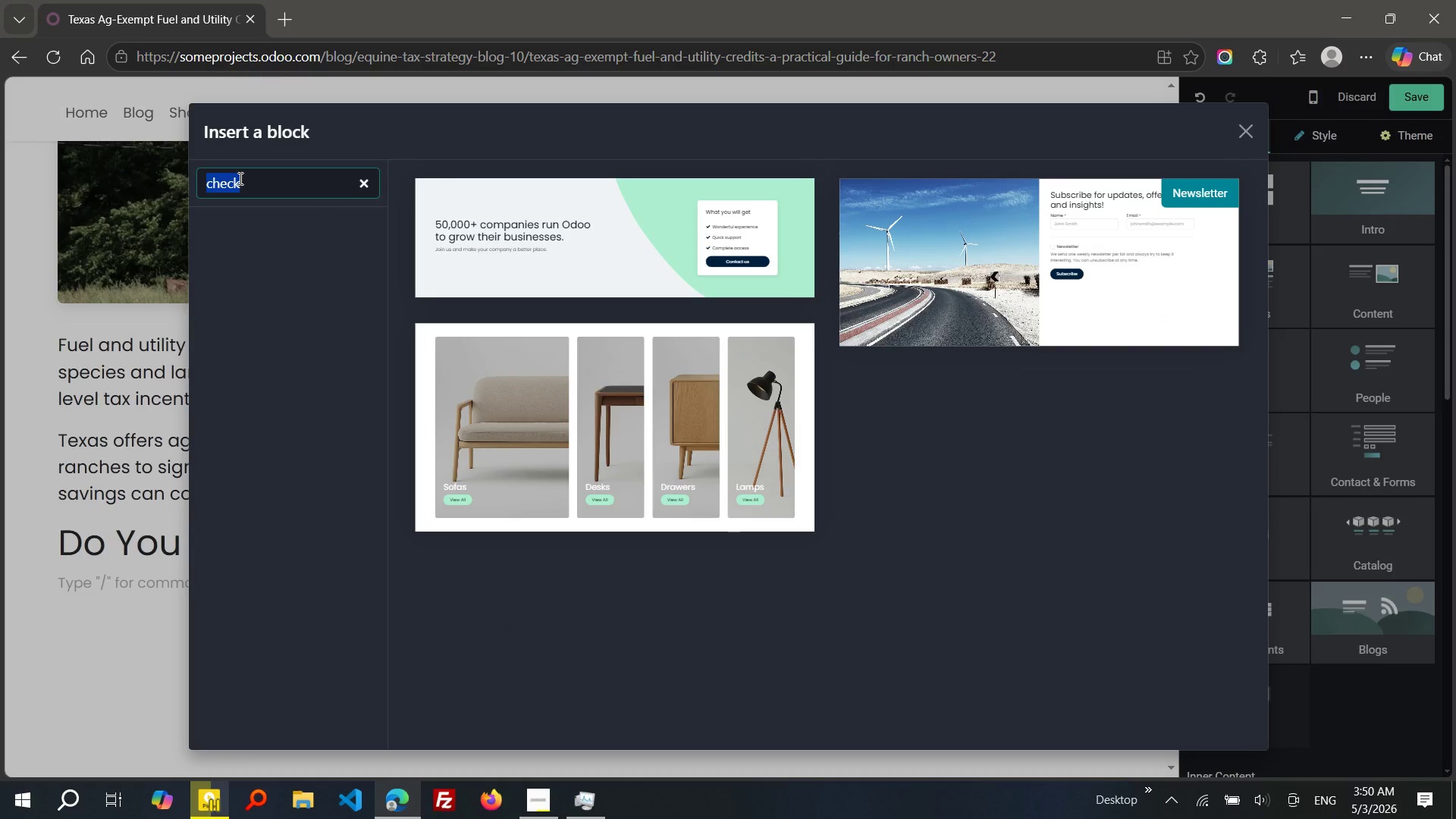 
type(list)
 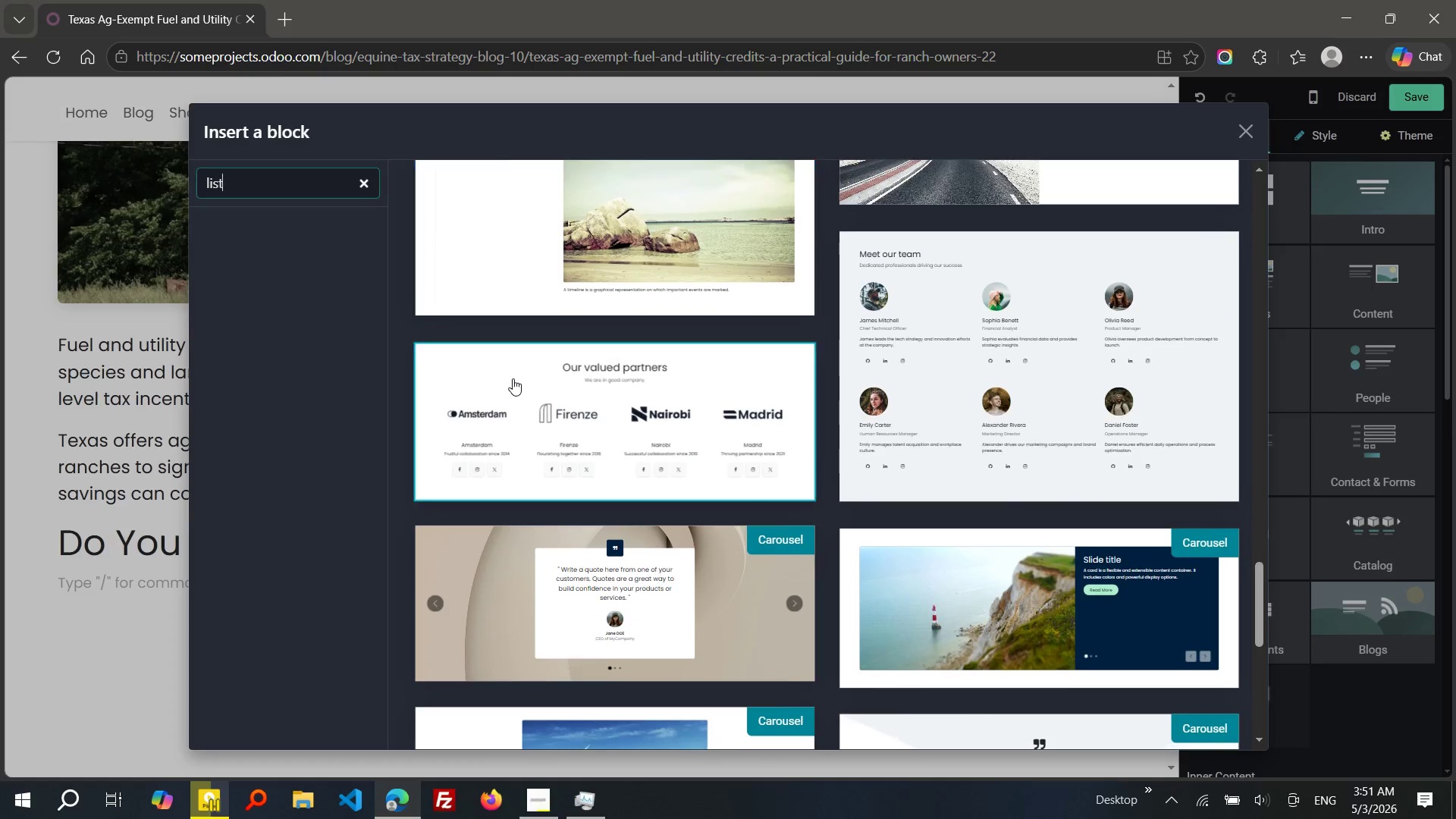 
wait(21.53)
 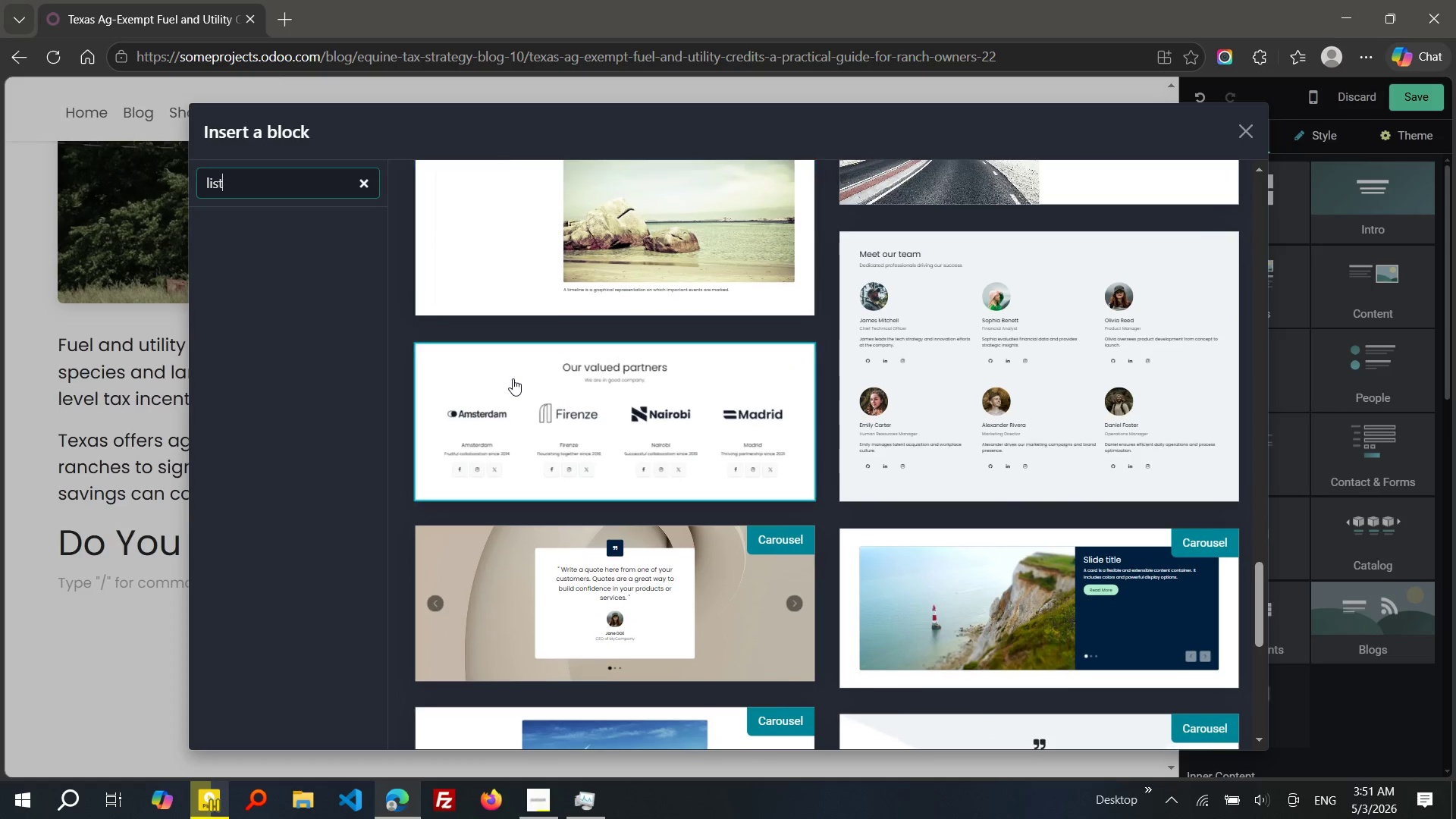 
left_click([585, 795])
 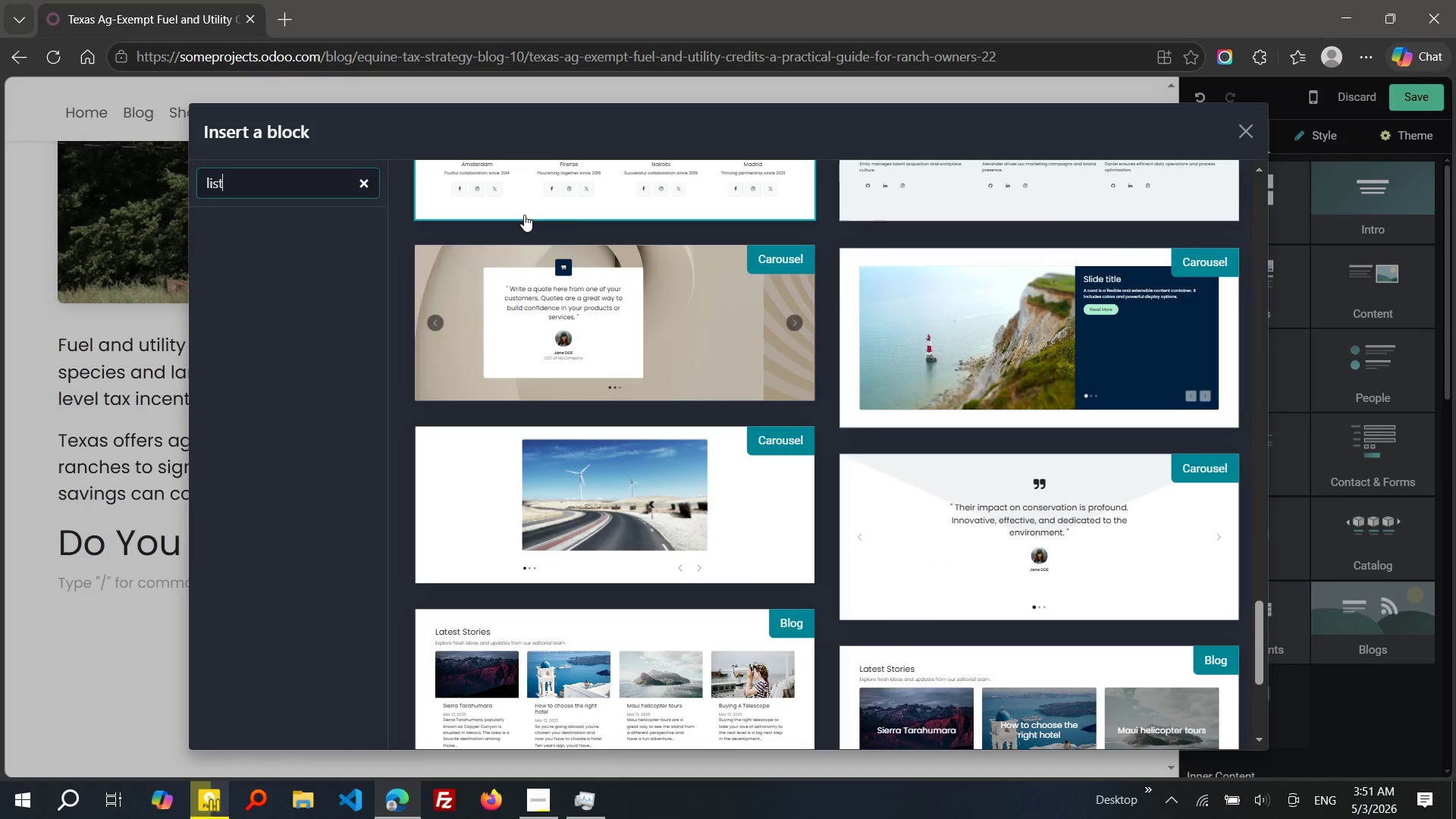 
wait(16.31)
 